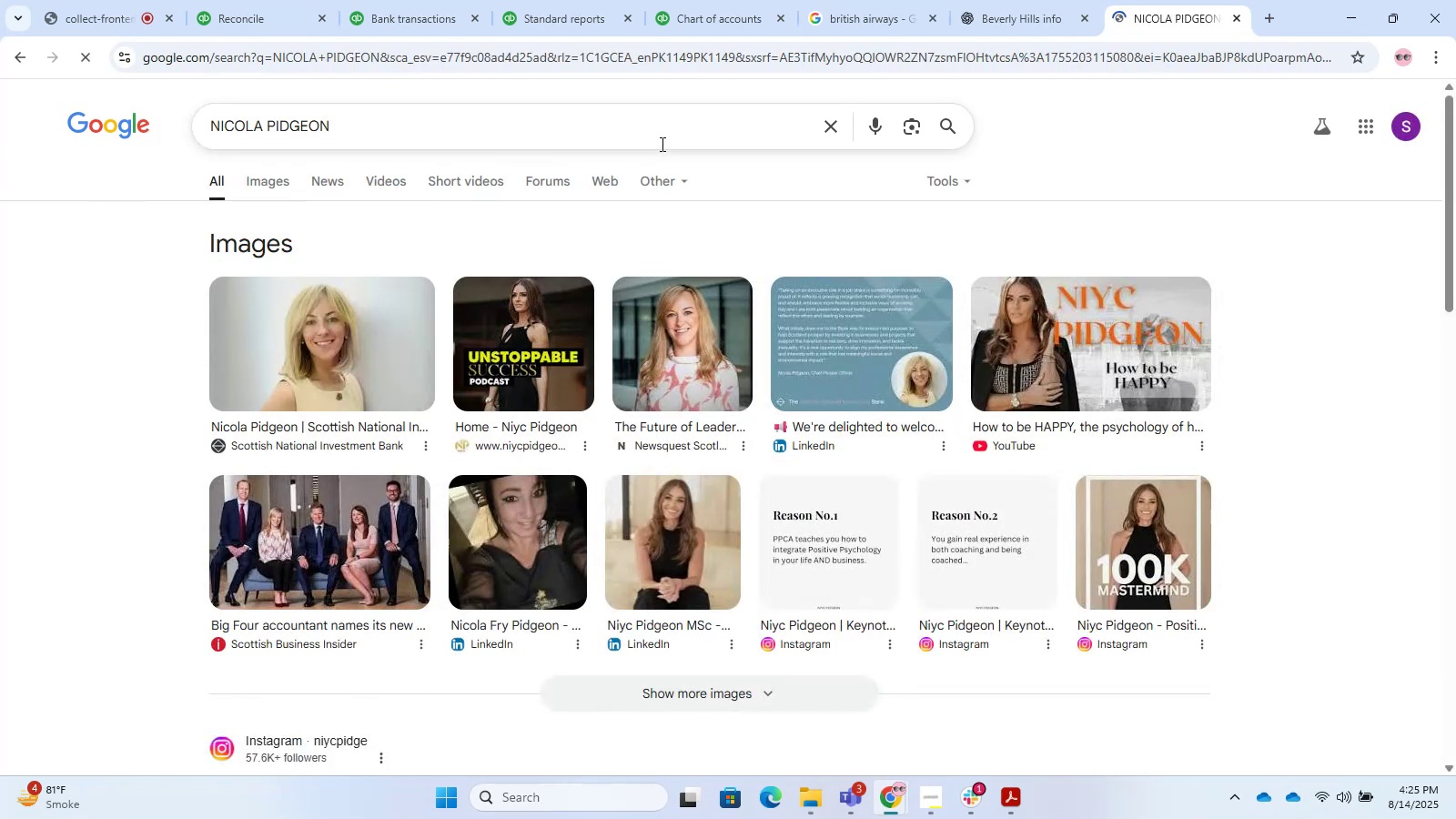 
scroll: coordinate [476, 379], scroll_direction: down, amount: 21.0
 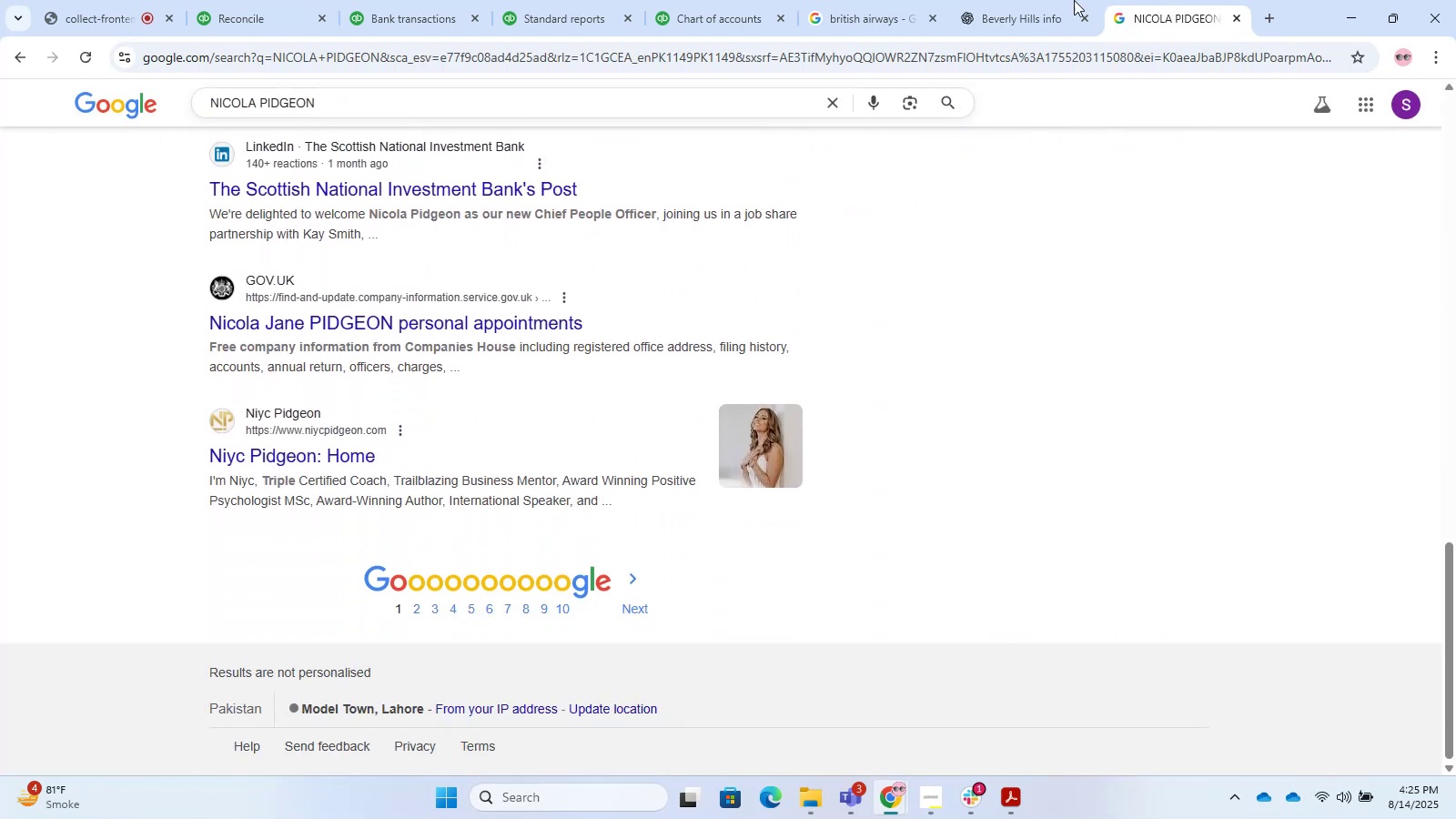 
left_click([997, 0])
 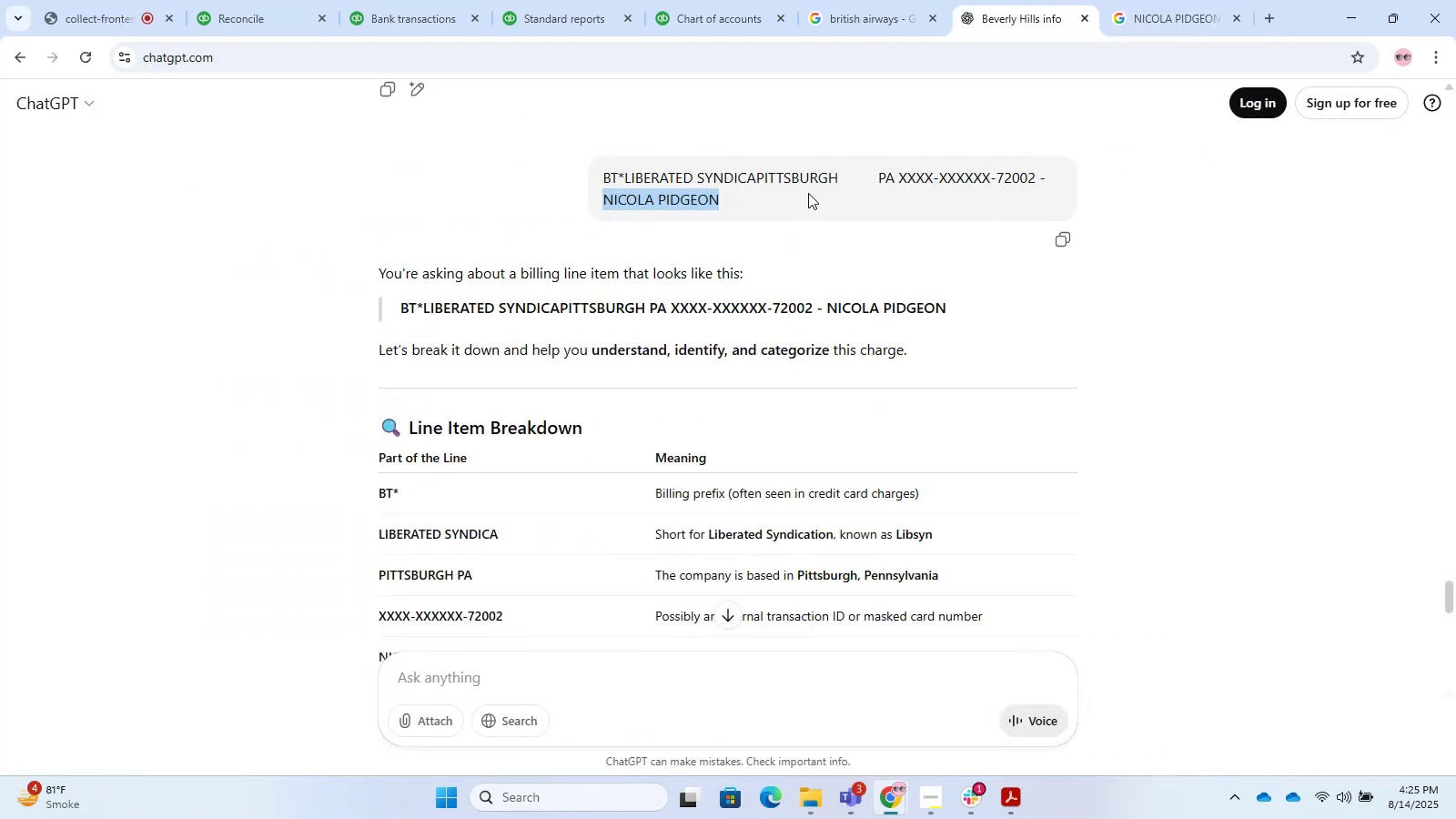 
left_click([774, 153])
 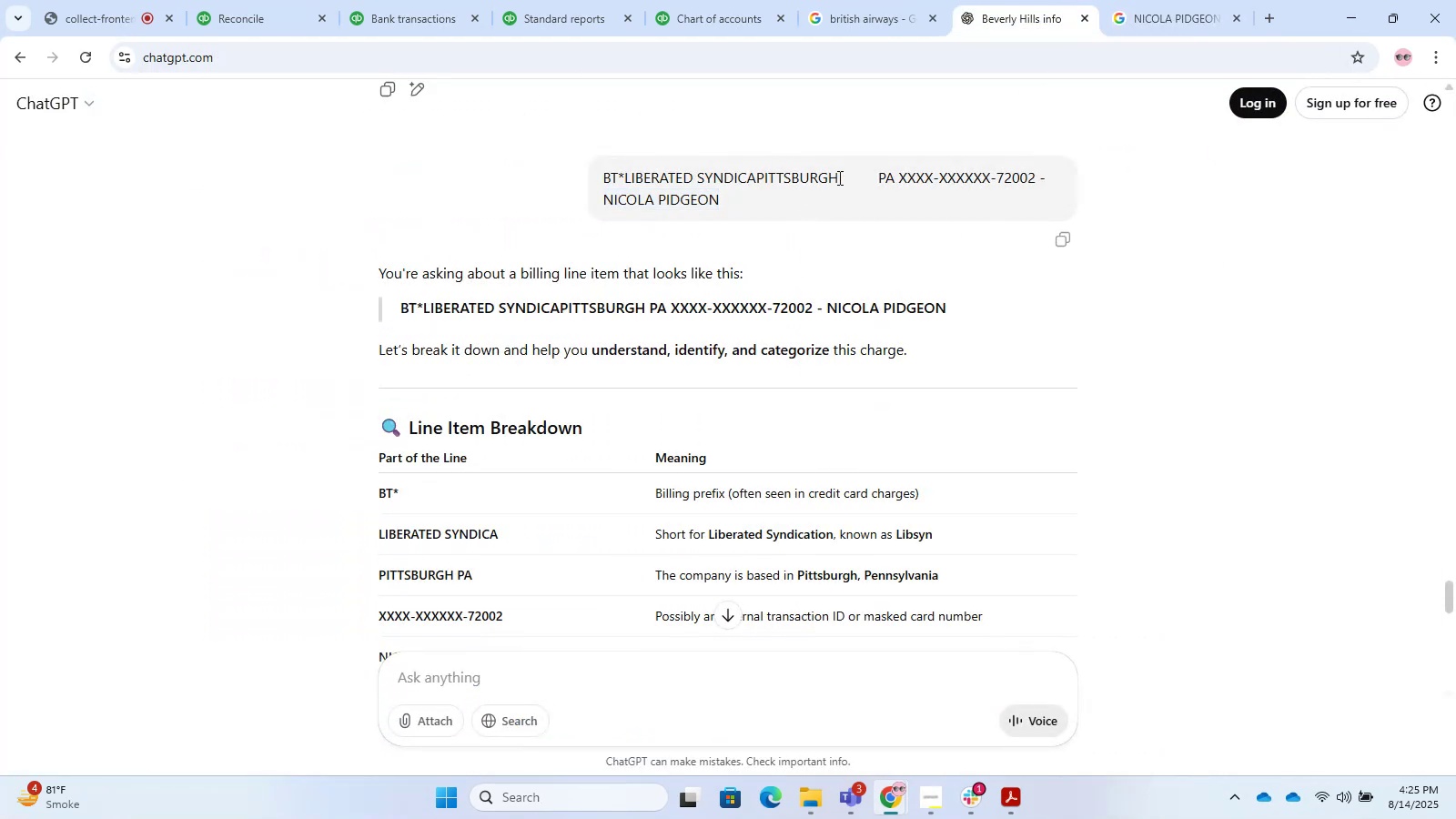 
left_click_drag(start_coordinate=[838, 177], to_coordinate=[624, 187])
 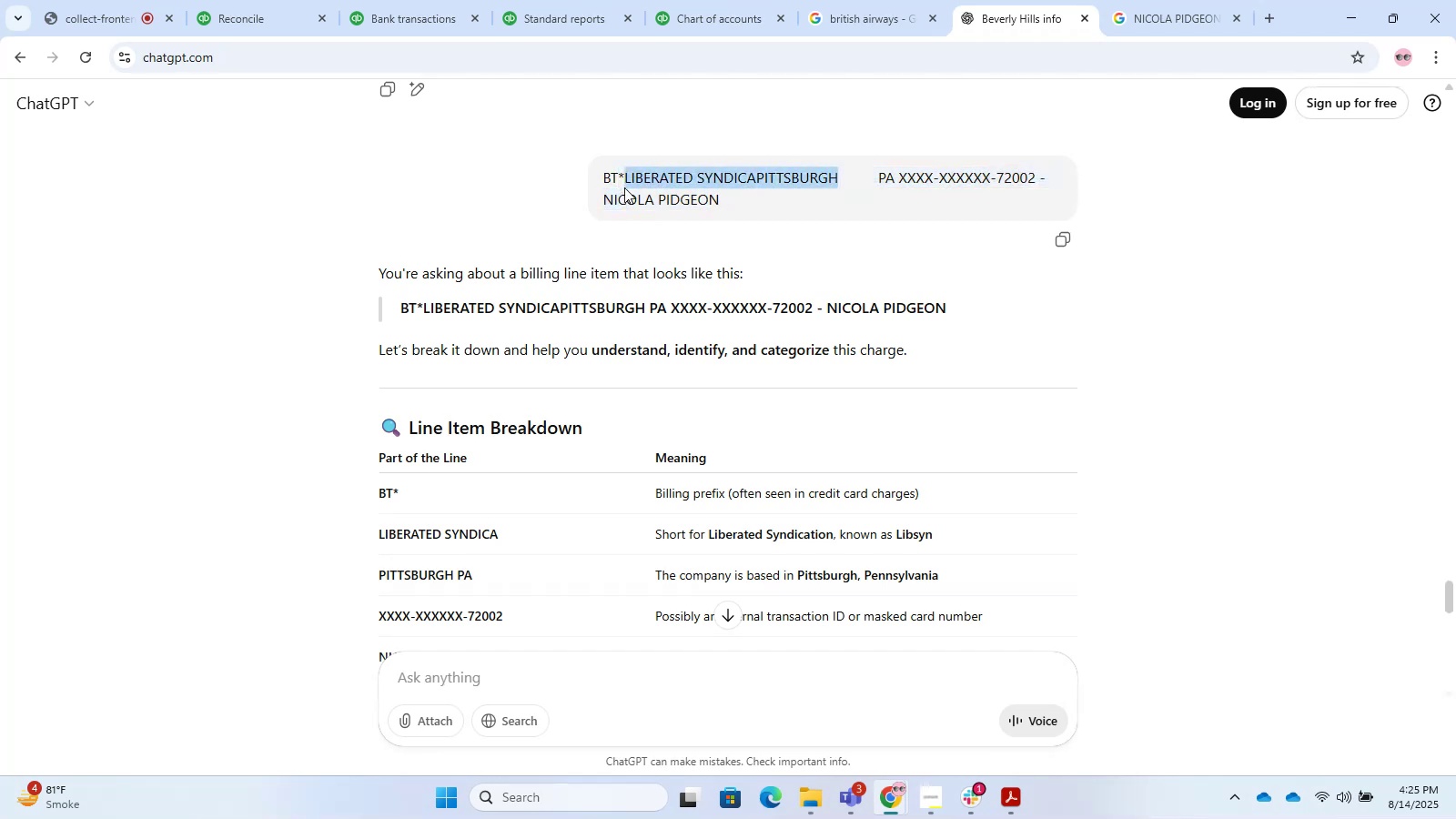 
key(Control+C)
 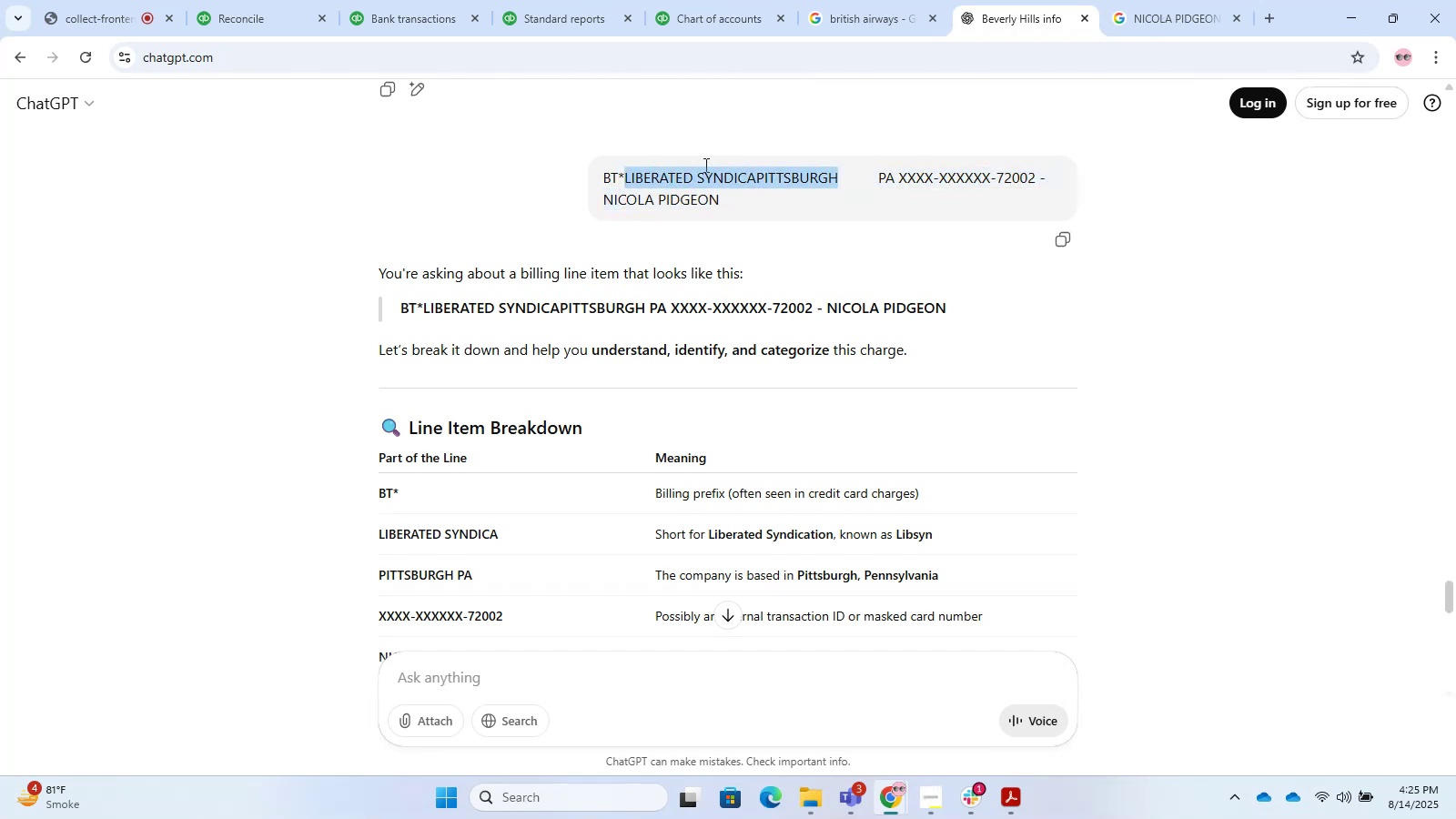 
key(Control+C)
 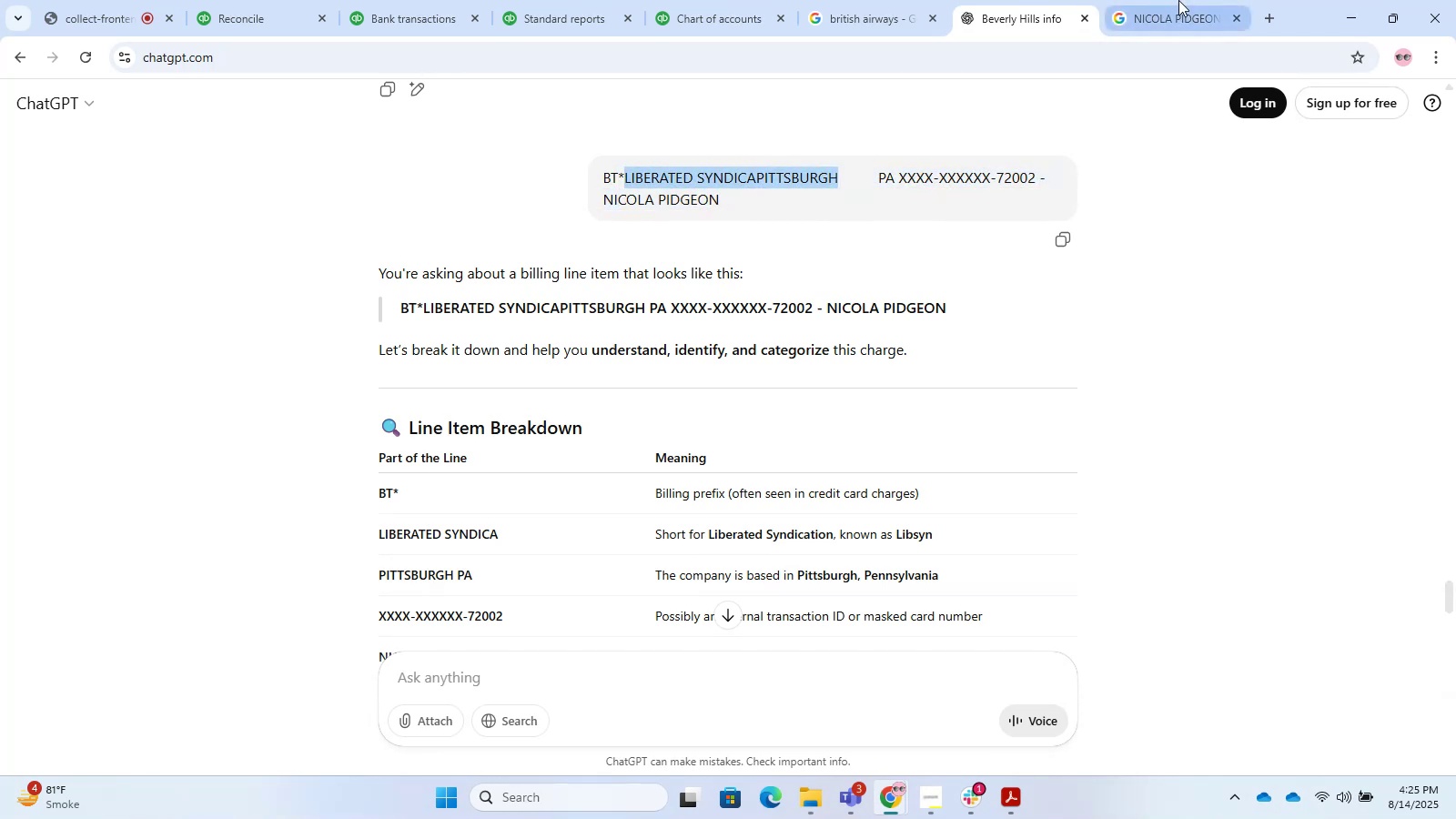 
left_click([1178, 0])
 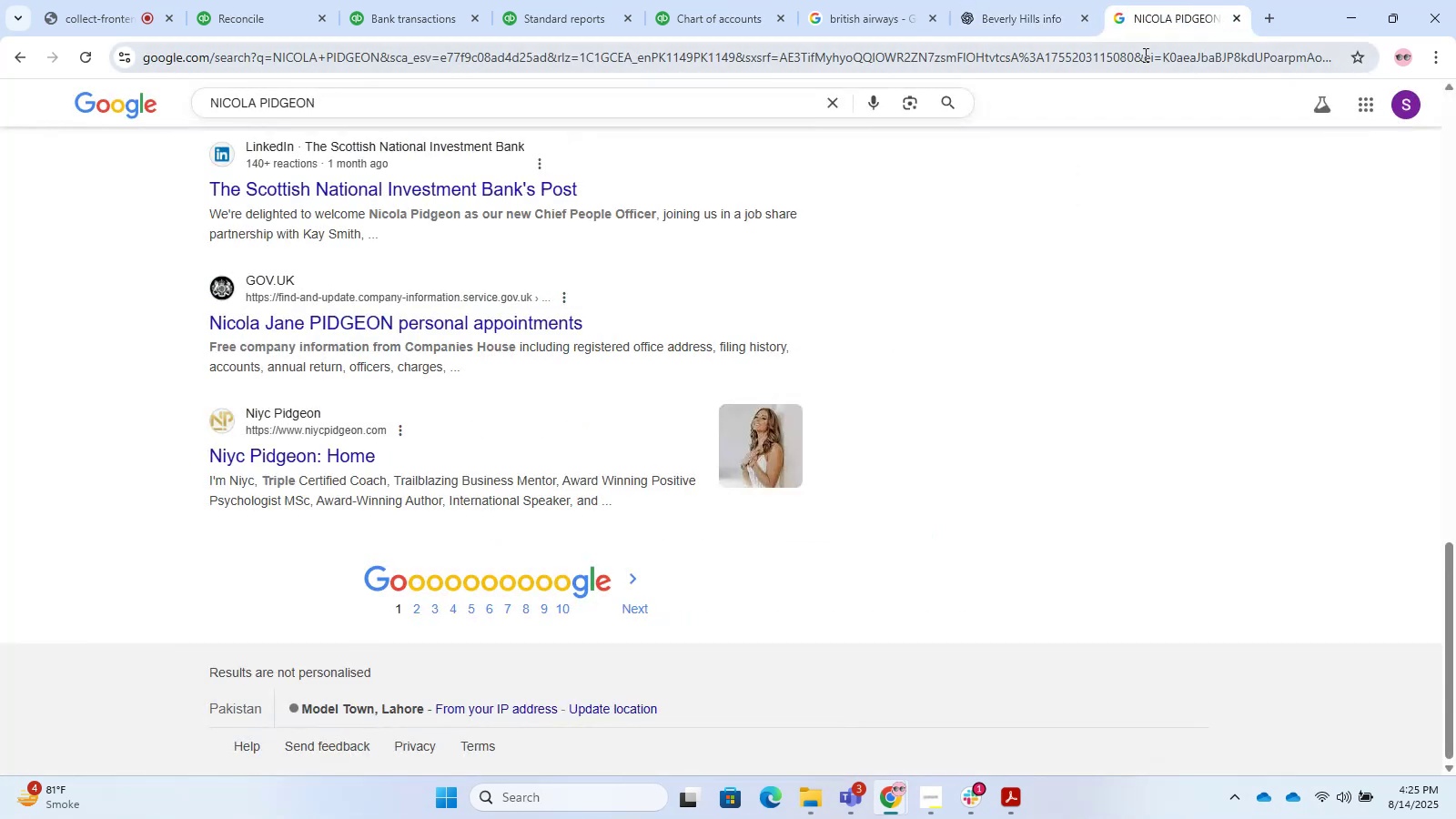 
left_click([1144, 55])
 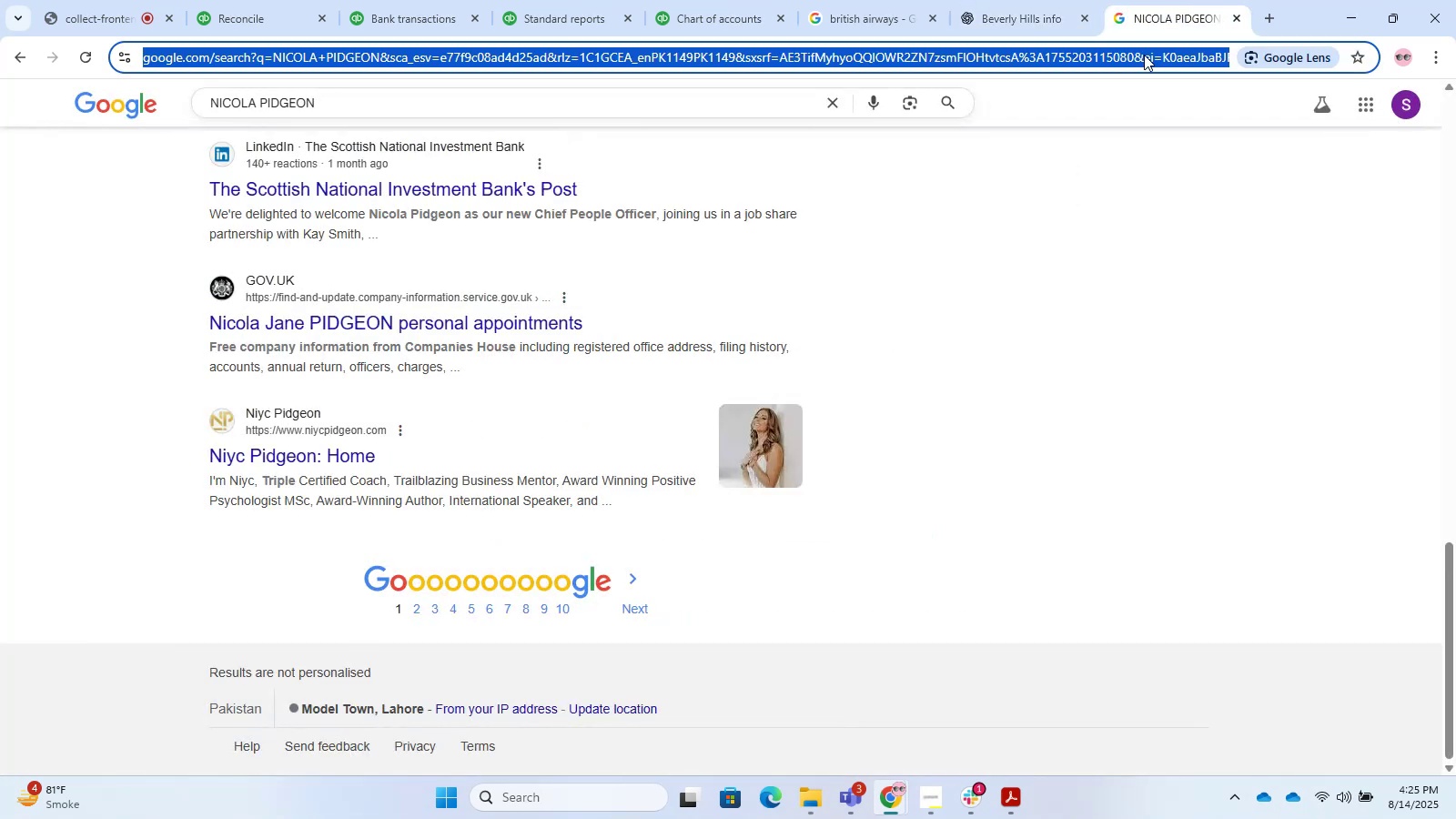 
key(Control+ControlLeft)
 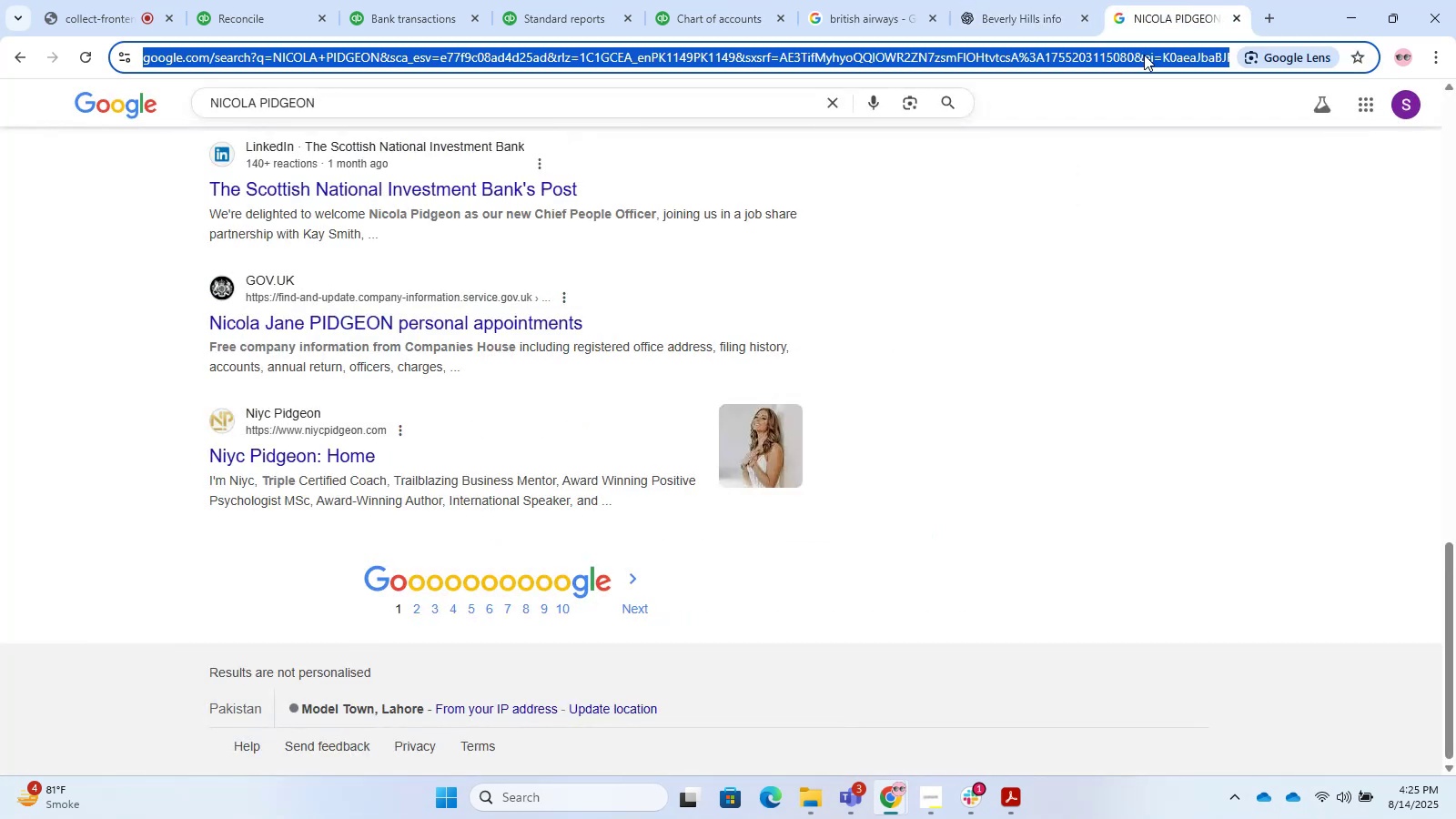 
key(Control+V)
 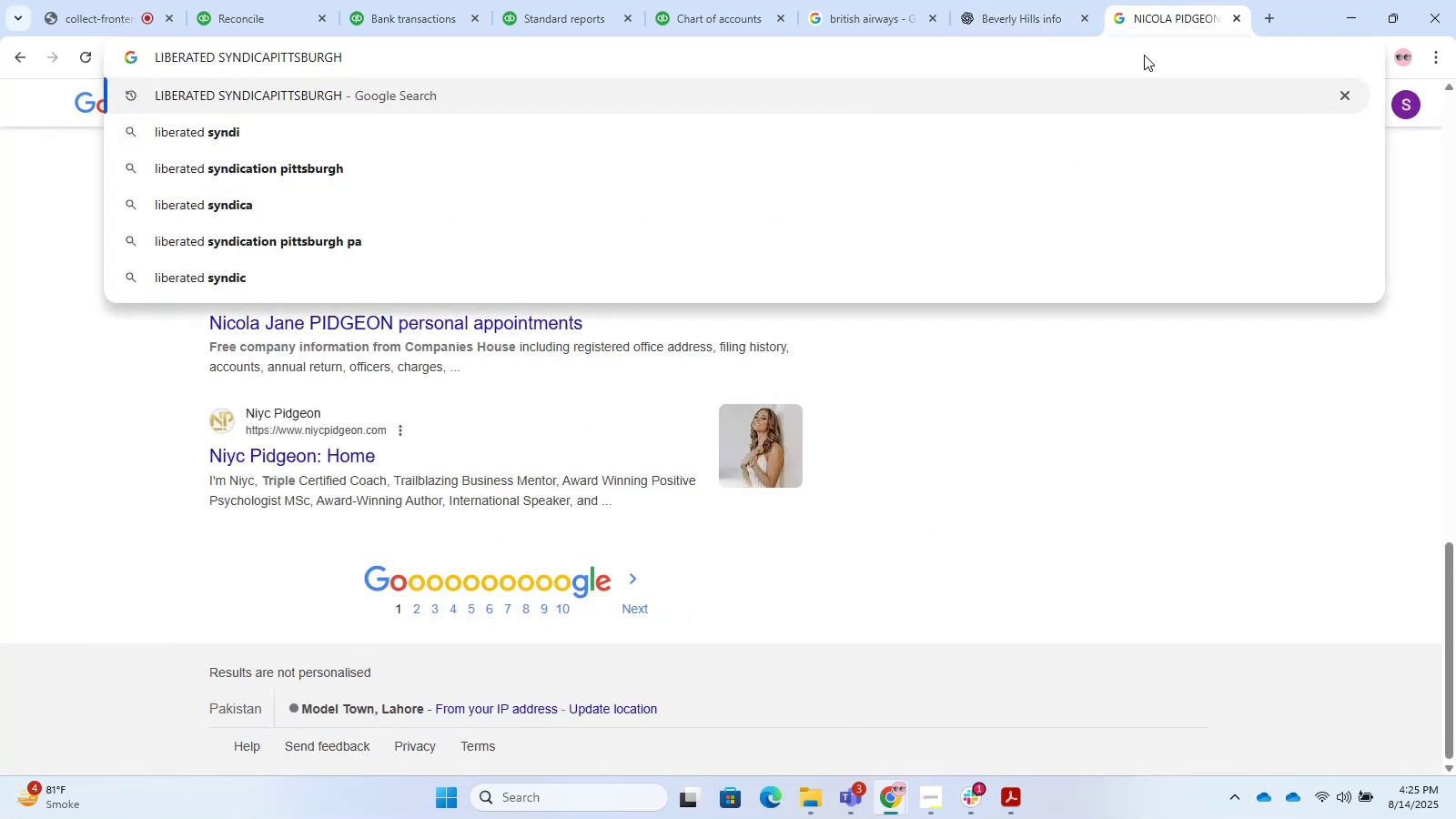 
key(Enter)
 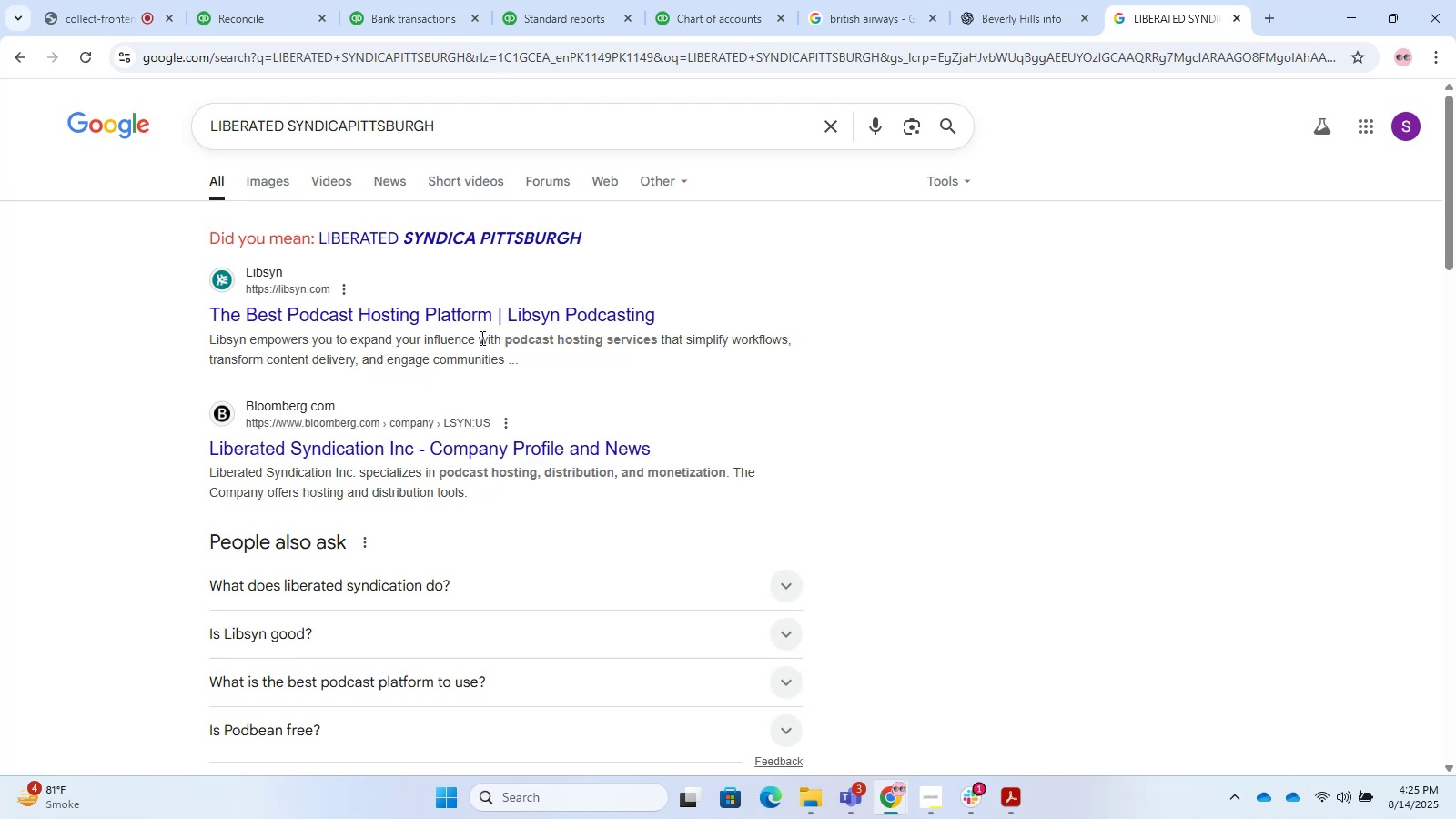 
wait(8.23)
 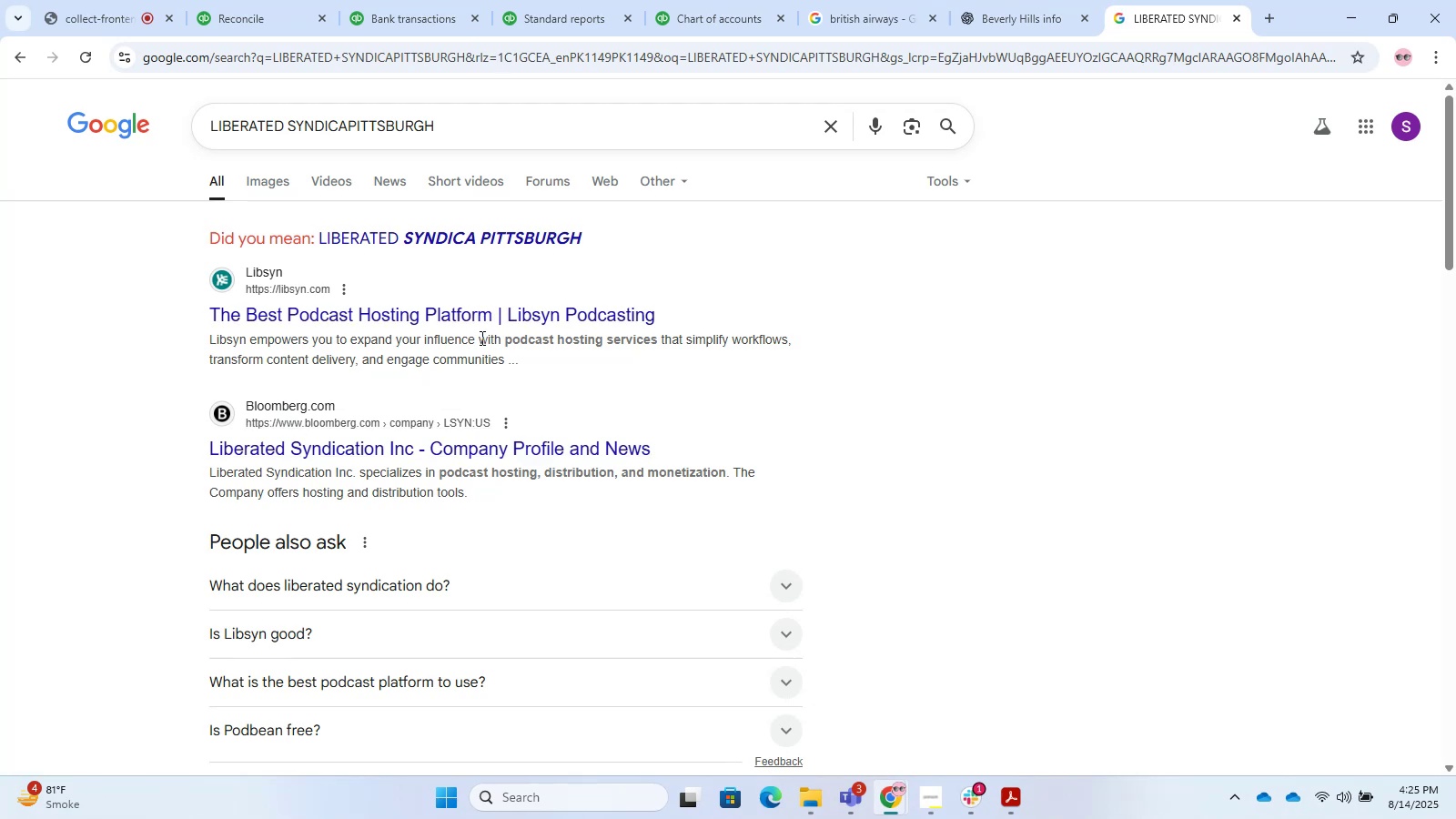 
scroll: coordinate [591, 316], scroll_direction: down, amount: 2.0
 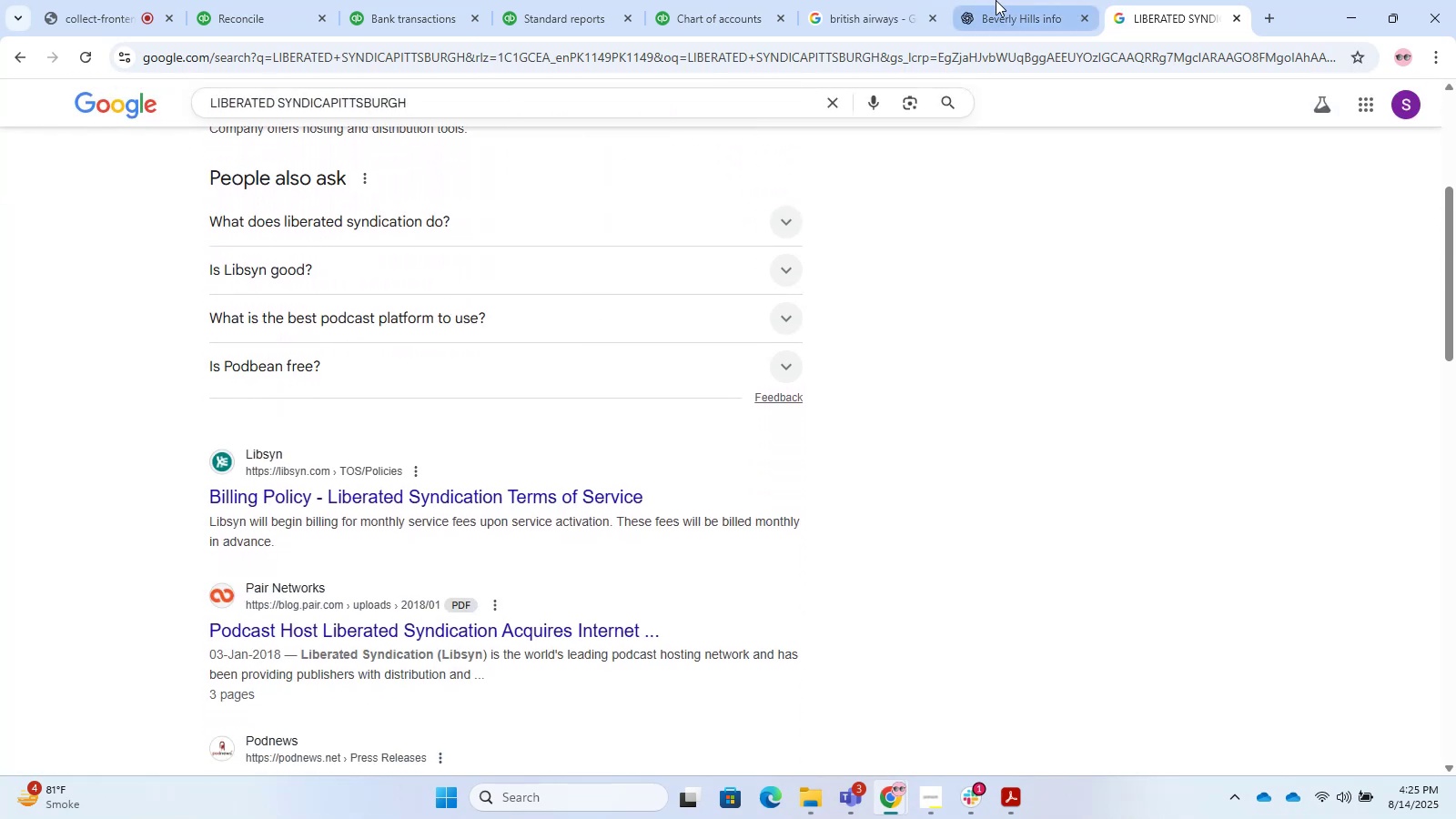 
left_click([996, 0])
 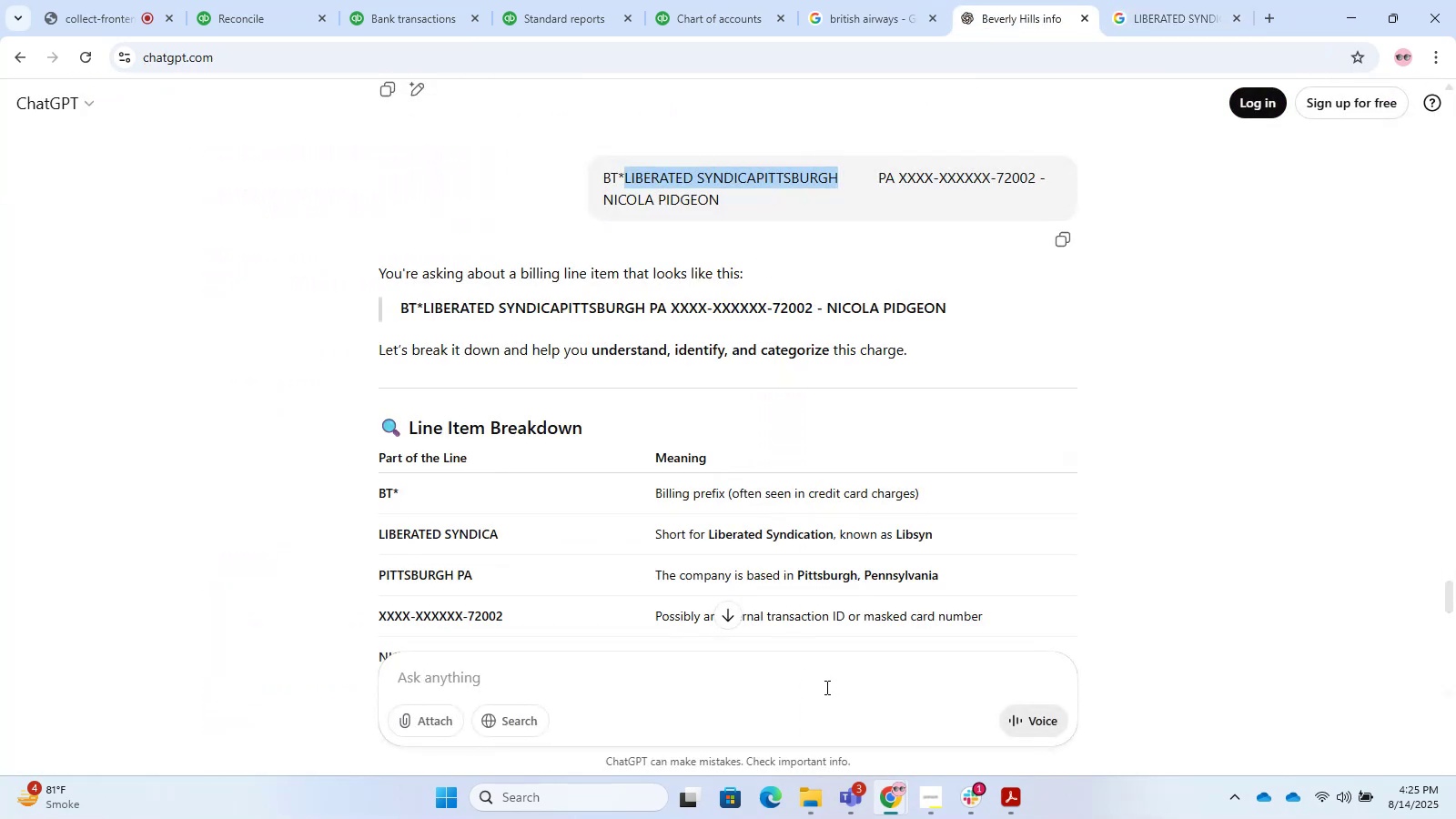 
key(Control+ControlLeft)
 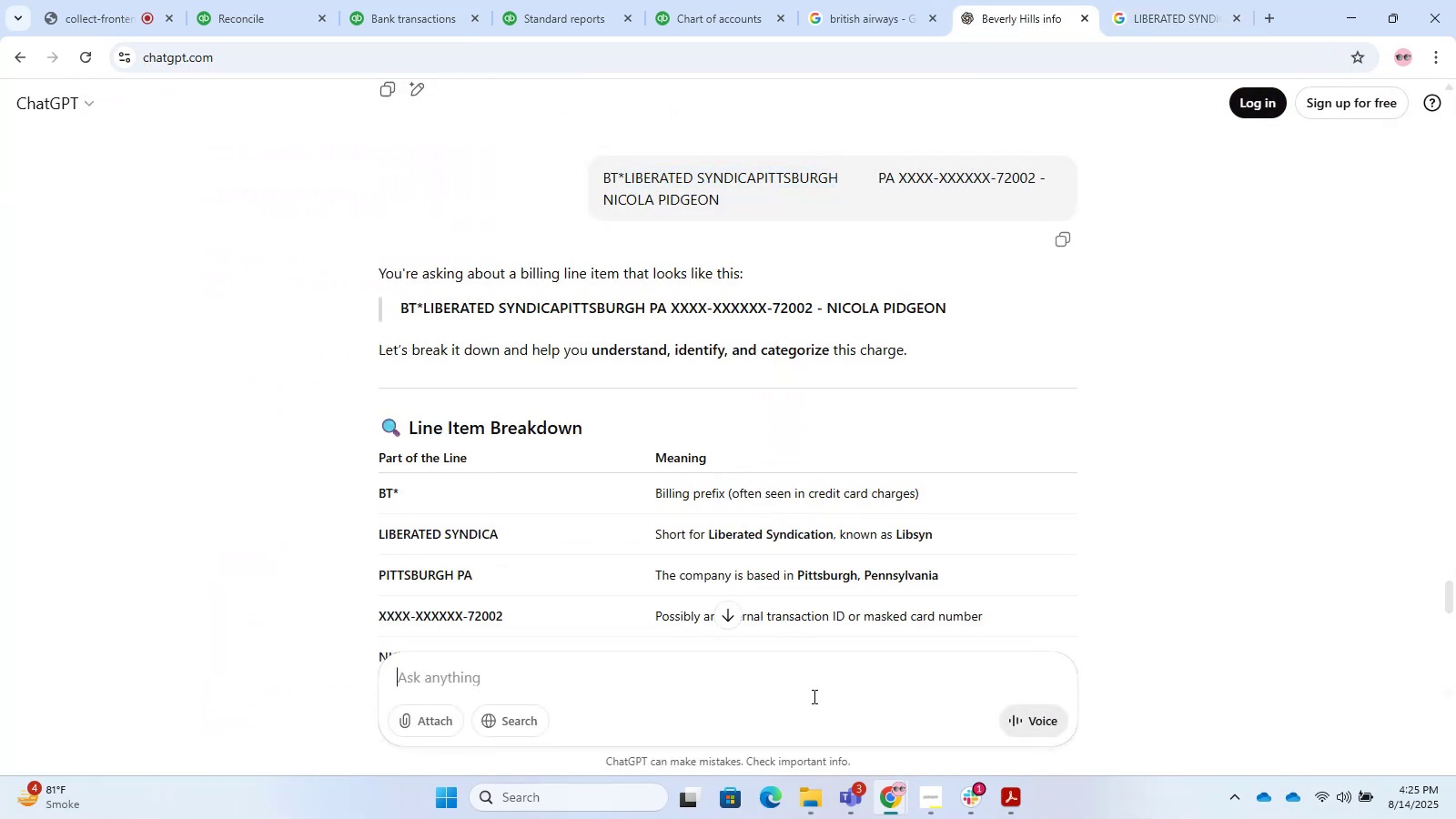 
key(Control+V)
 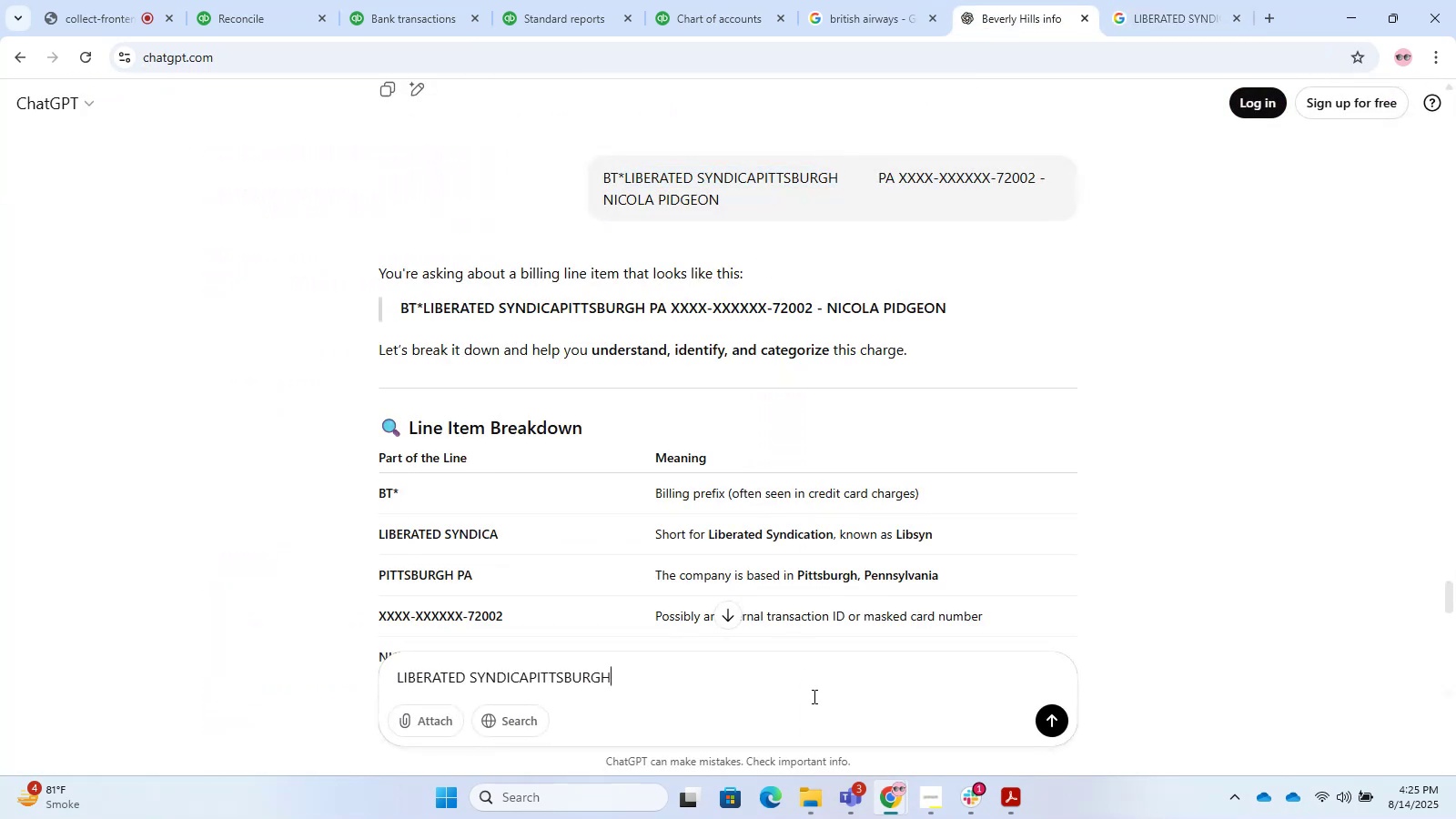 
key(Enter)
 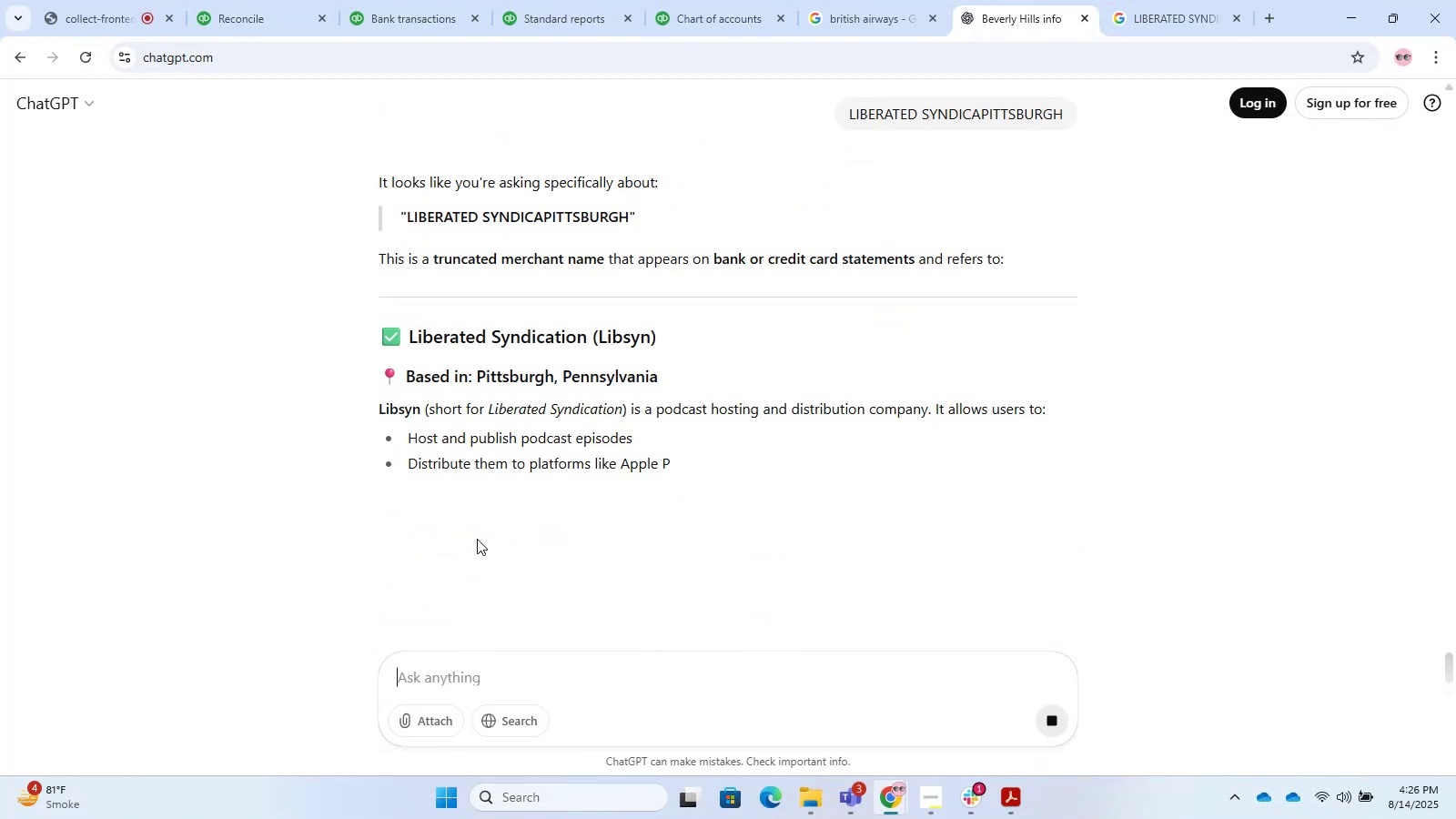 
wait(11.6)
 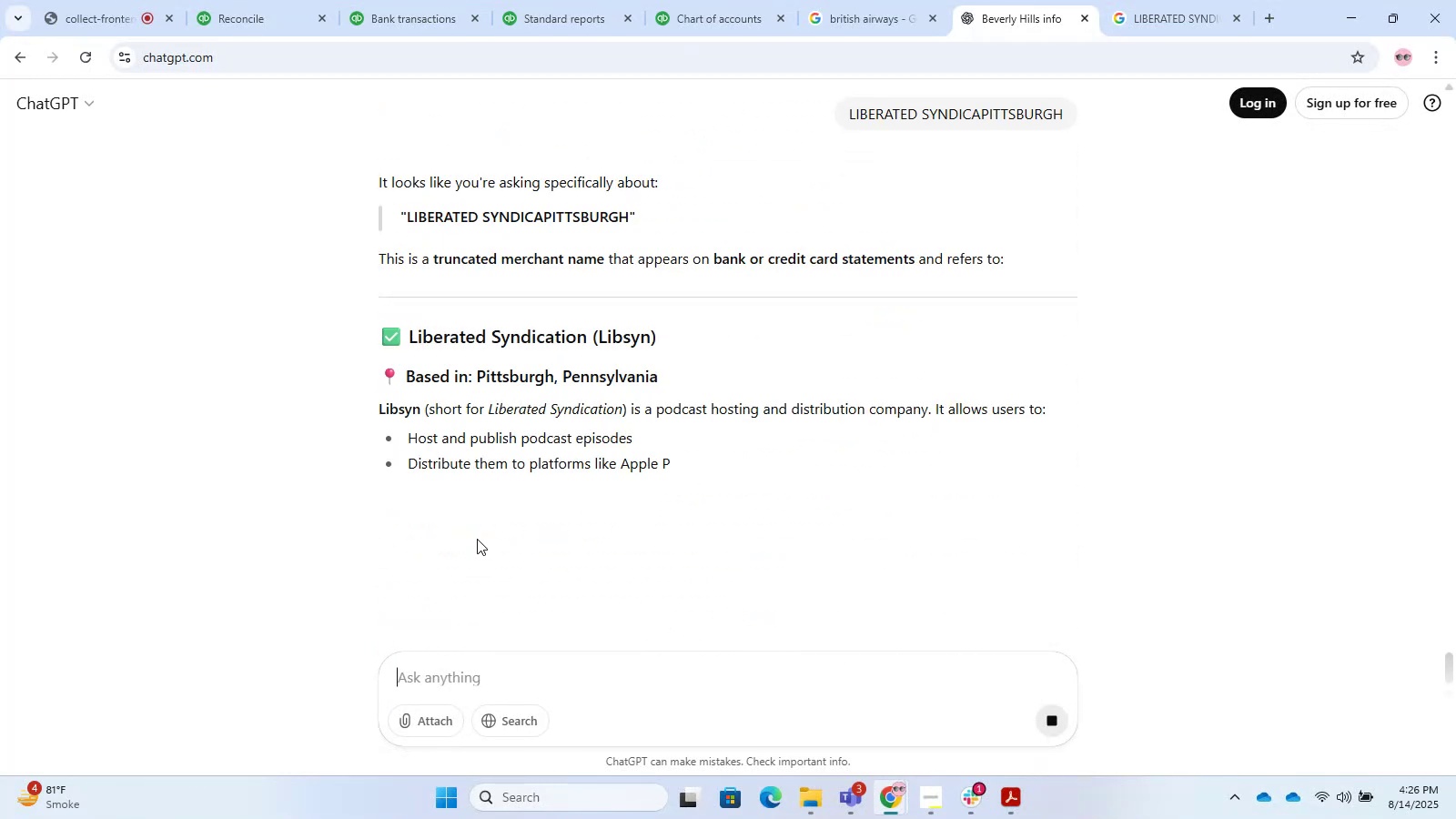 
scroll: coordinate [845, 425], scroll_direction: down, amount: 6.0
 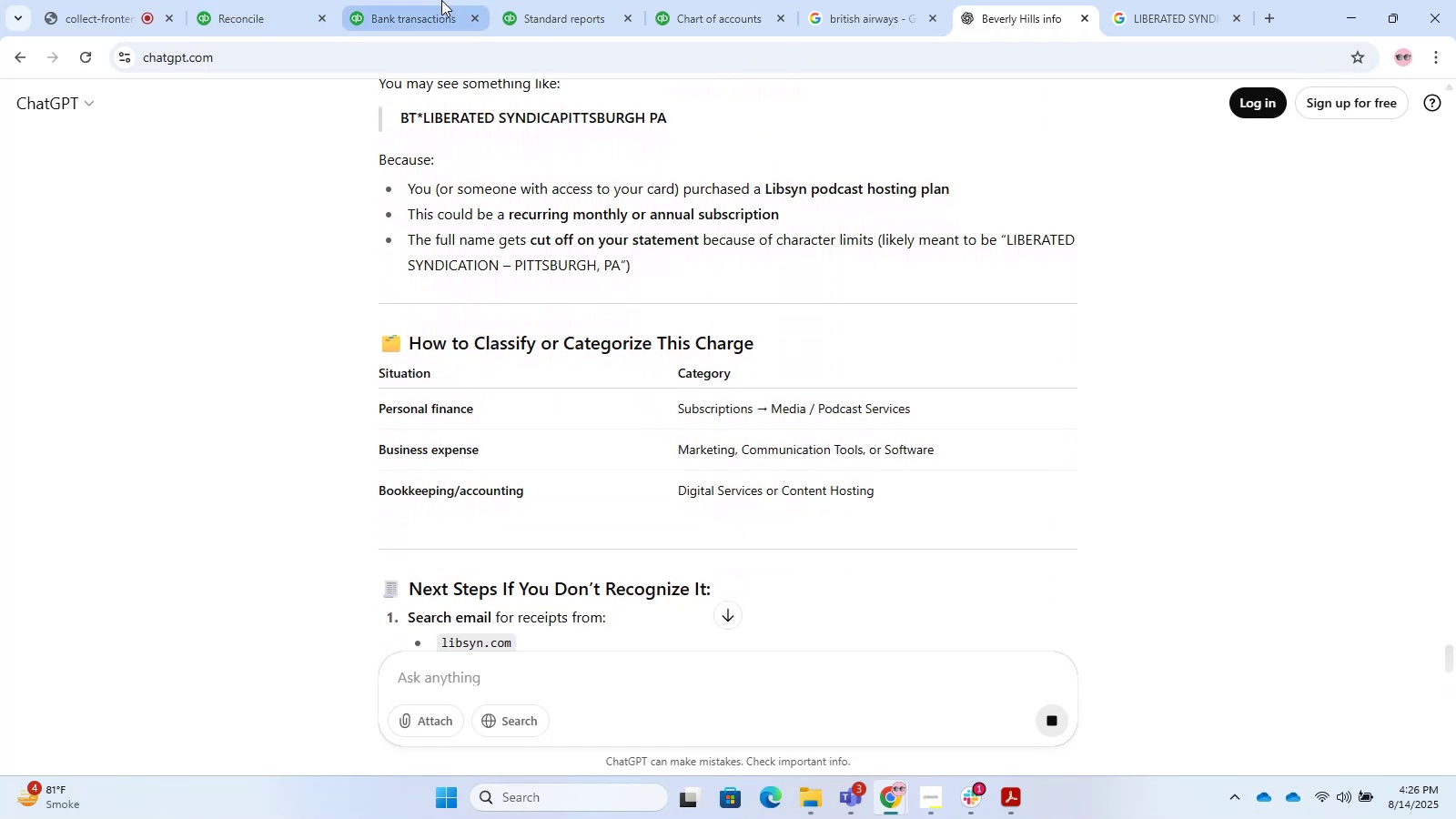 
left_click([424, 6])
 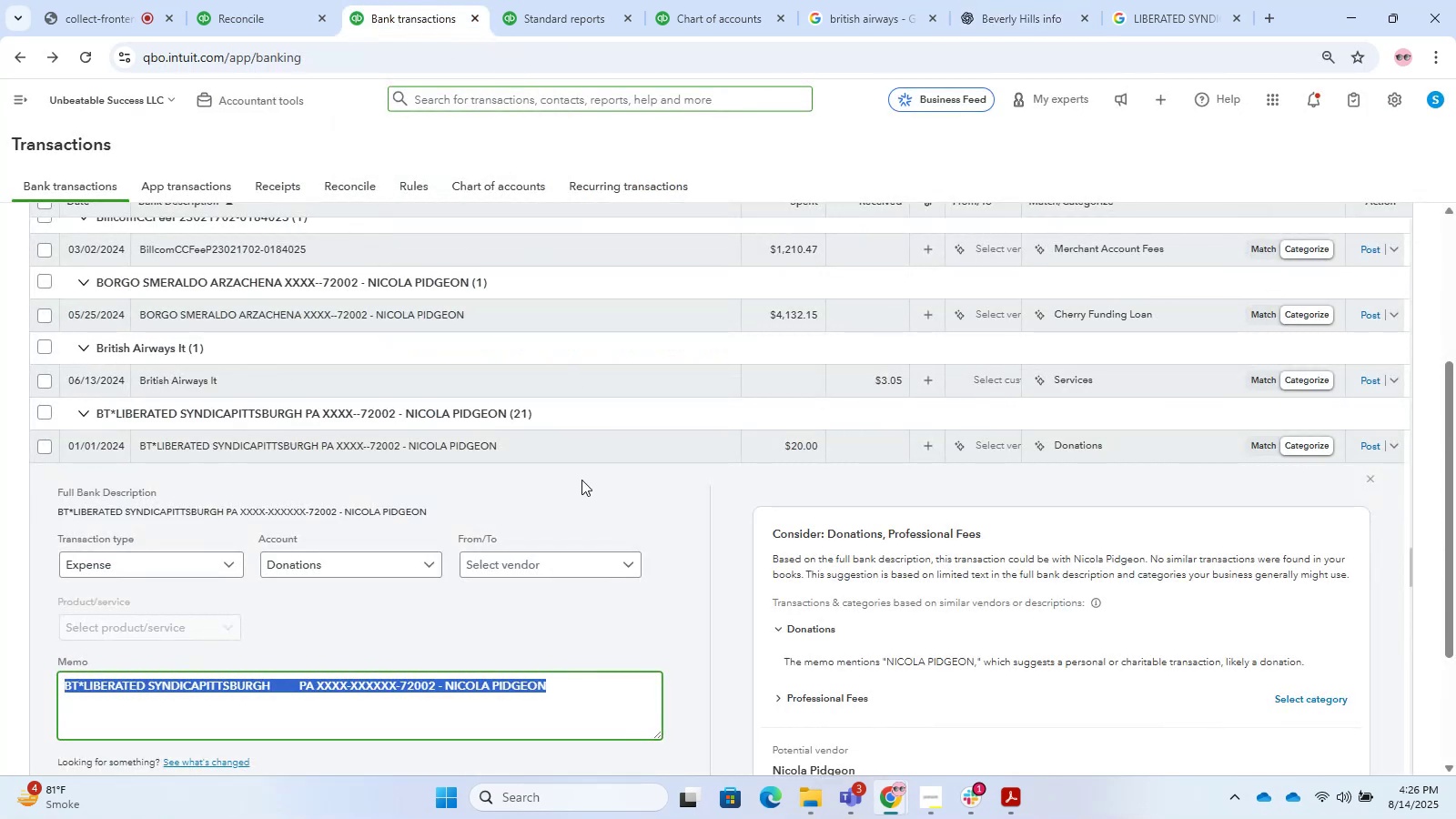 
left_click([556, 449])
 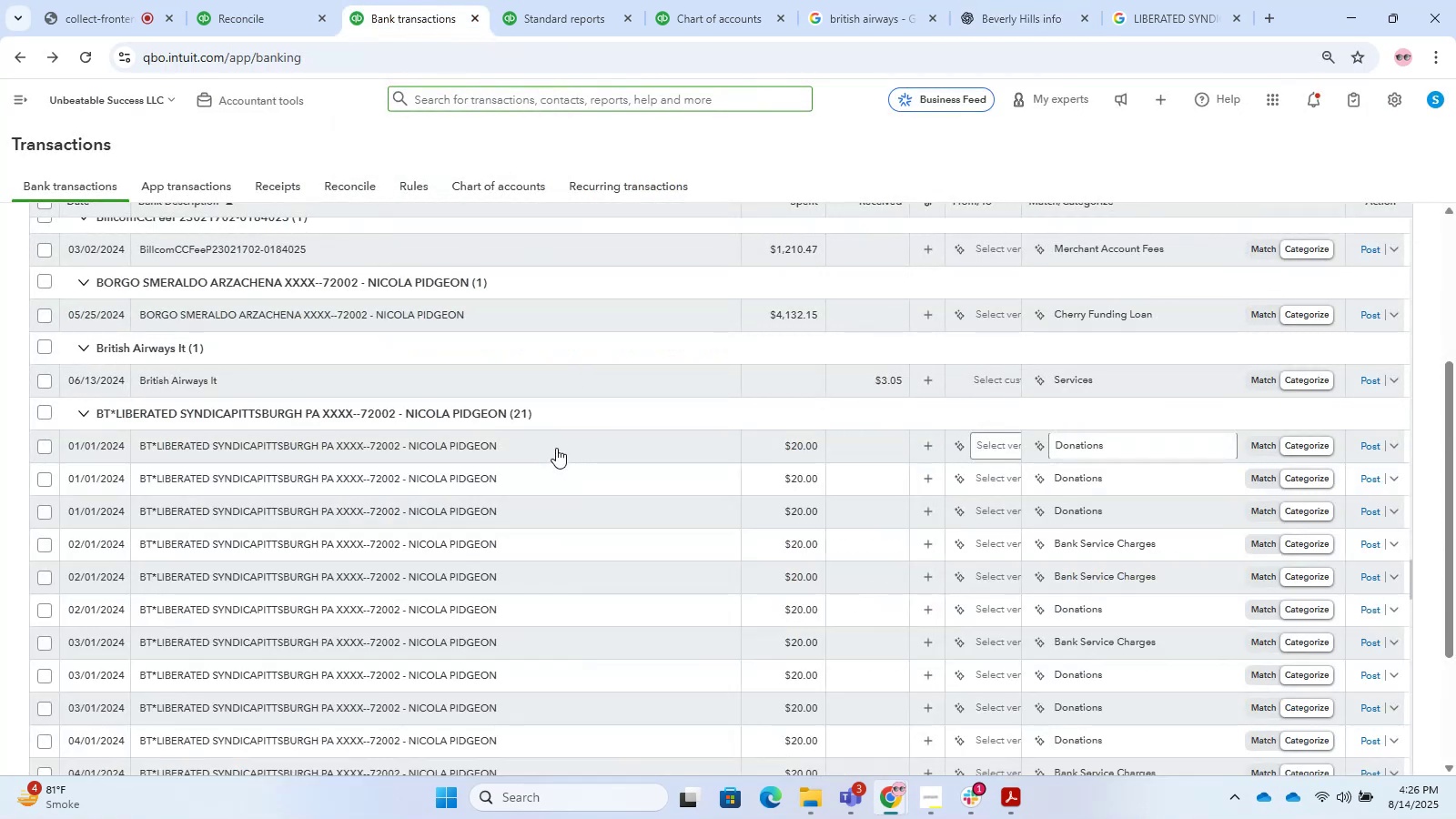 
left_click([556, 448])
 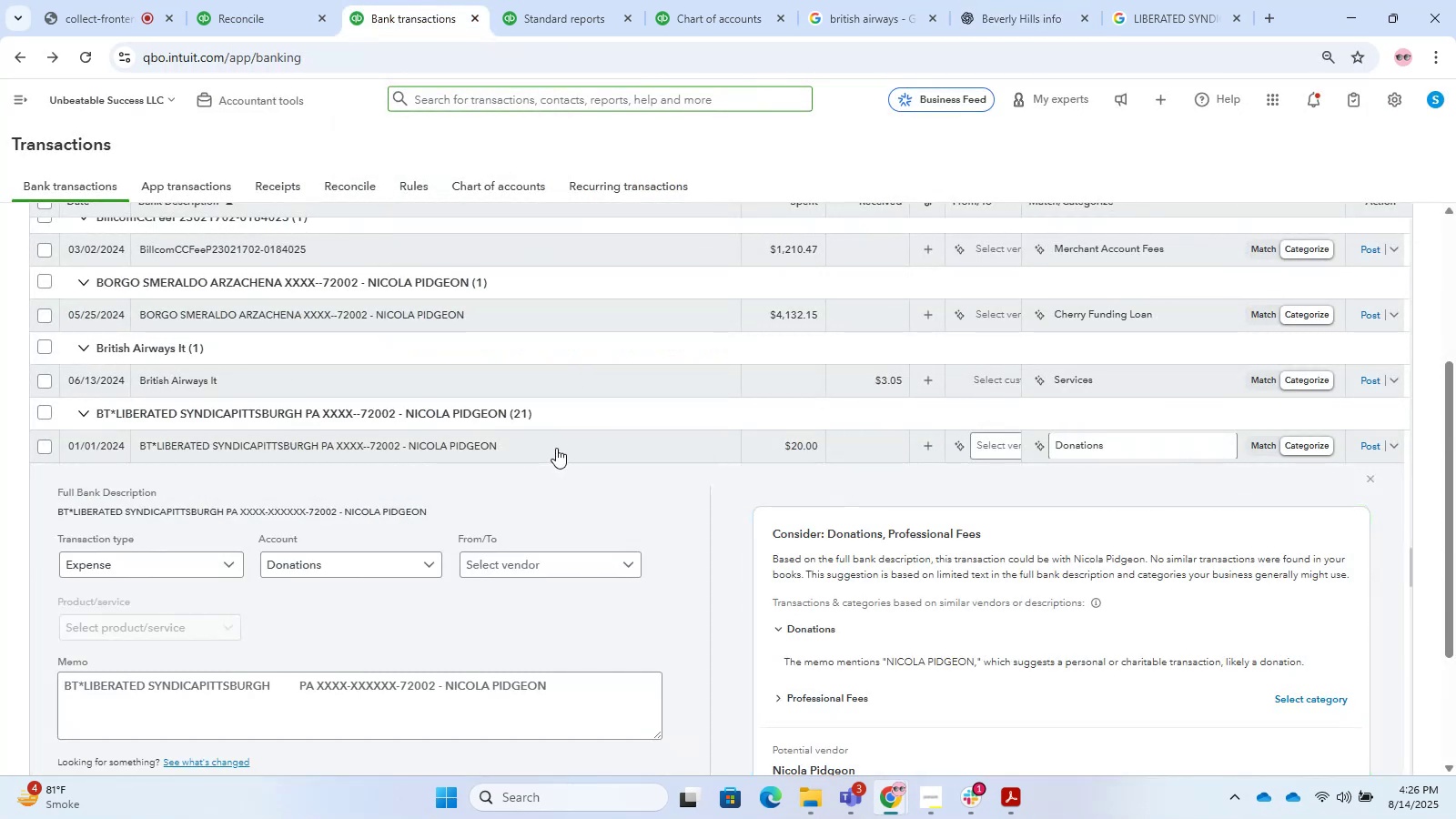 
wait(5.13)
 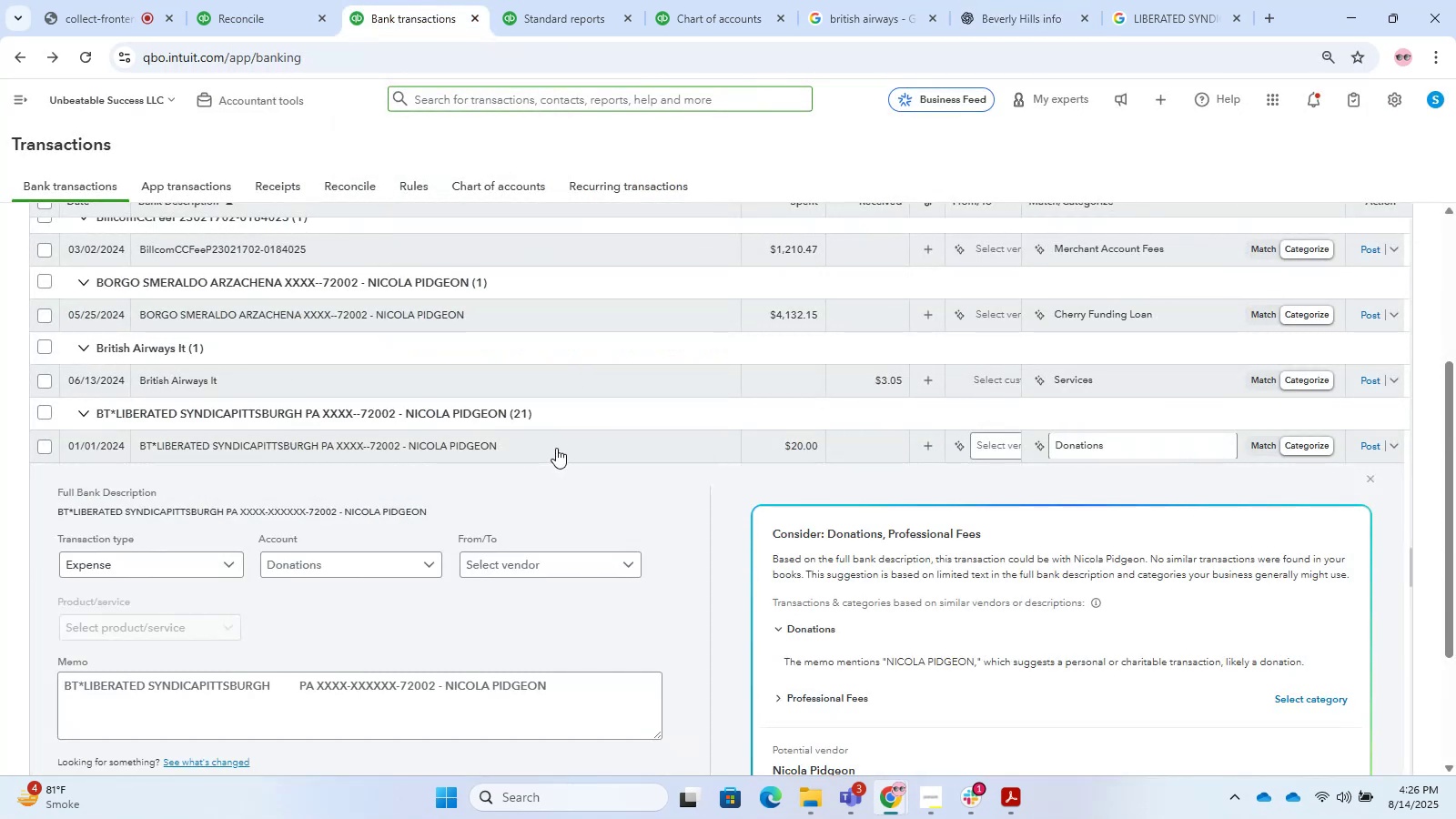 
left_click([556, 448])
 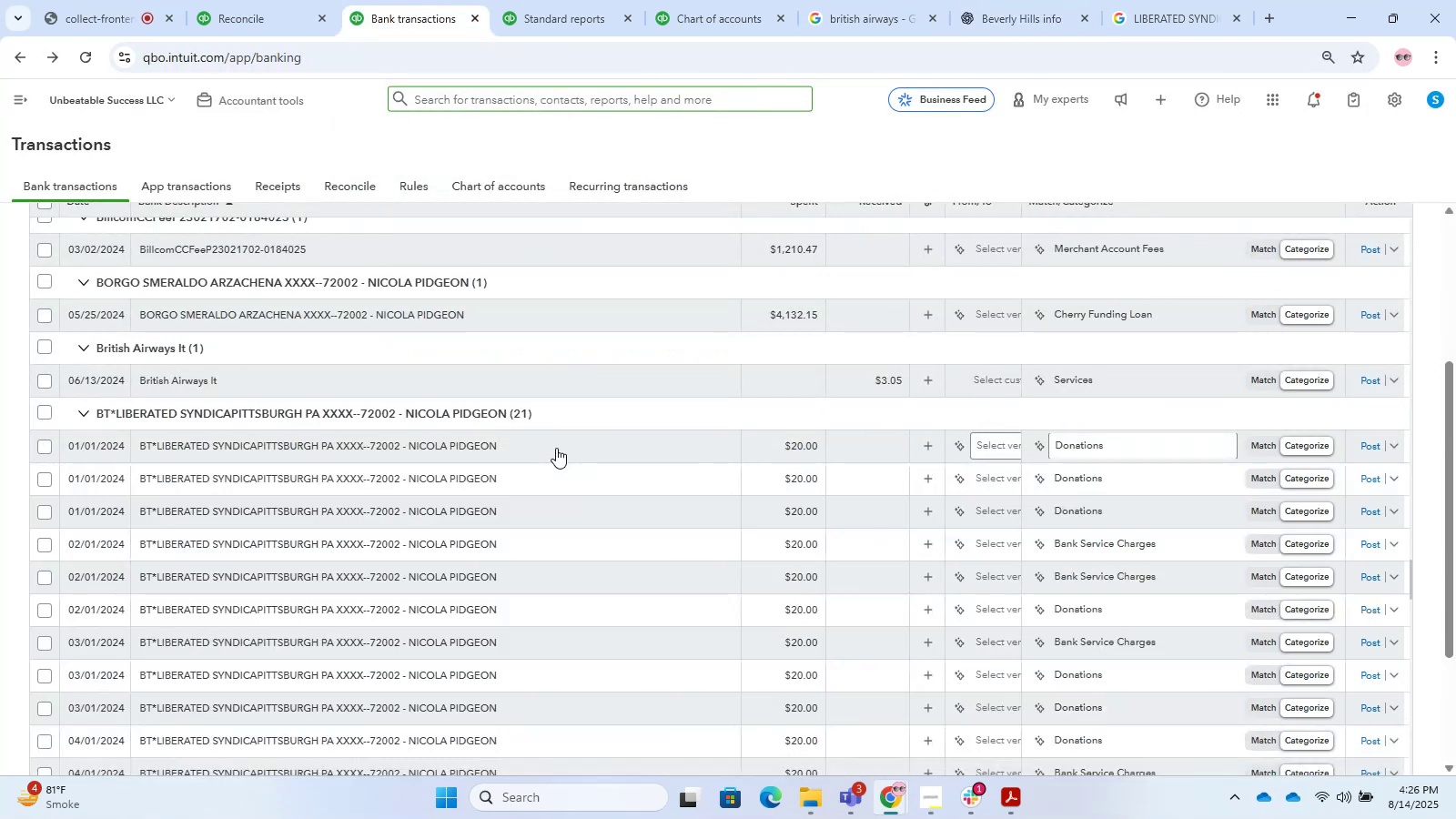 
scroll: coordinate [556, 448], scroll_direction: down, amount: 2.0
 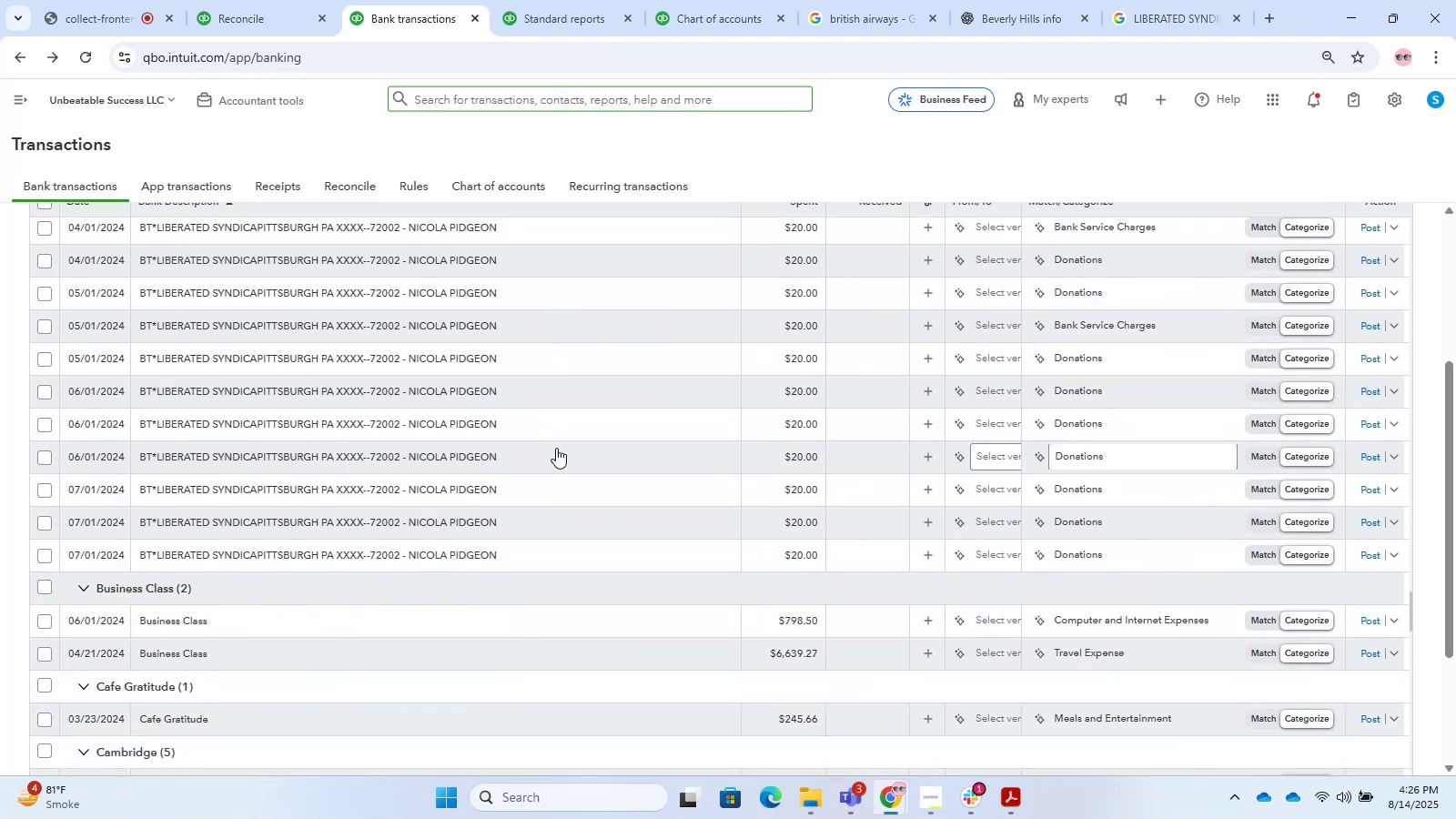 
scroll: coordinate [556, 448], scroll_direction: up, amount: 2.0
 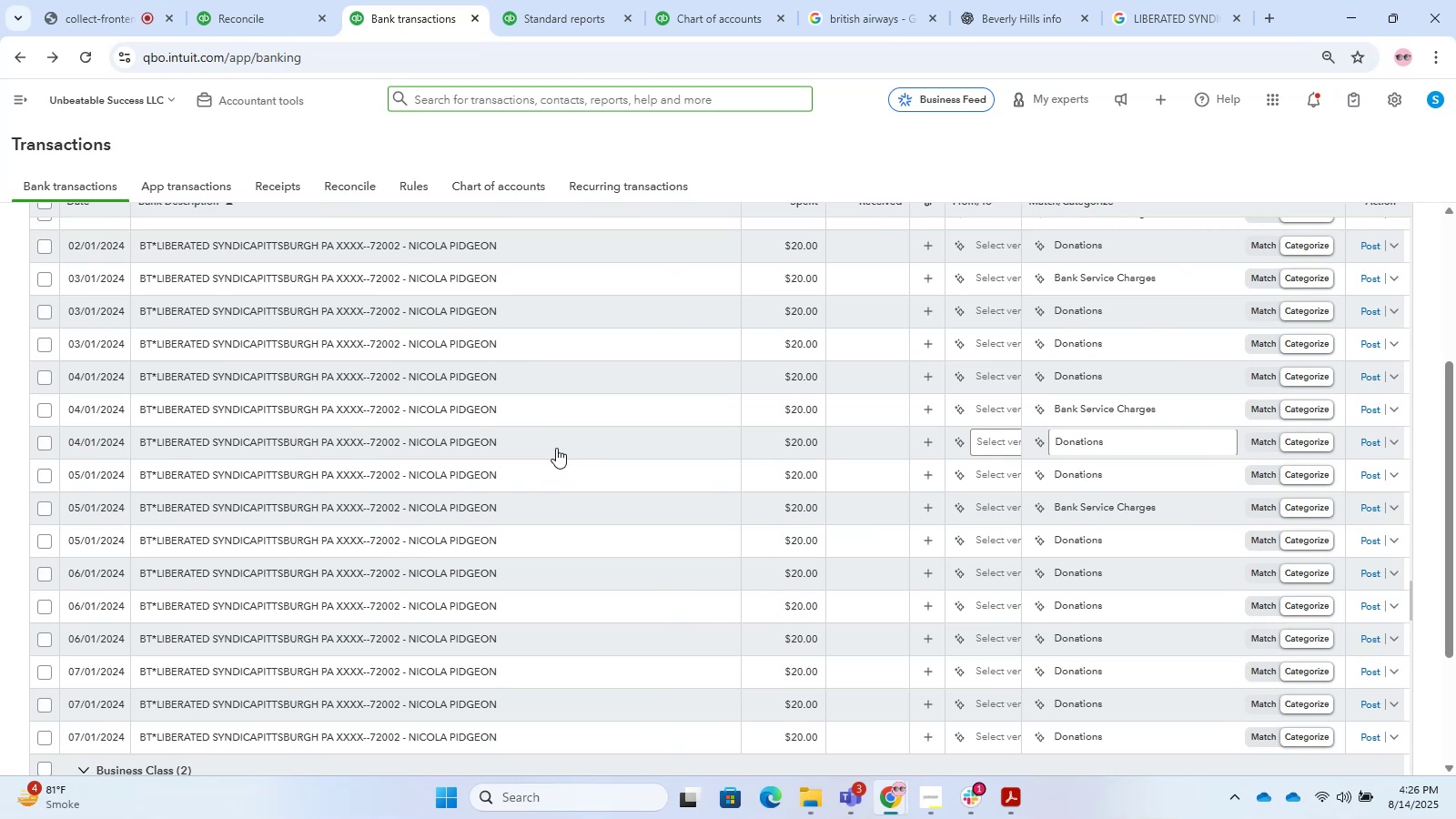 
wait(7.22)
 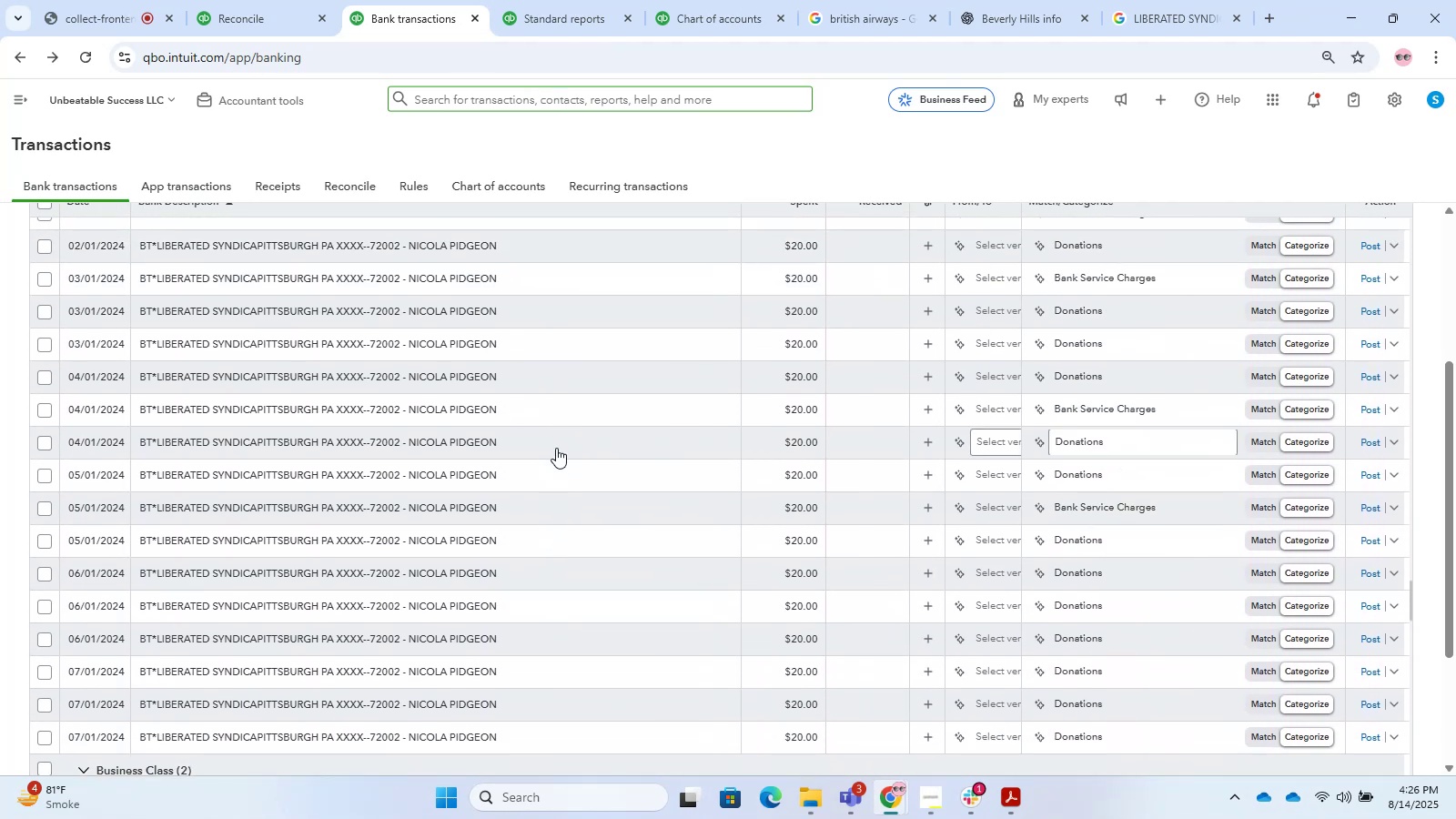 
scroll: coordinate [559, 370], scroll_direction: up, amount: 3.0
 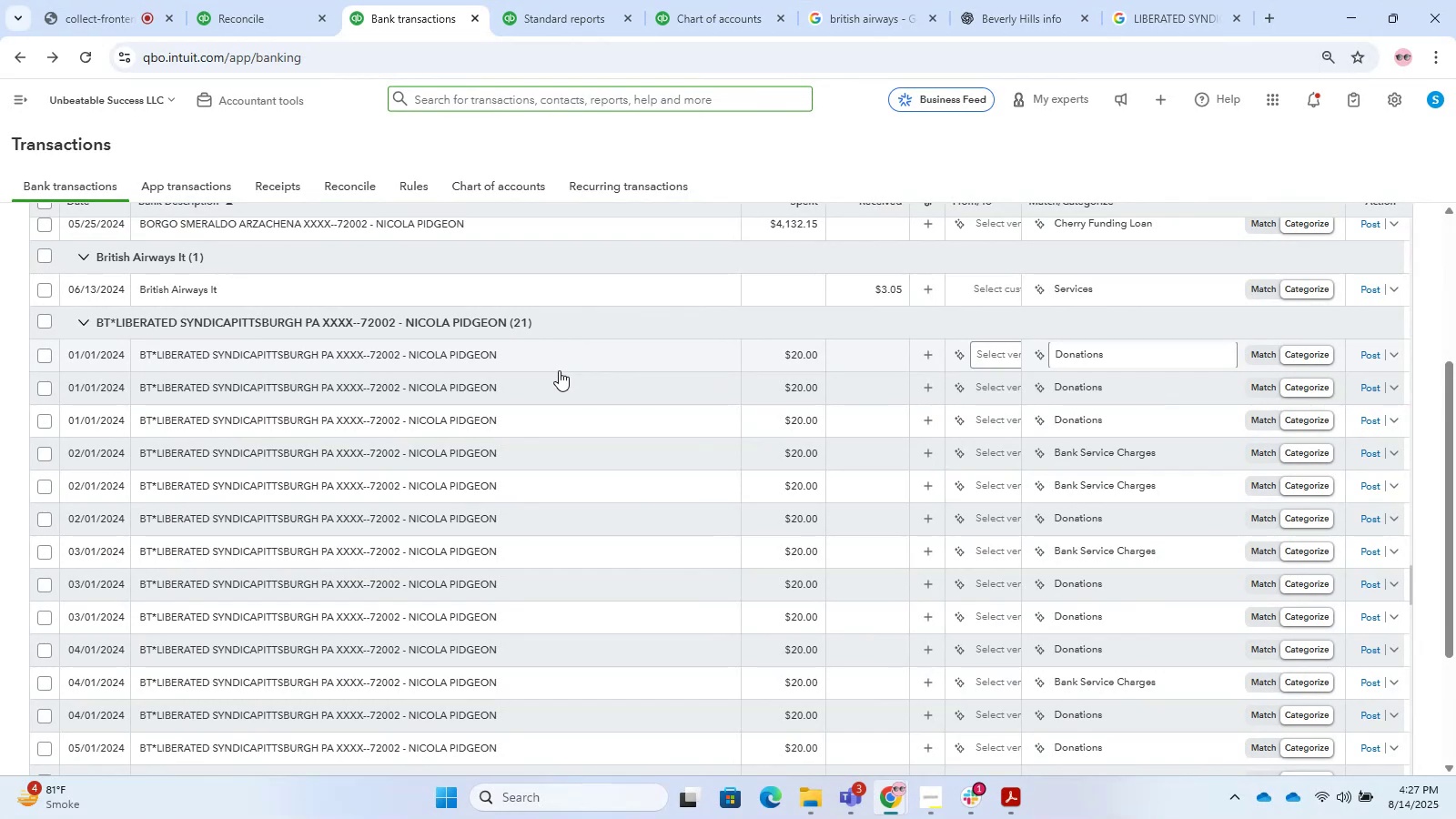 
wait(58.52)
 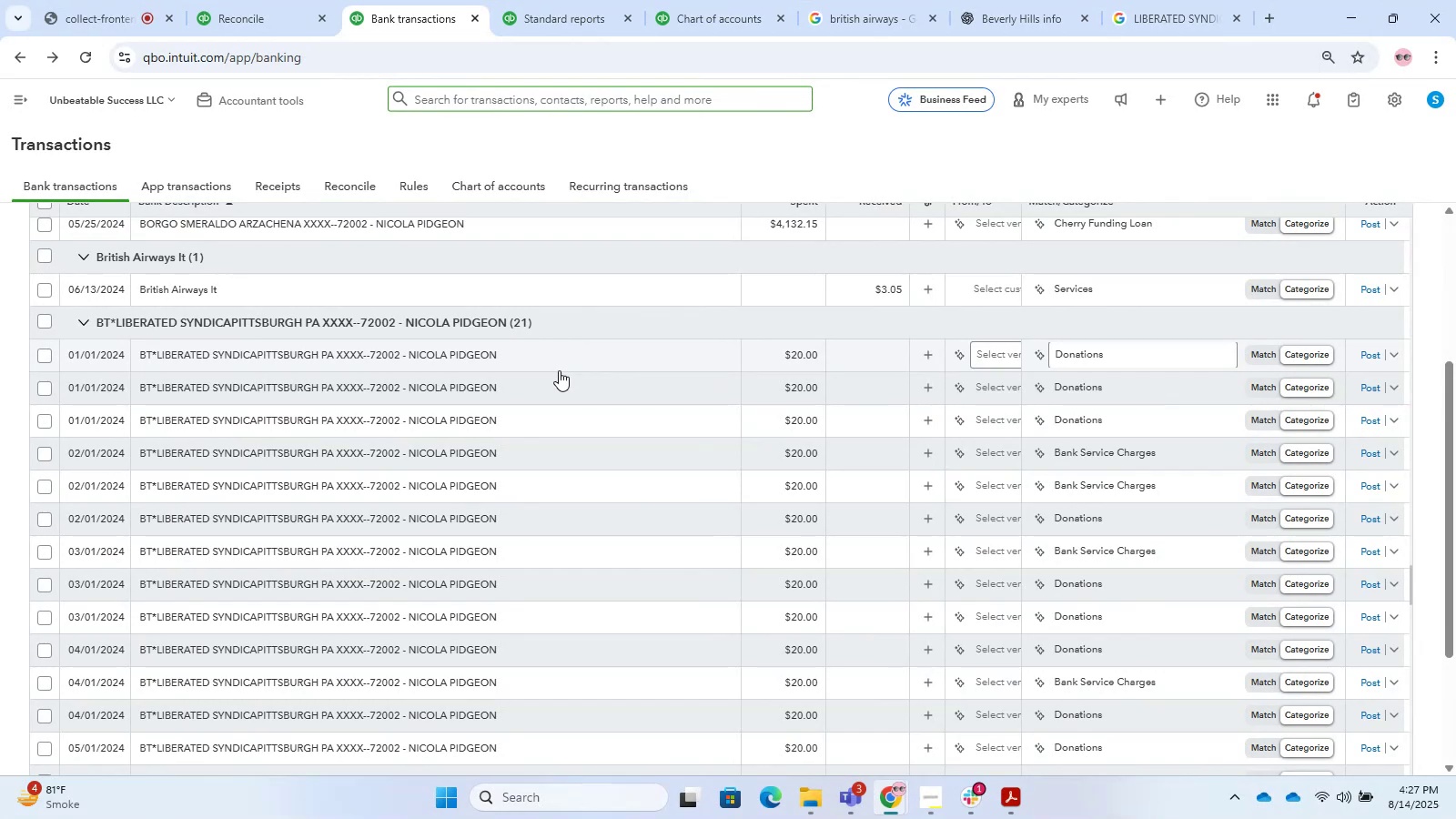 
left_click([1099, 0])
 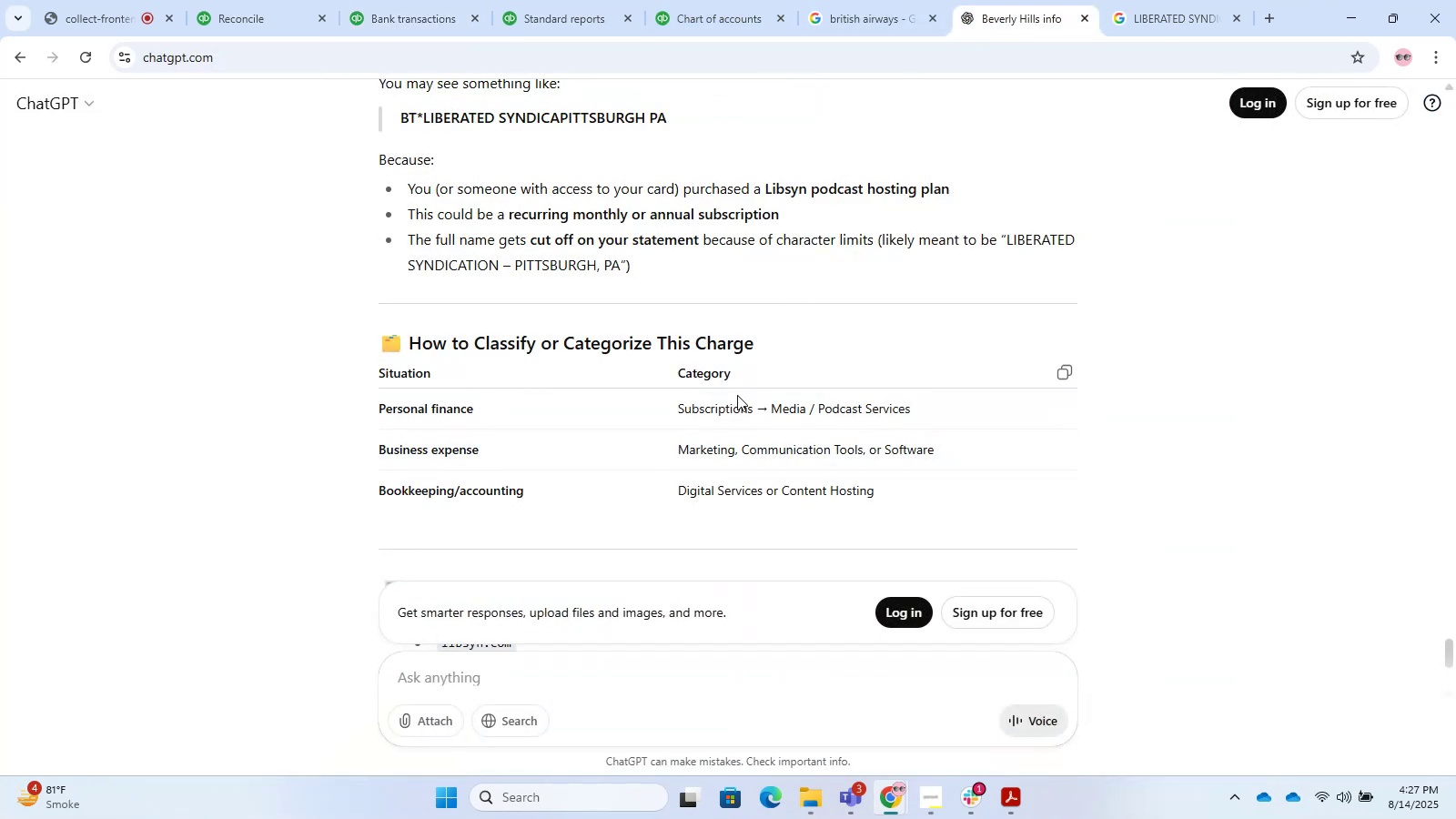 
wait(5.4)
 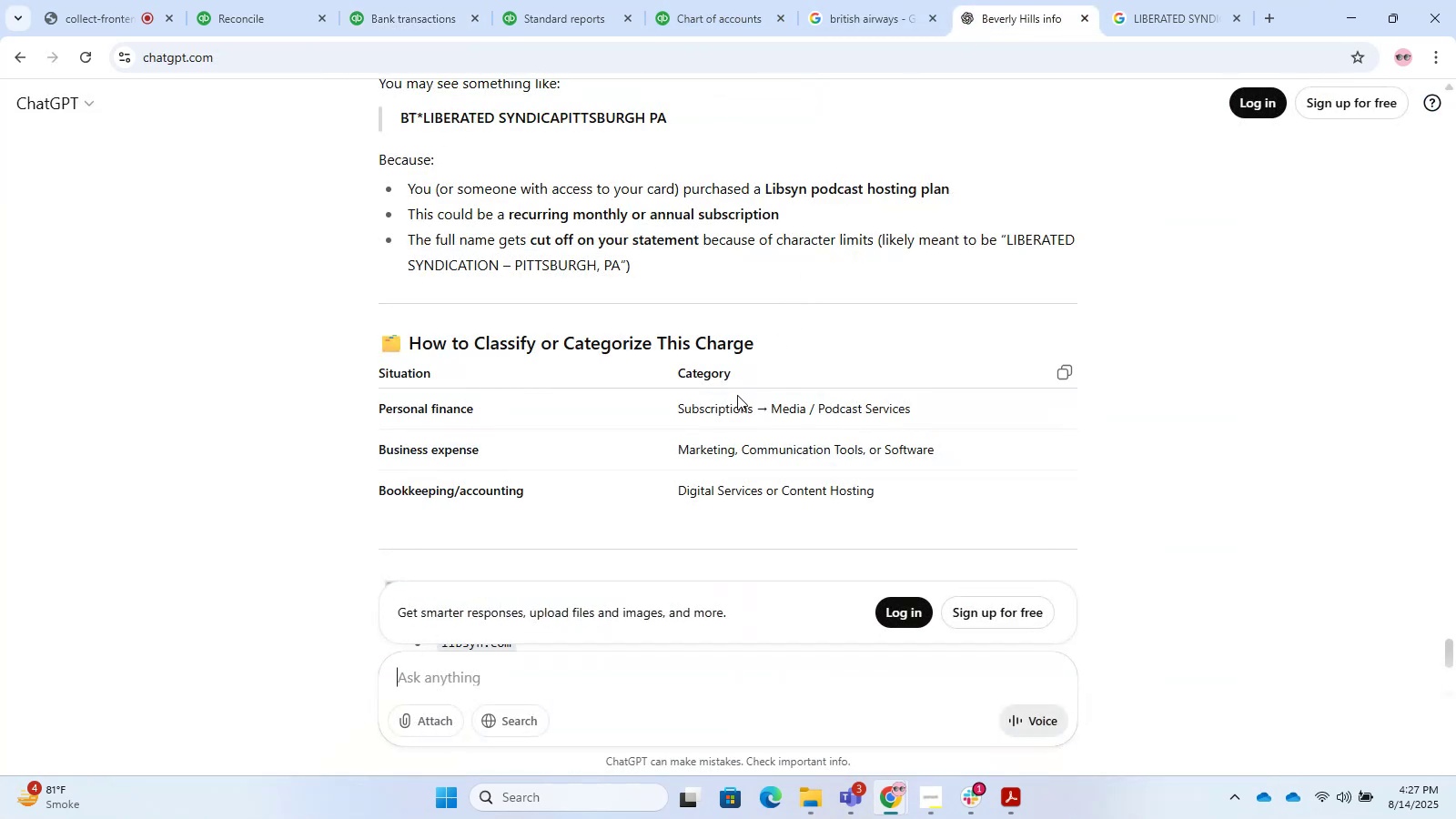 
mouse_move([364, 0])
 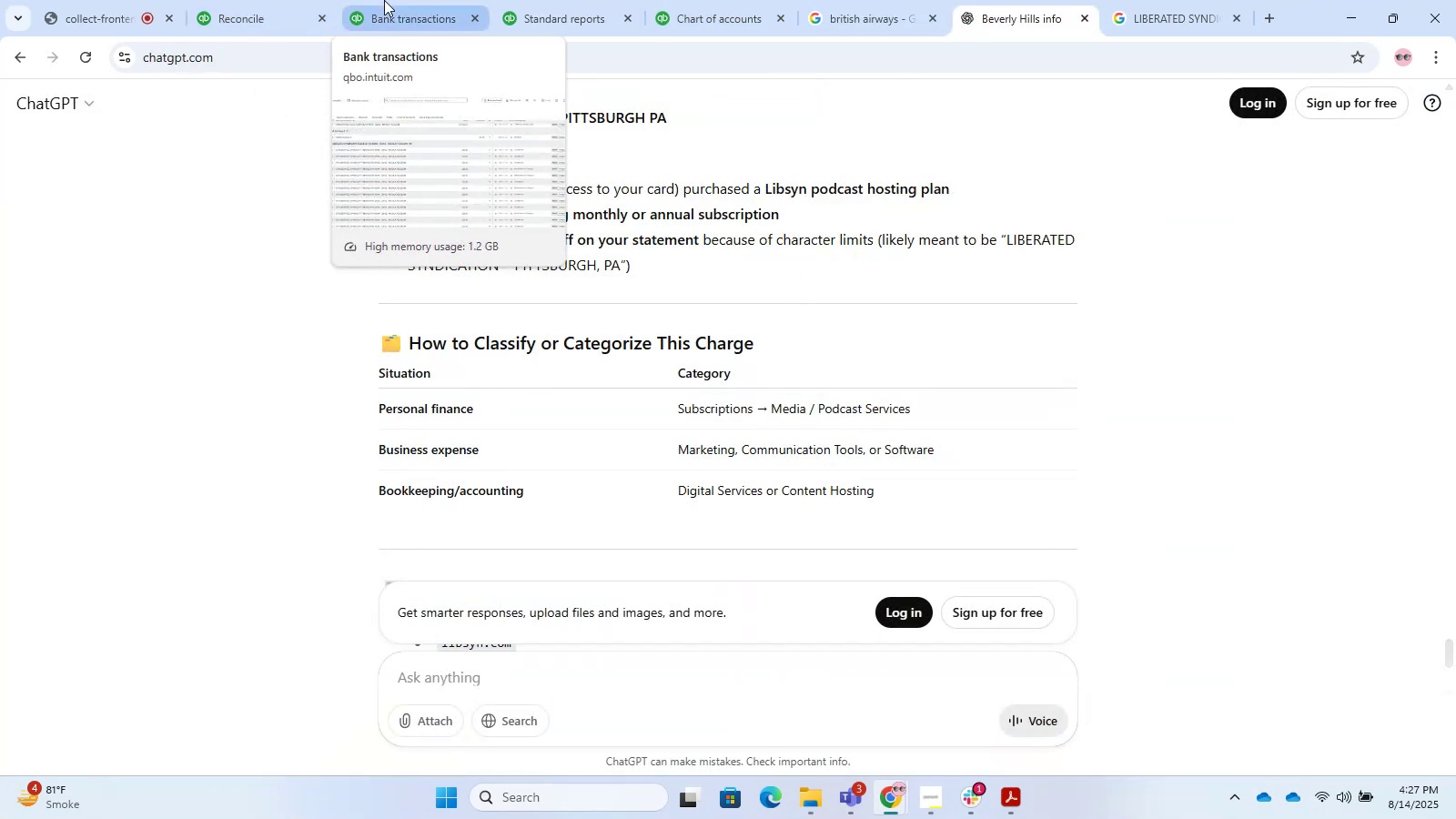 
left_click([384, 0])
 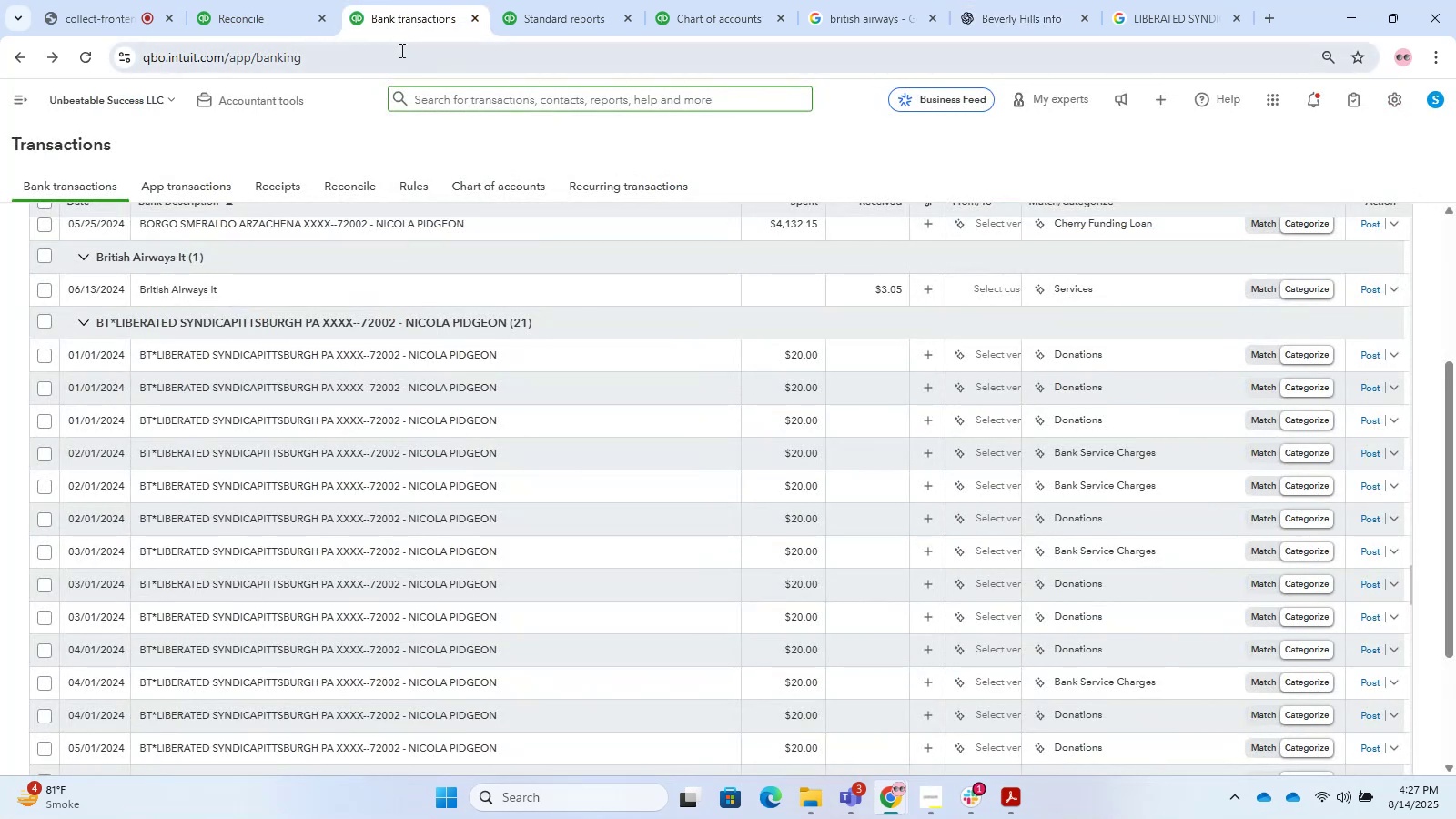 
scroll: coordinate [541, 420], scroll_direction: down, amount: 6.0
 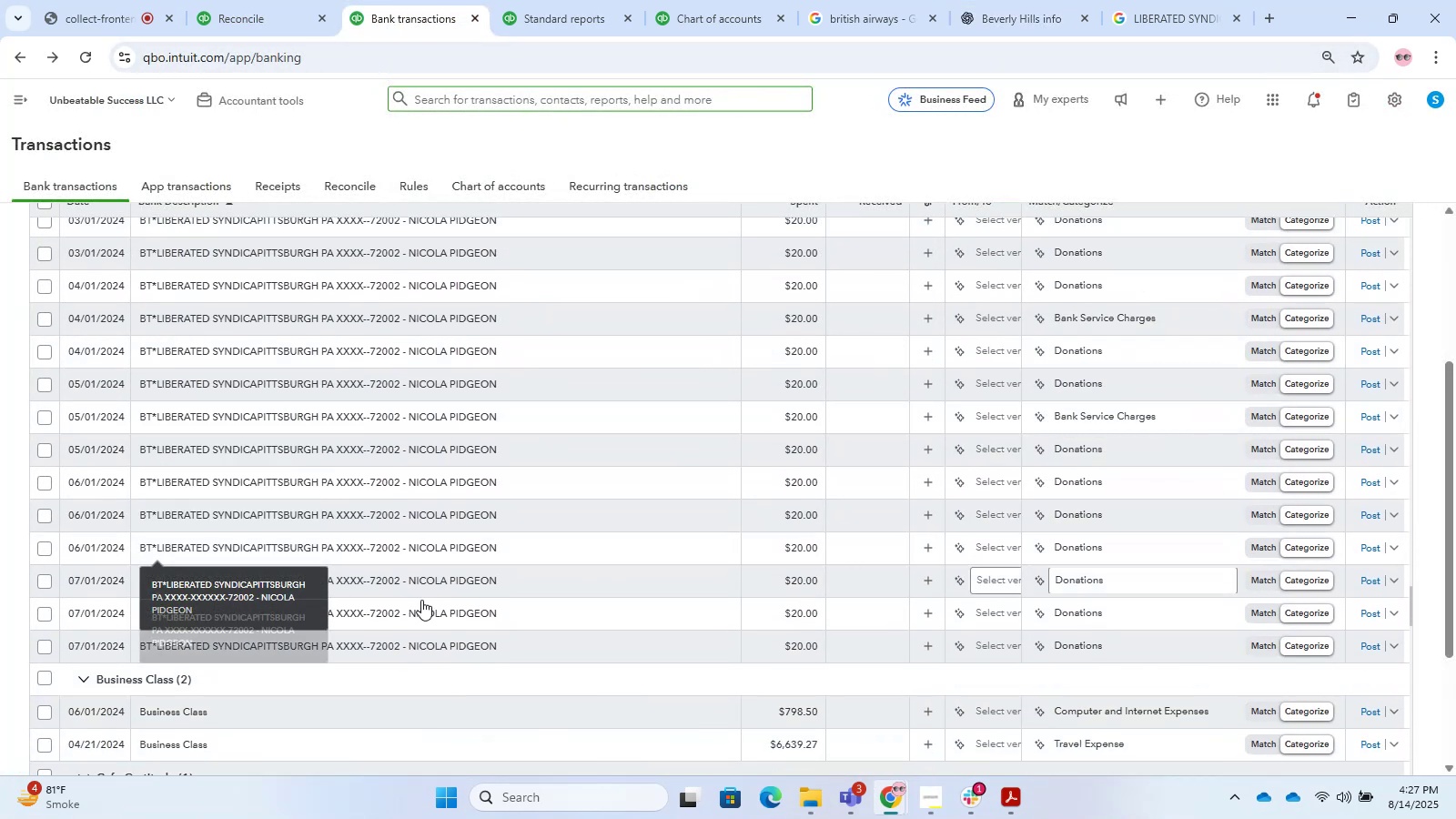 
scroll: coordinate [569, 495], scroll_direction: up, amount: 3.0
 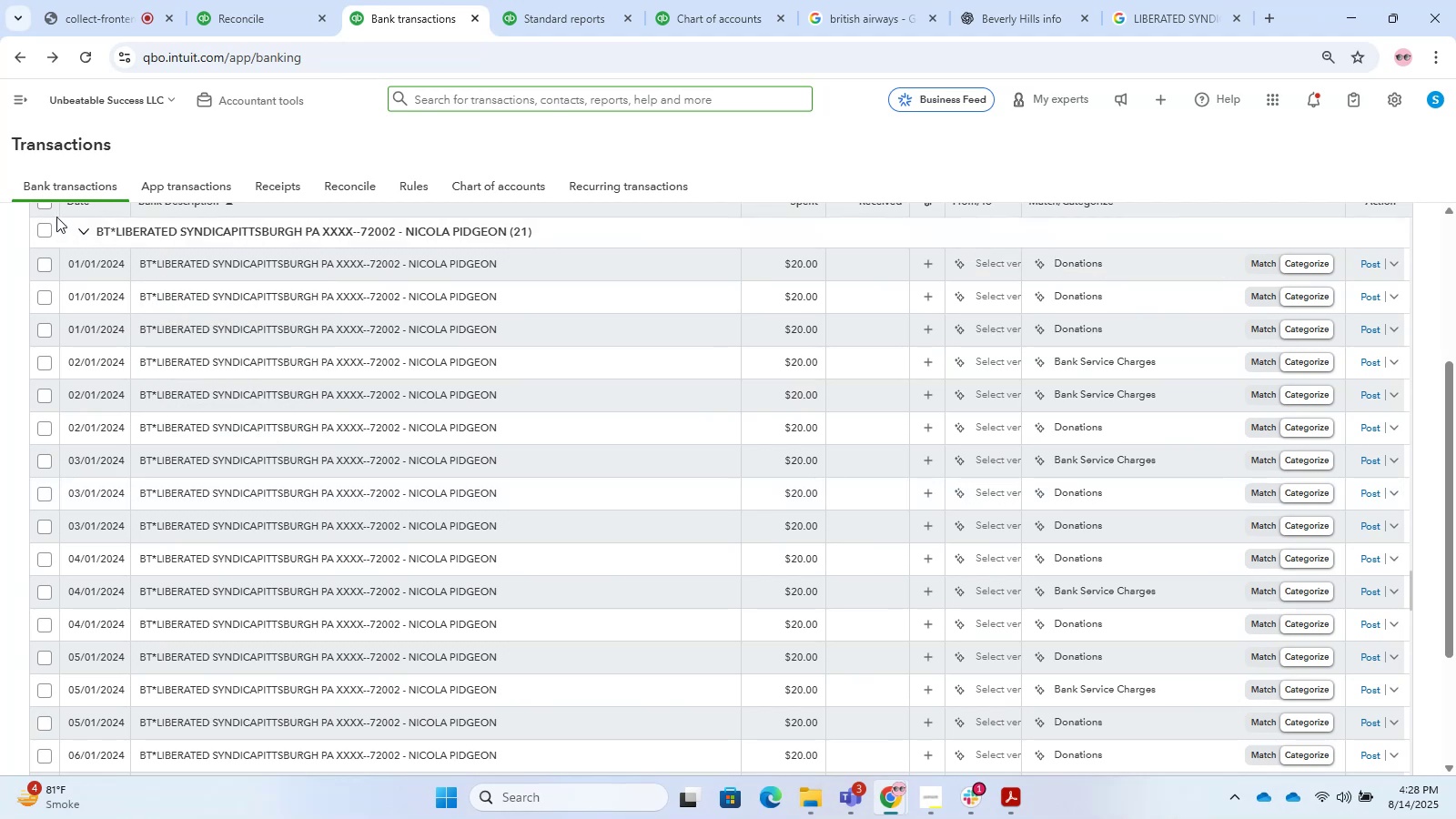 
left_click([46, 231])
 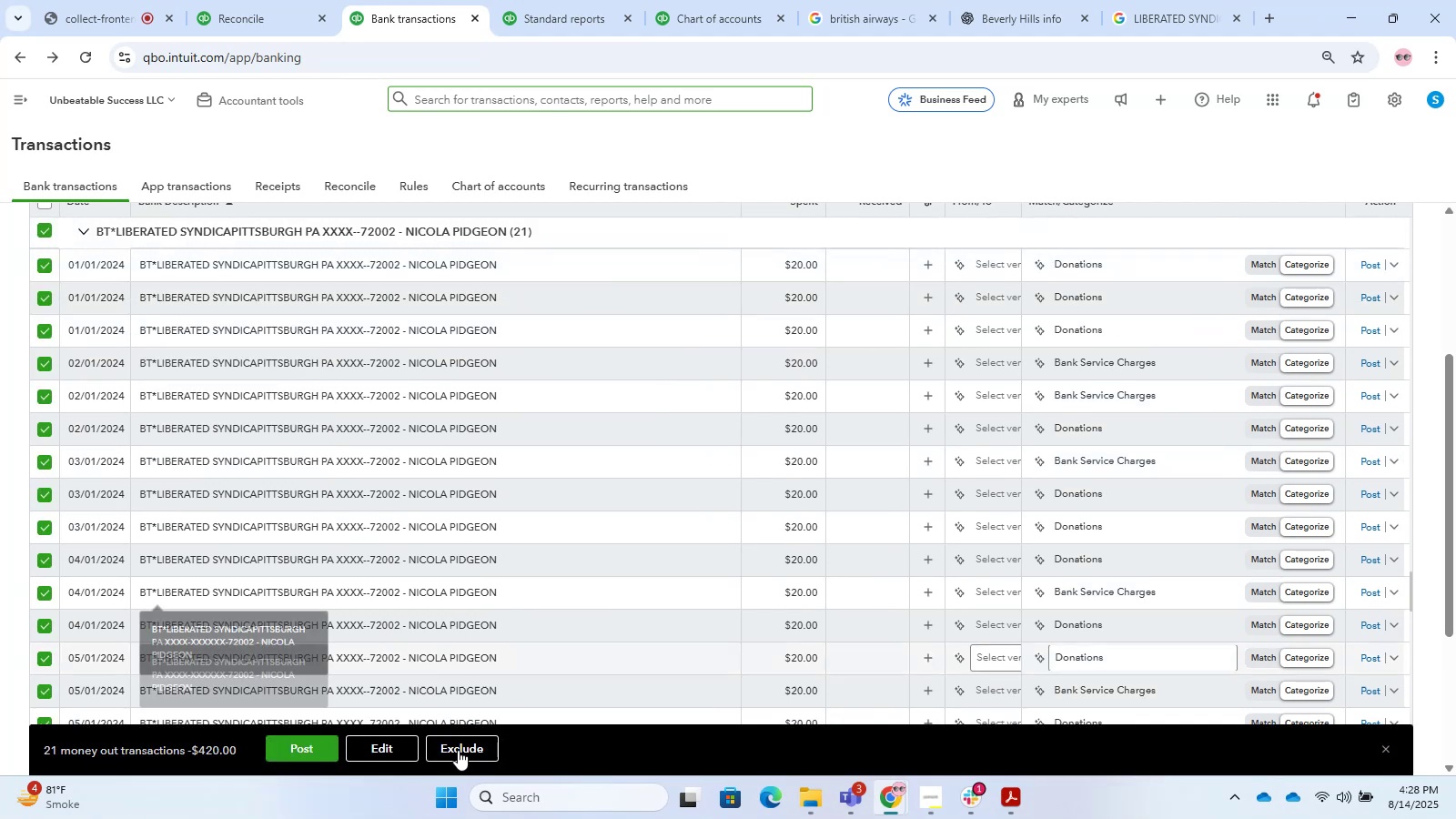 
left_click([405, 743])
 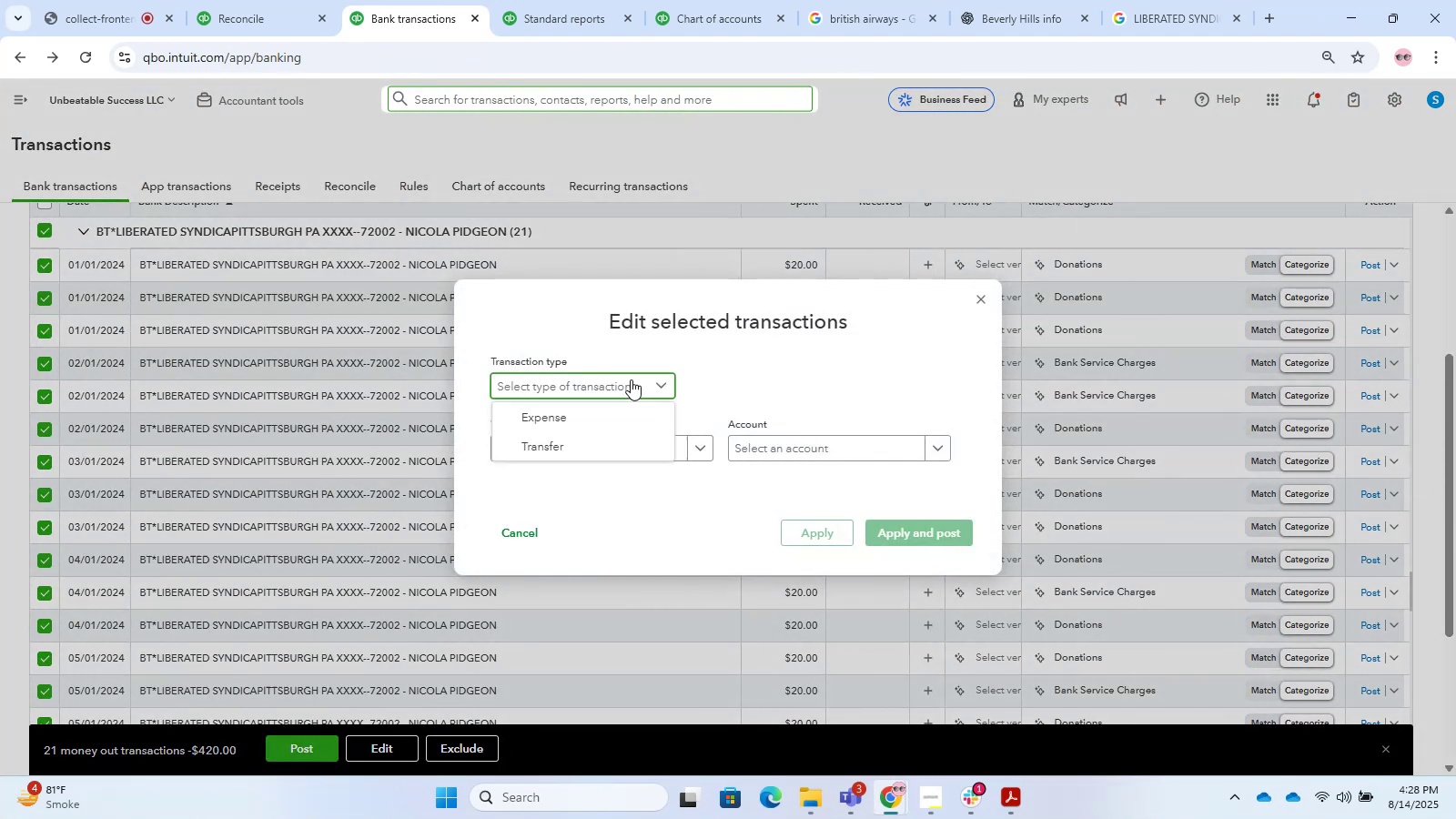 
double_click([630, 416])
 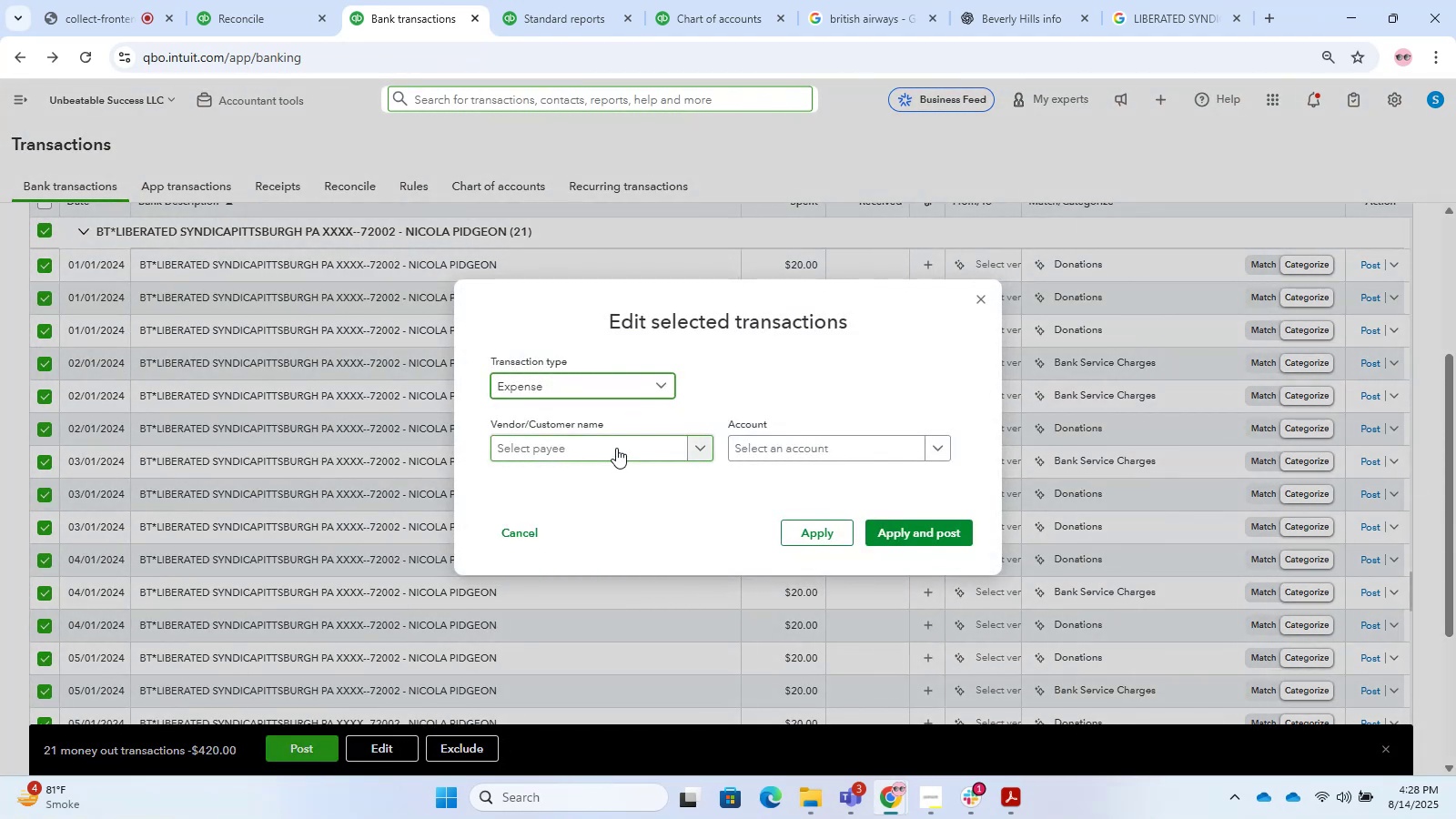 
left_click([619, 444])
 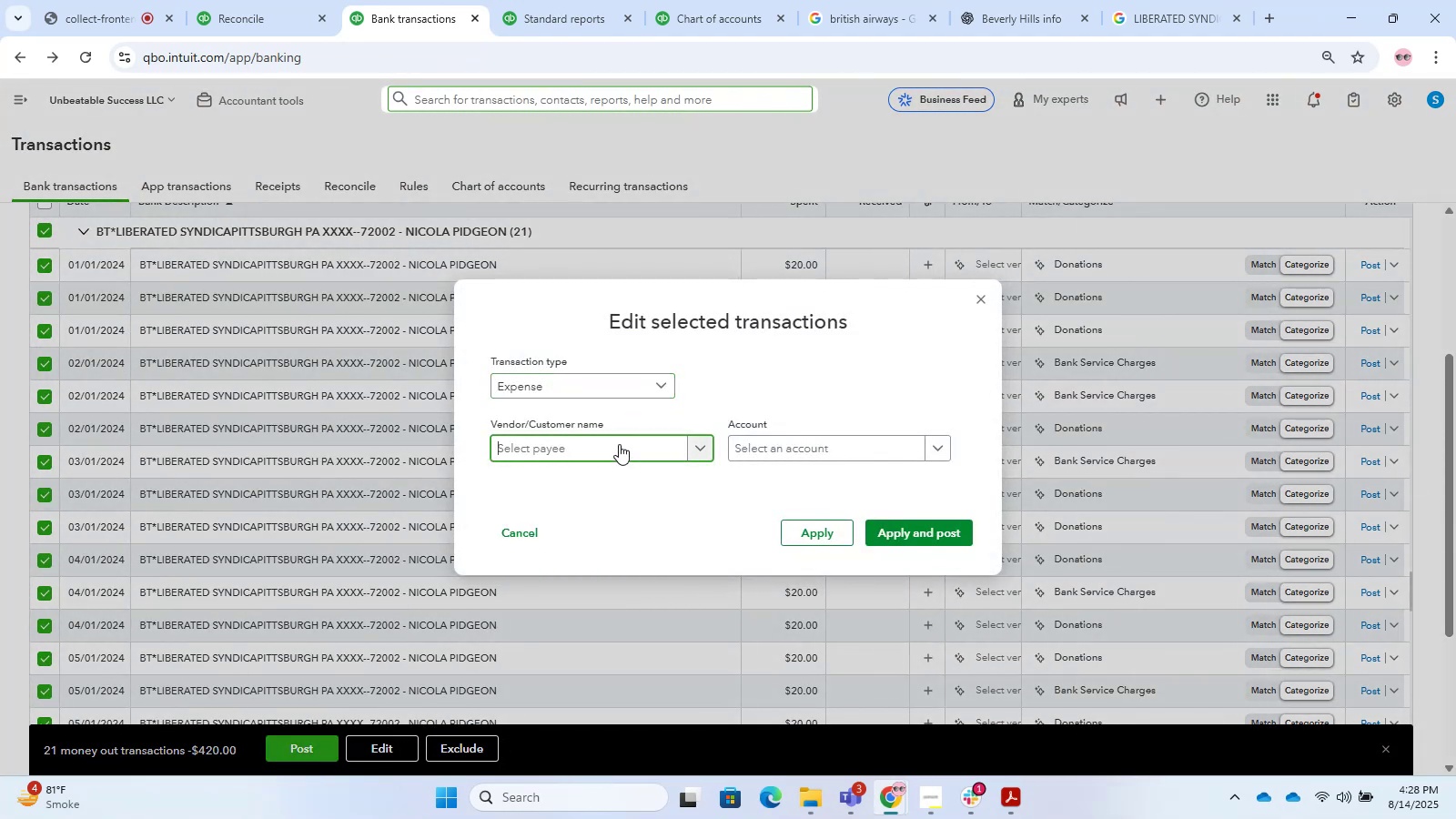 
hold_key(key=ControlLeft, duration=0.91)
 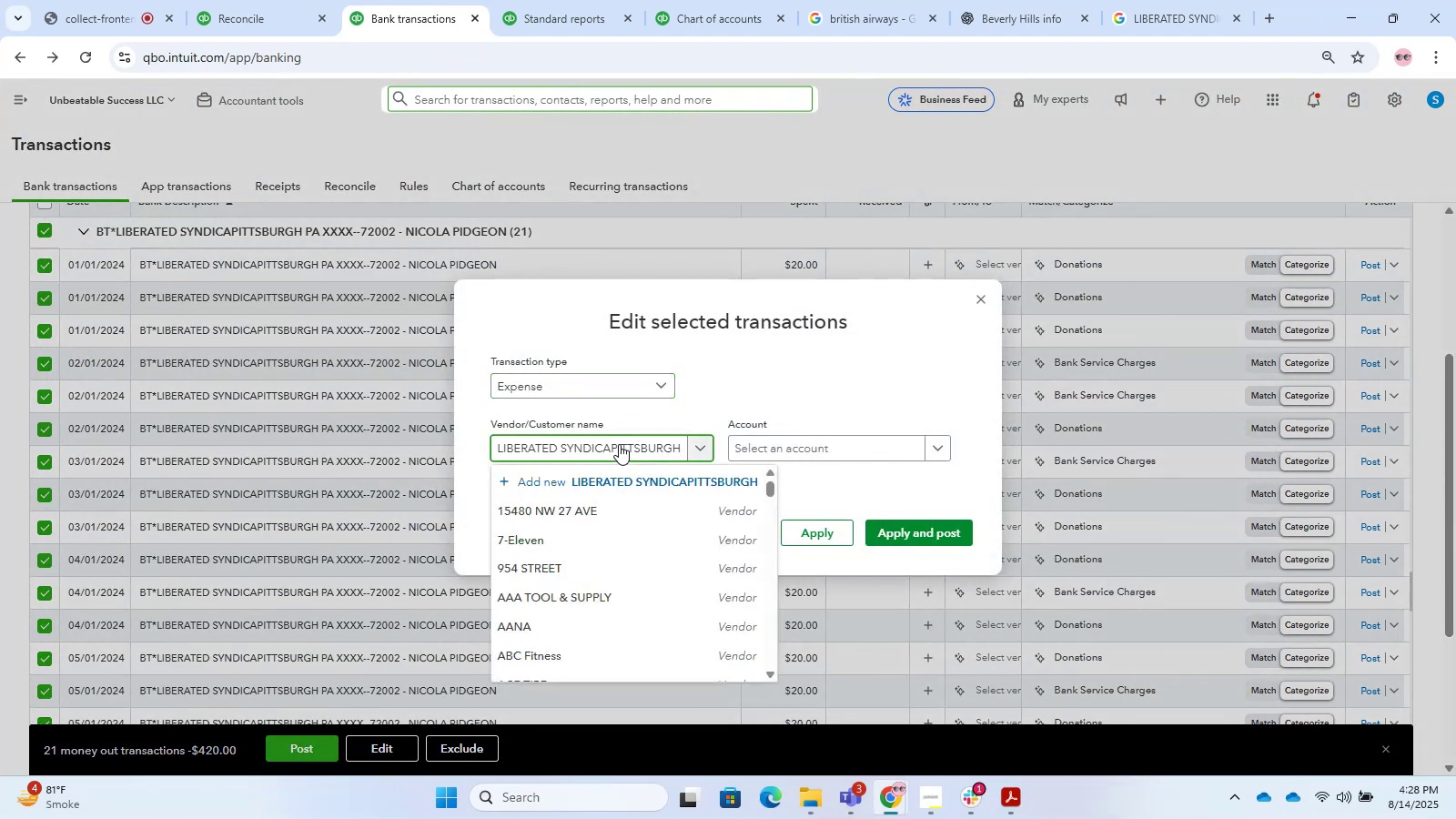 
hold_key(key=V, duration=0.49)
 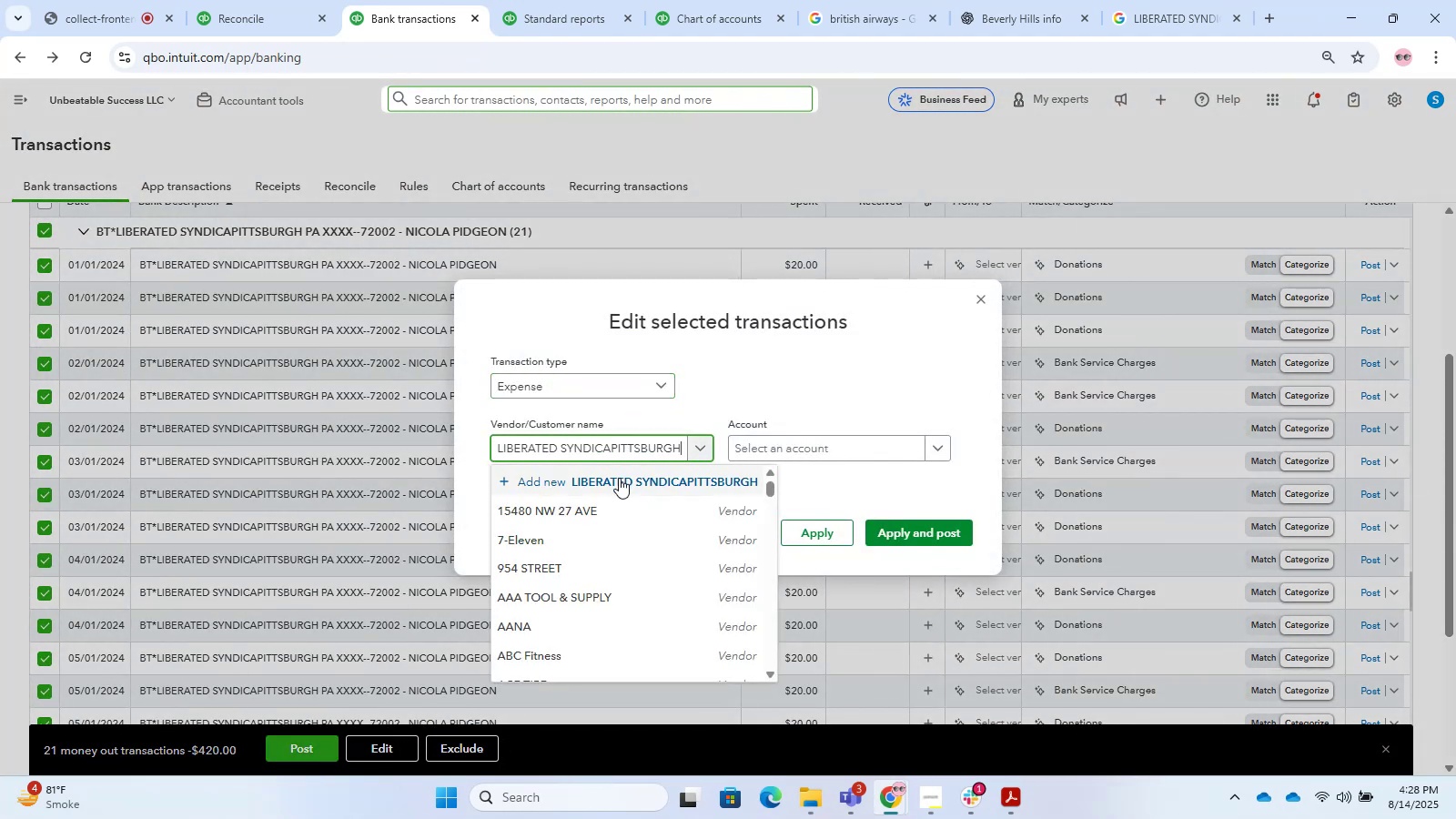 
left_click([615, 483])
 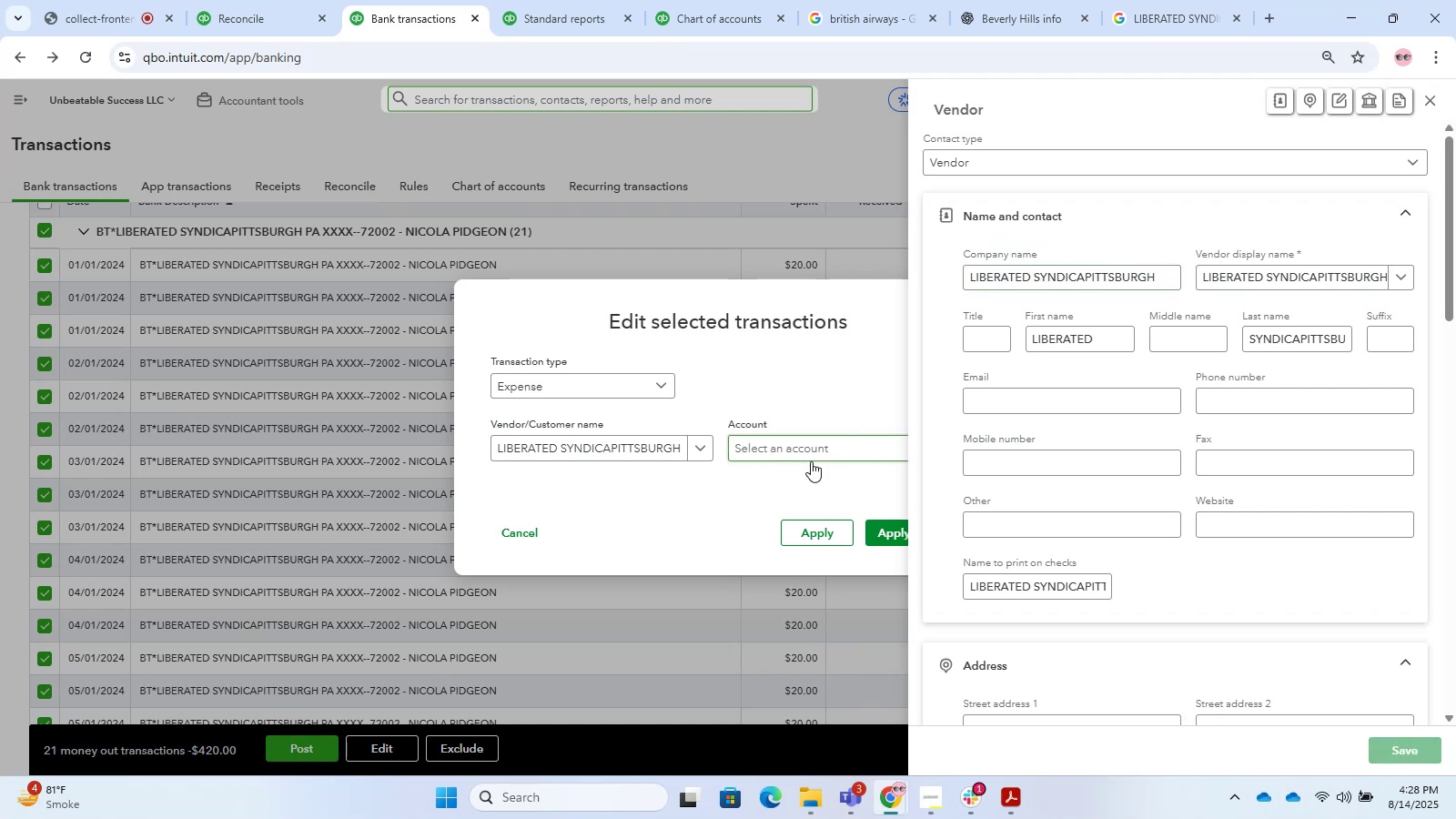 
left_click([810, 450])
 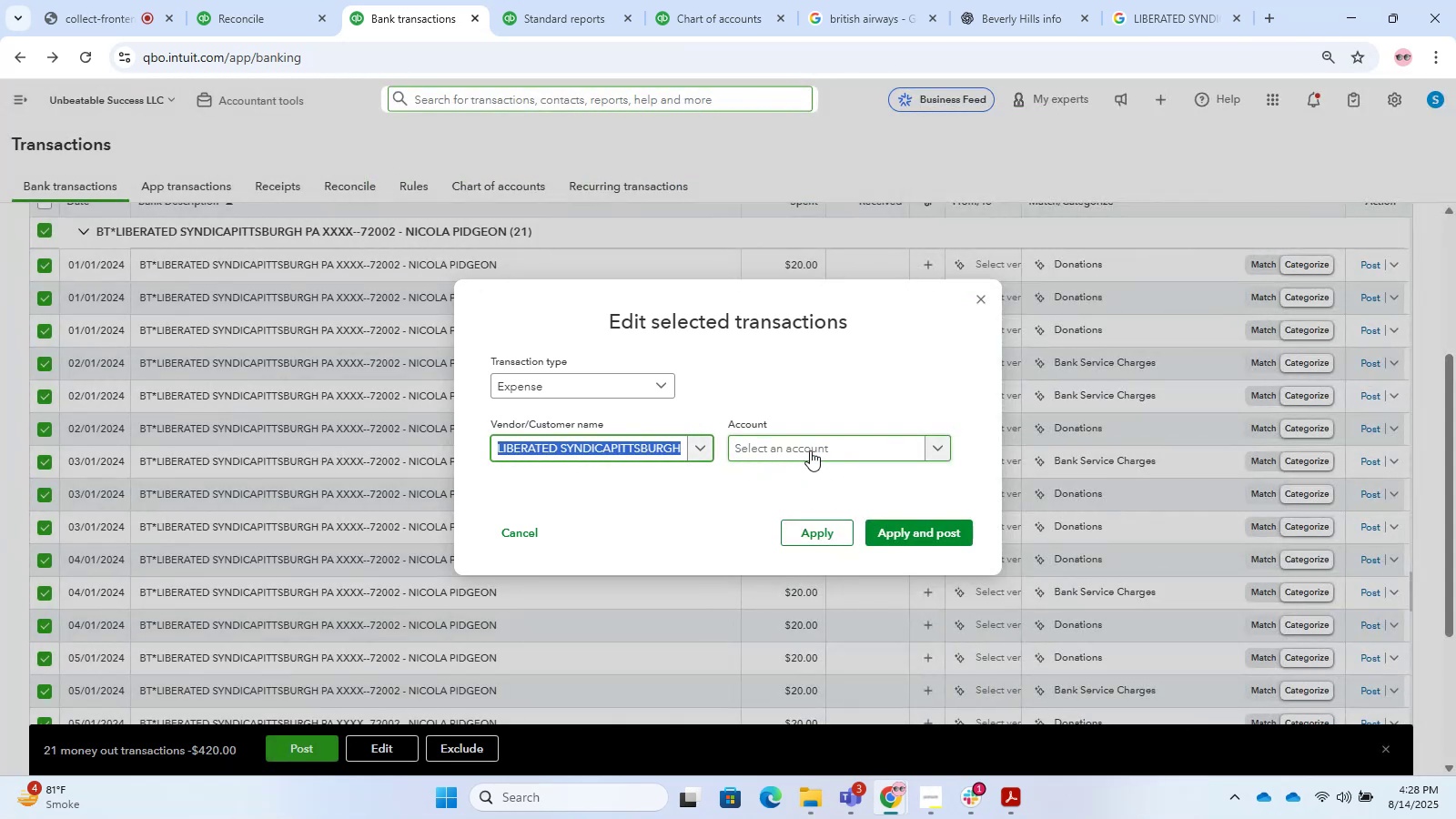 
type(due)
 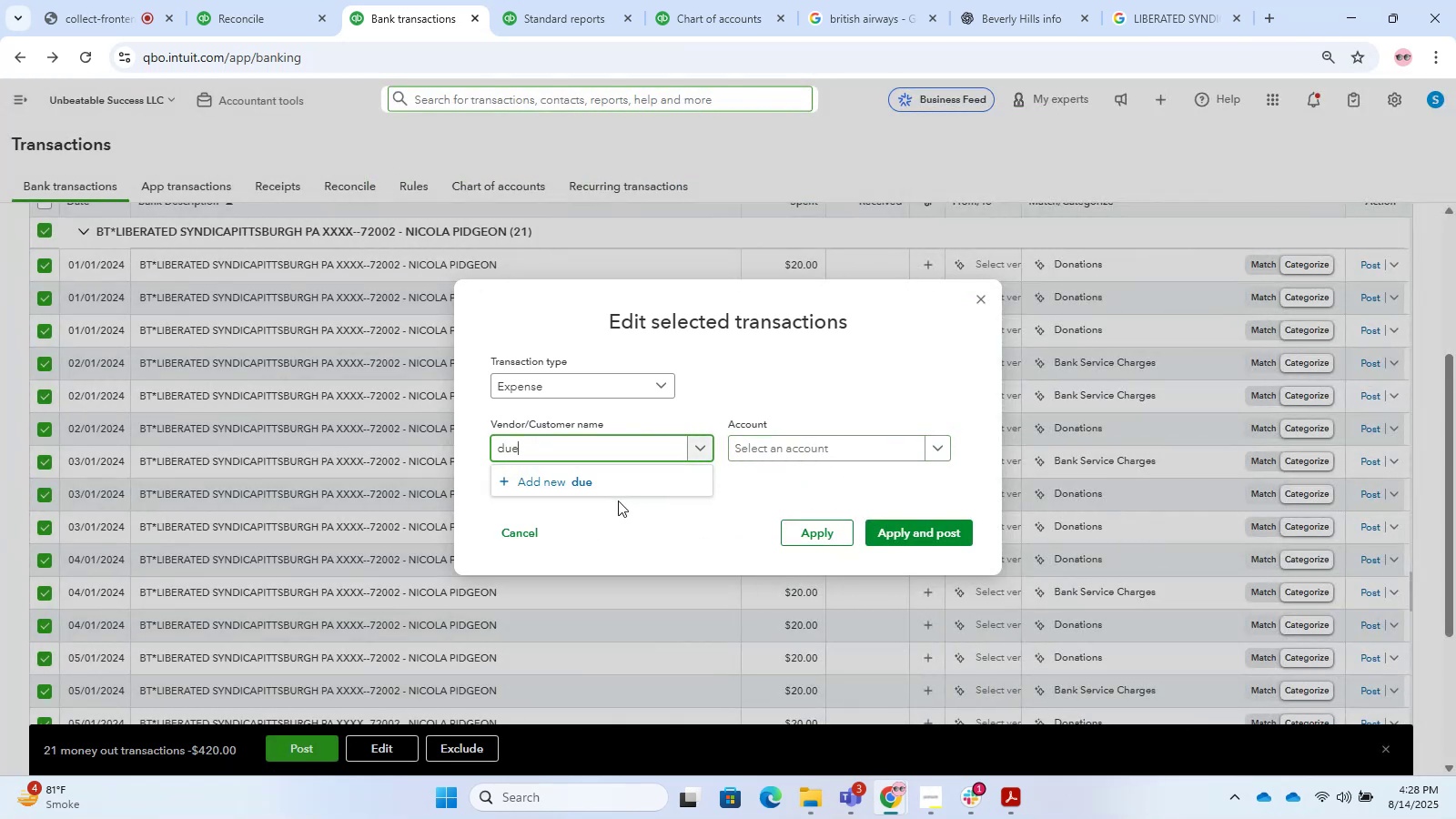 
key(S)
 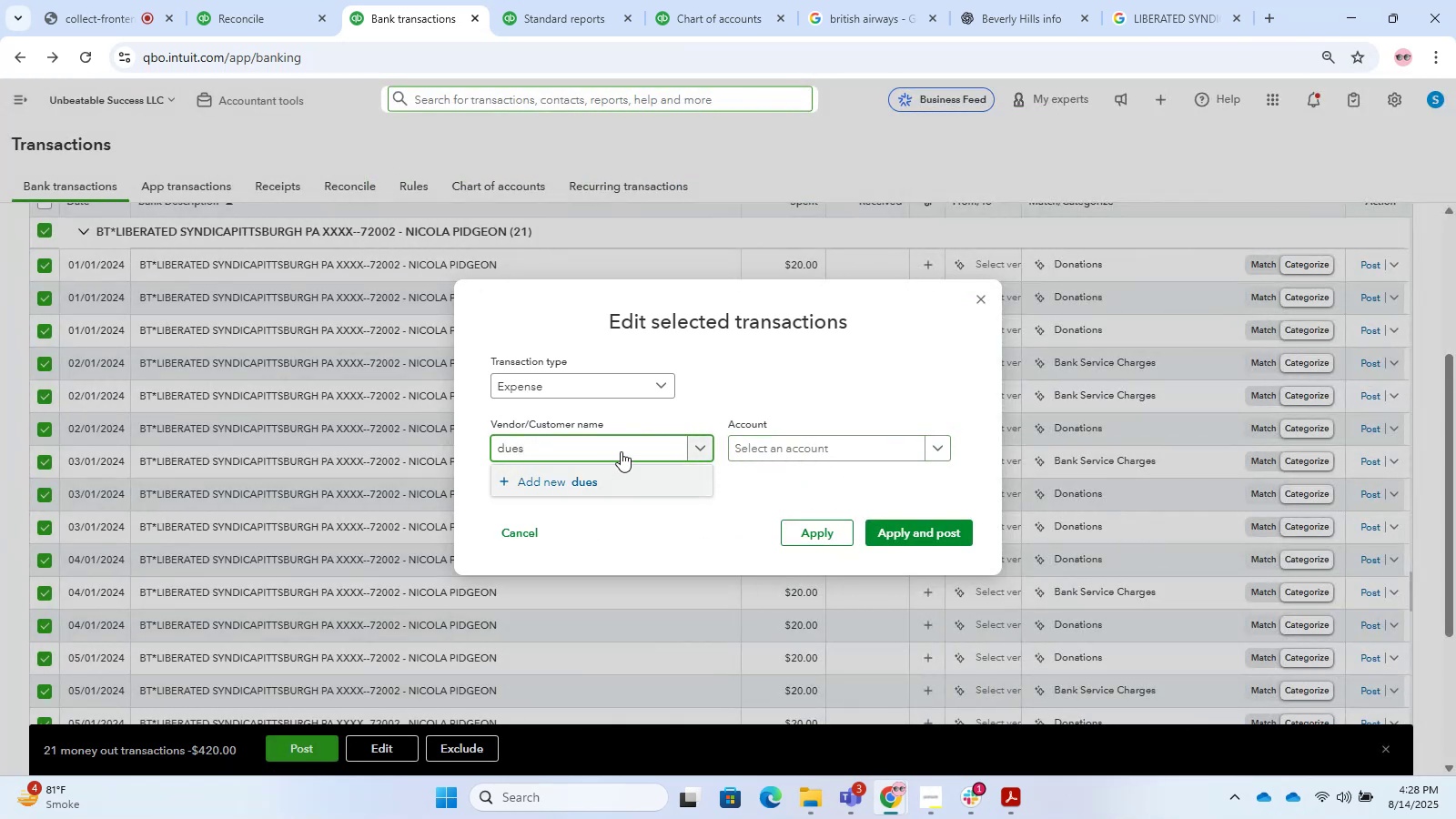 
left_click([621, 451])
 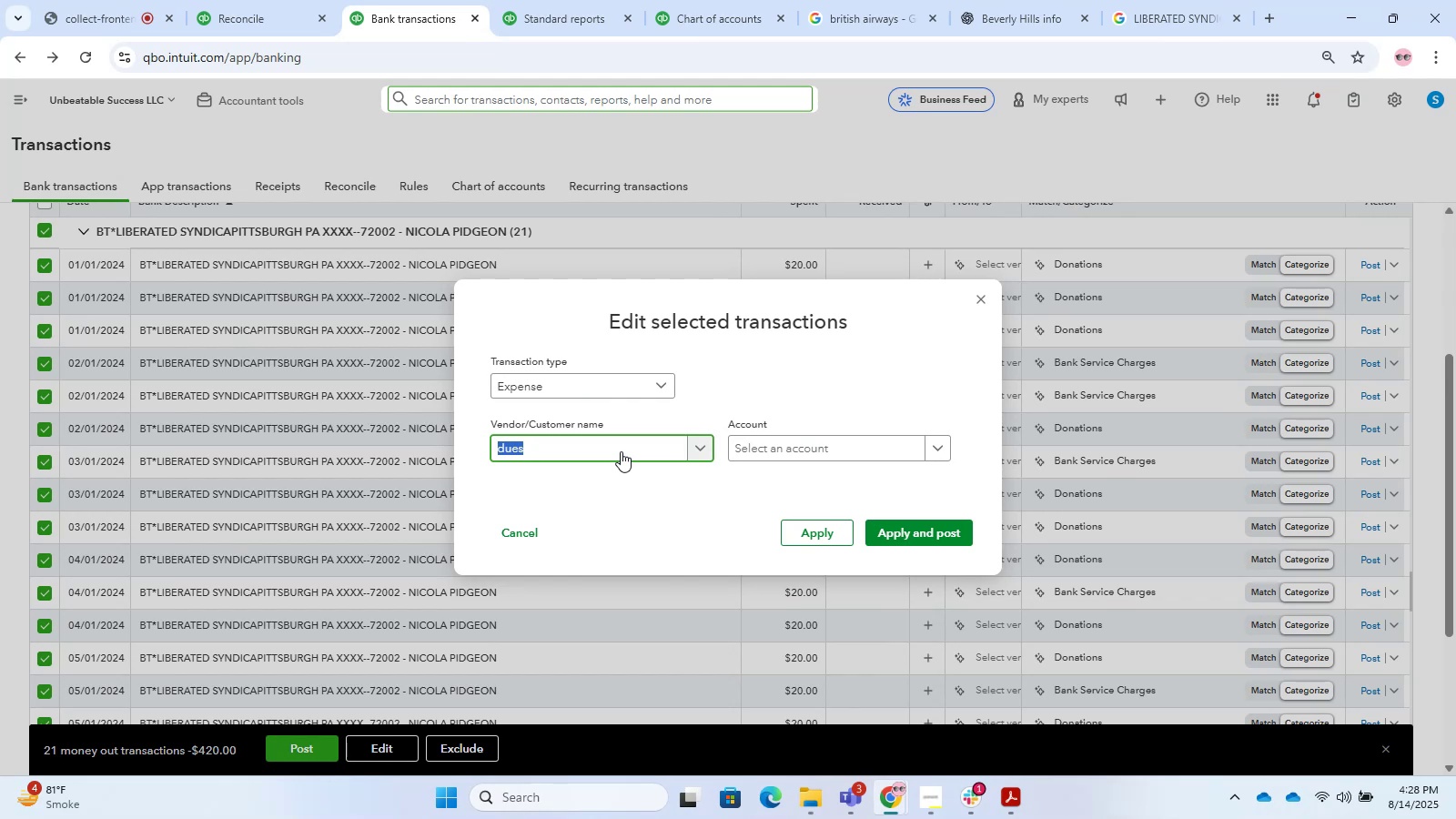 
key(Control+V)
 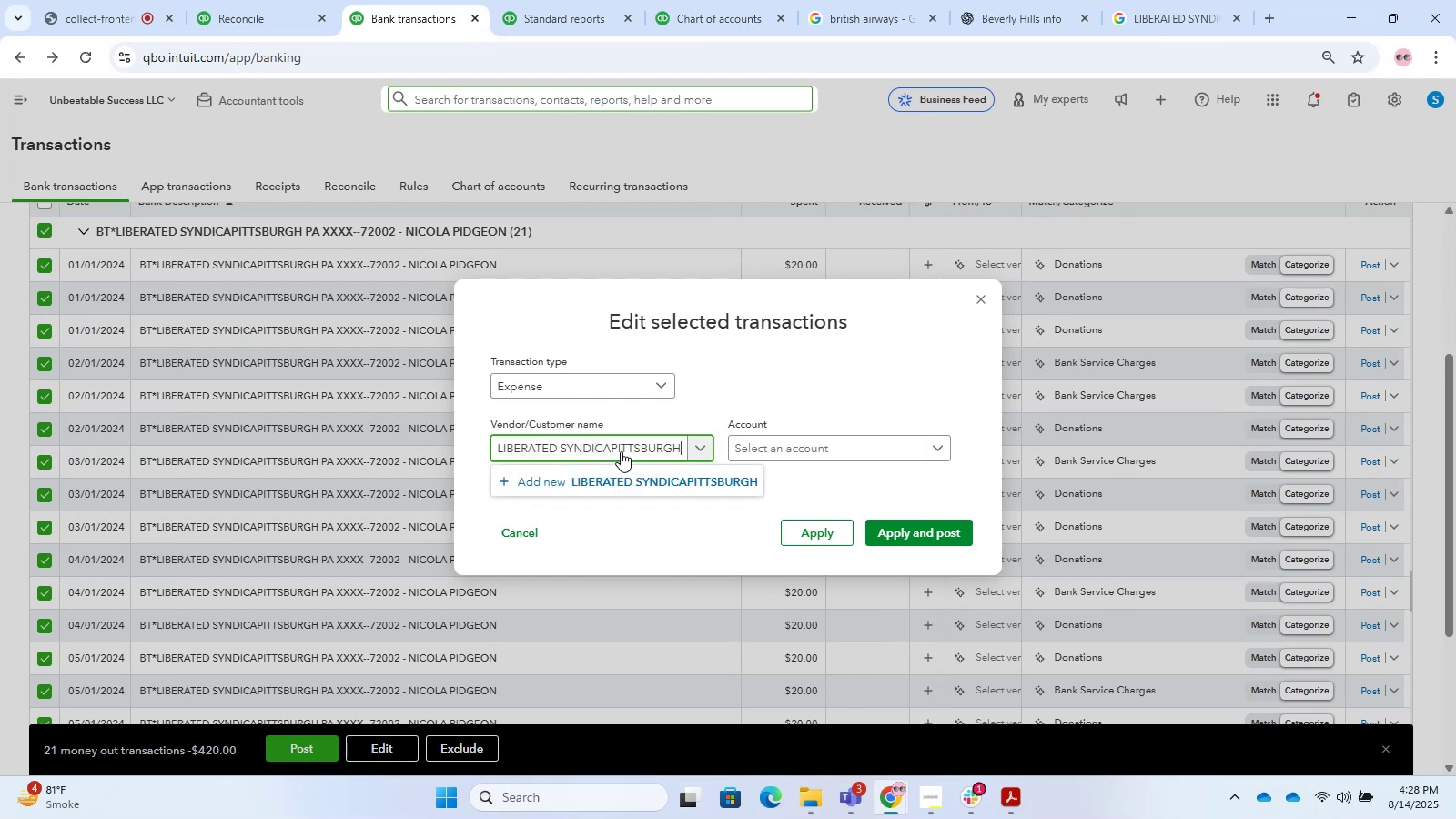 
mouse_move([655, 505])
 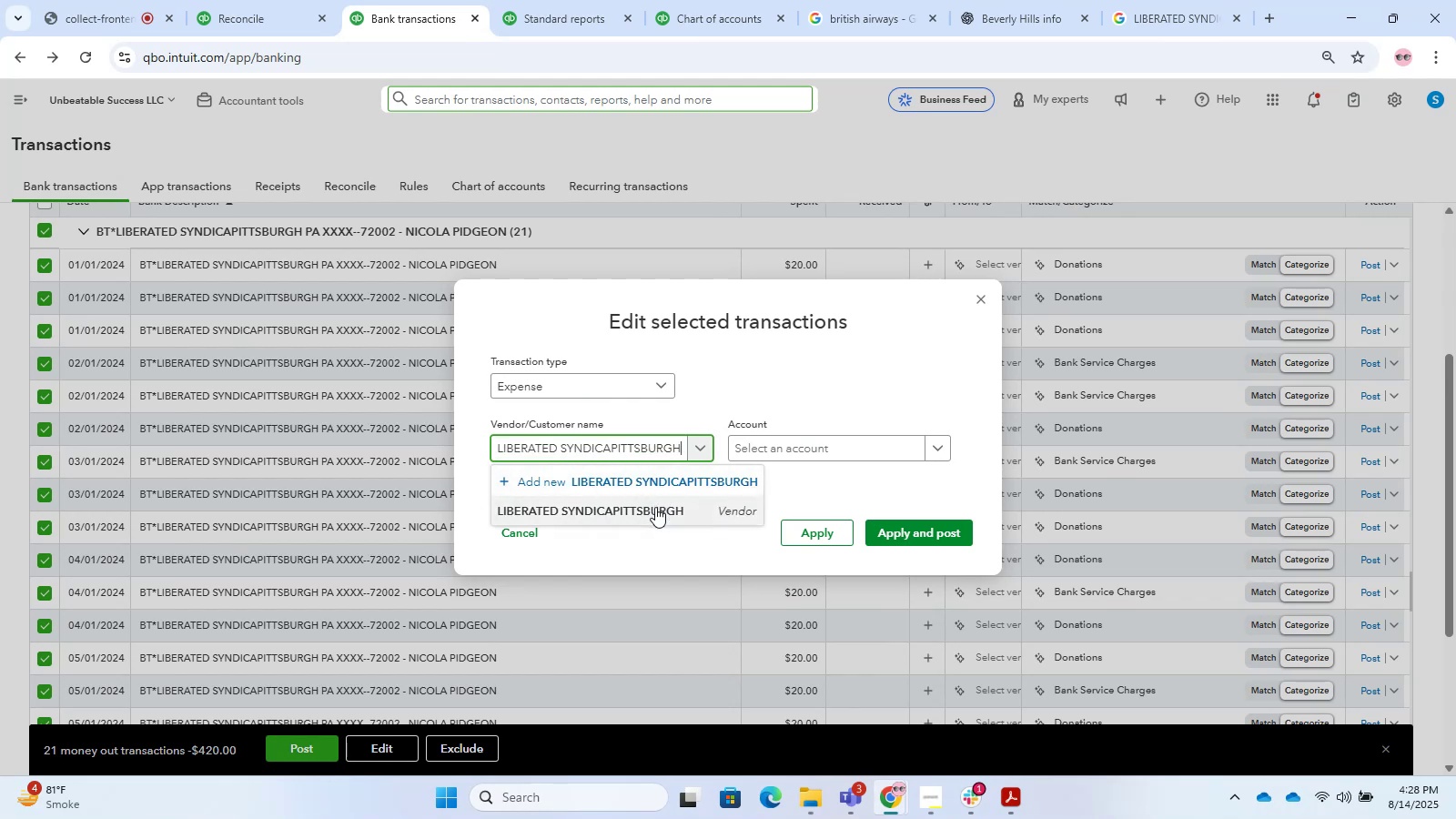 
left_click([655, 507])
 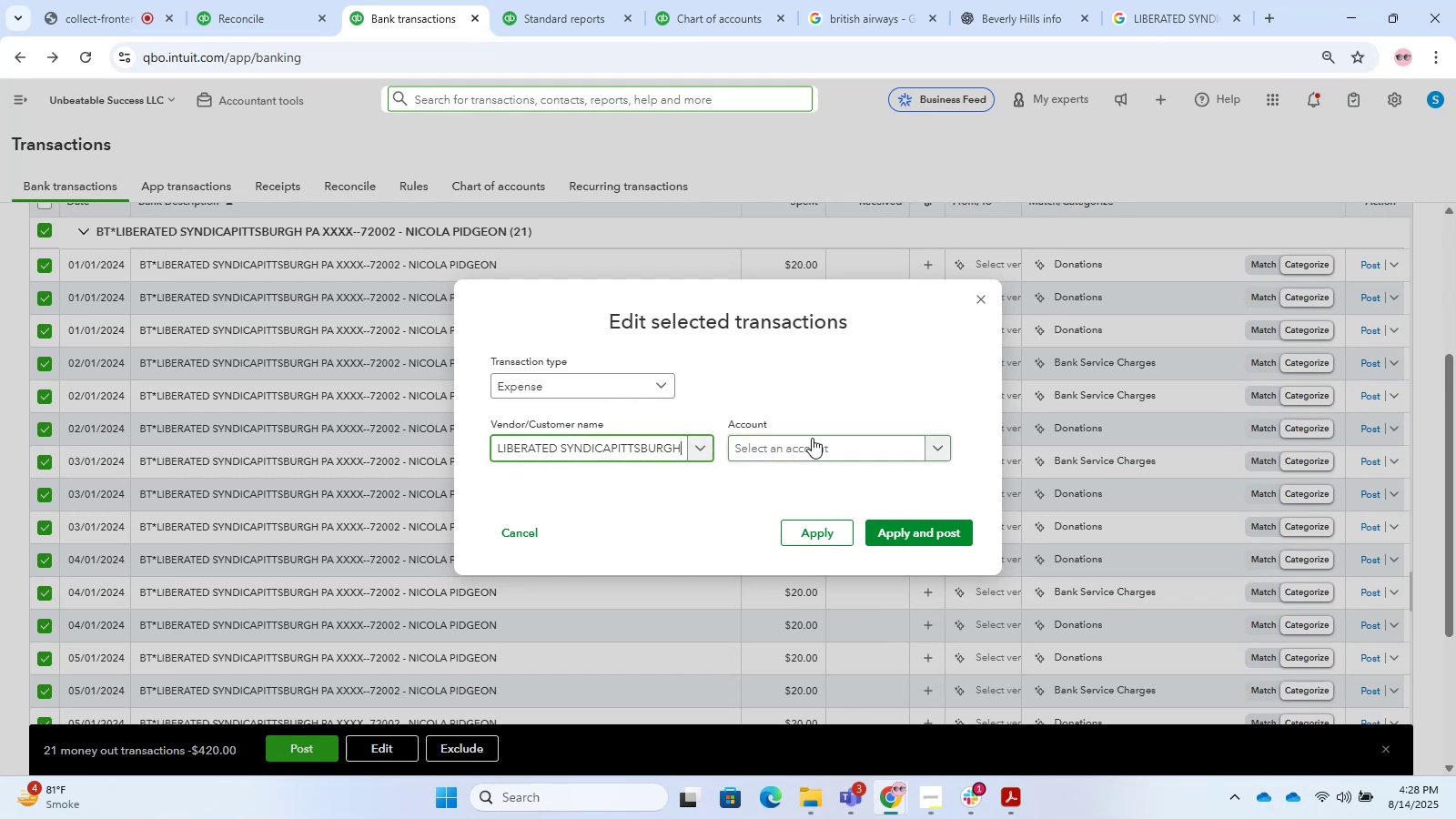 
left_click([813, 437])
 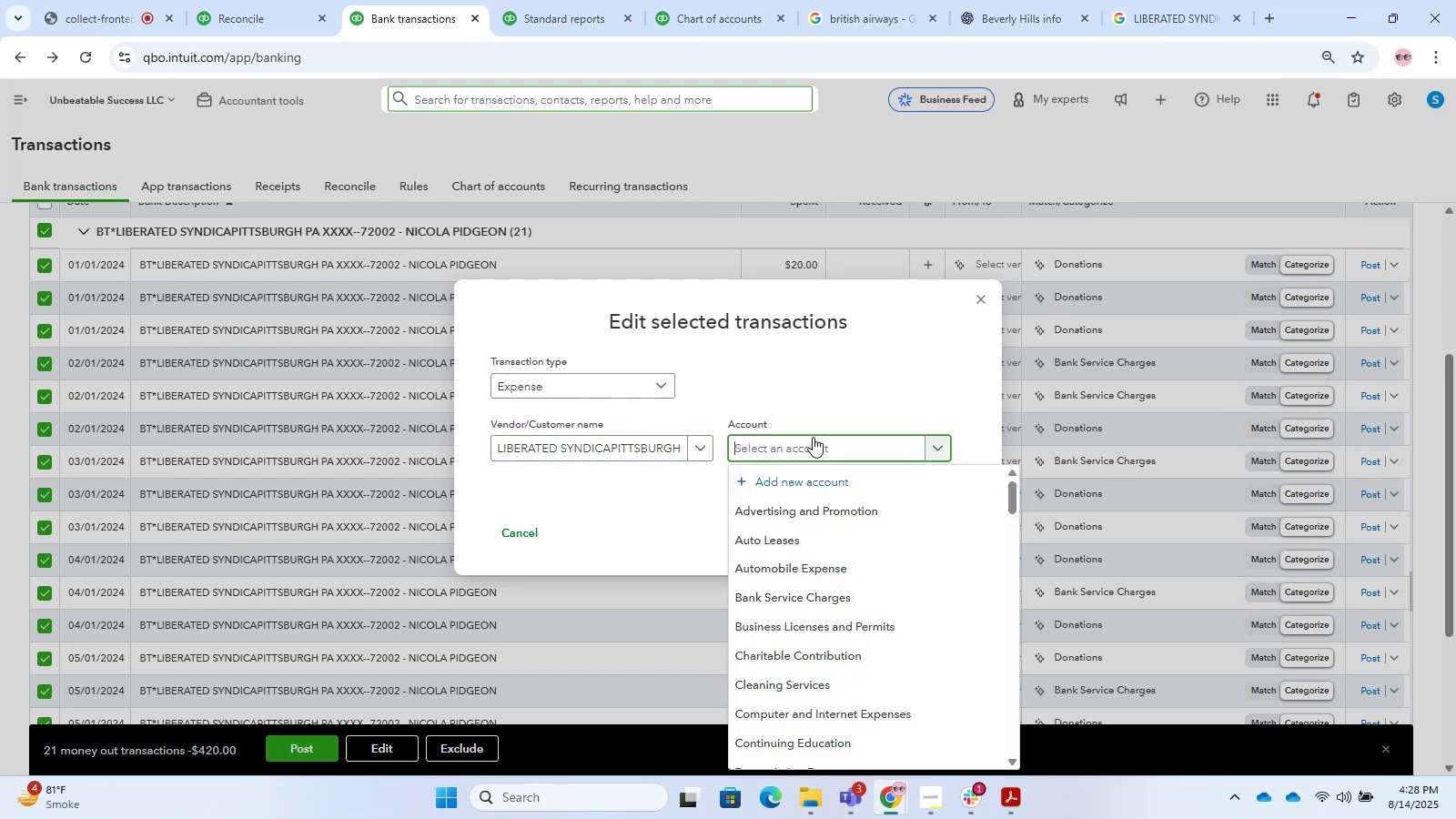 
type(du)
 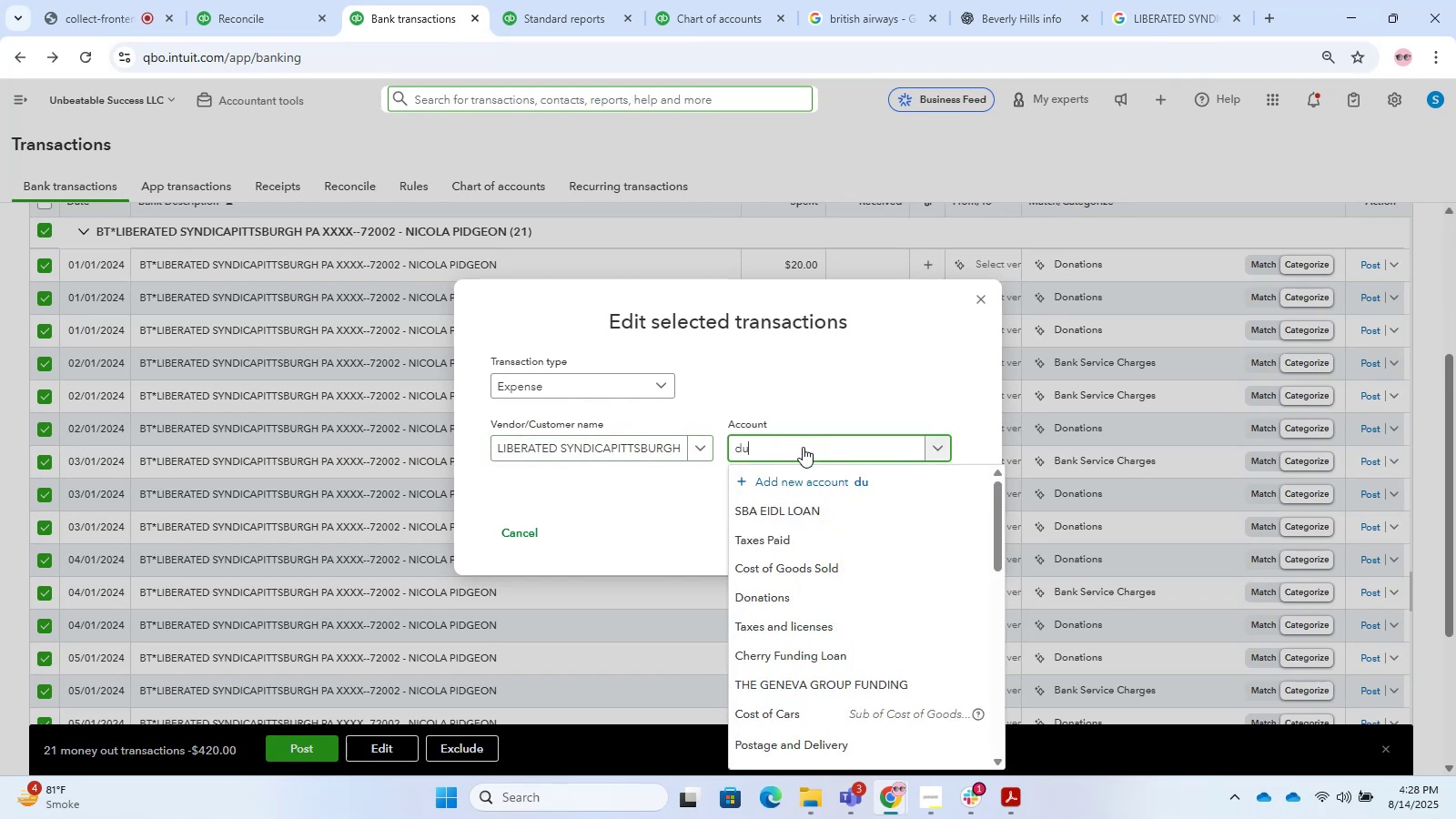 
key(E)
 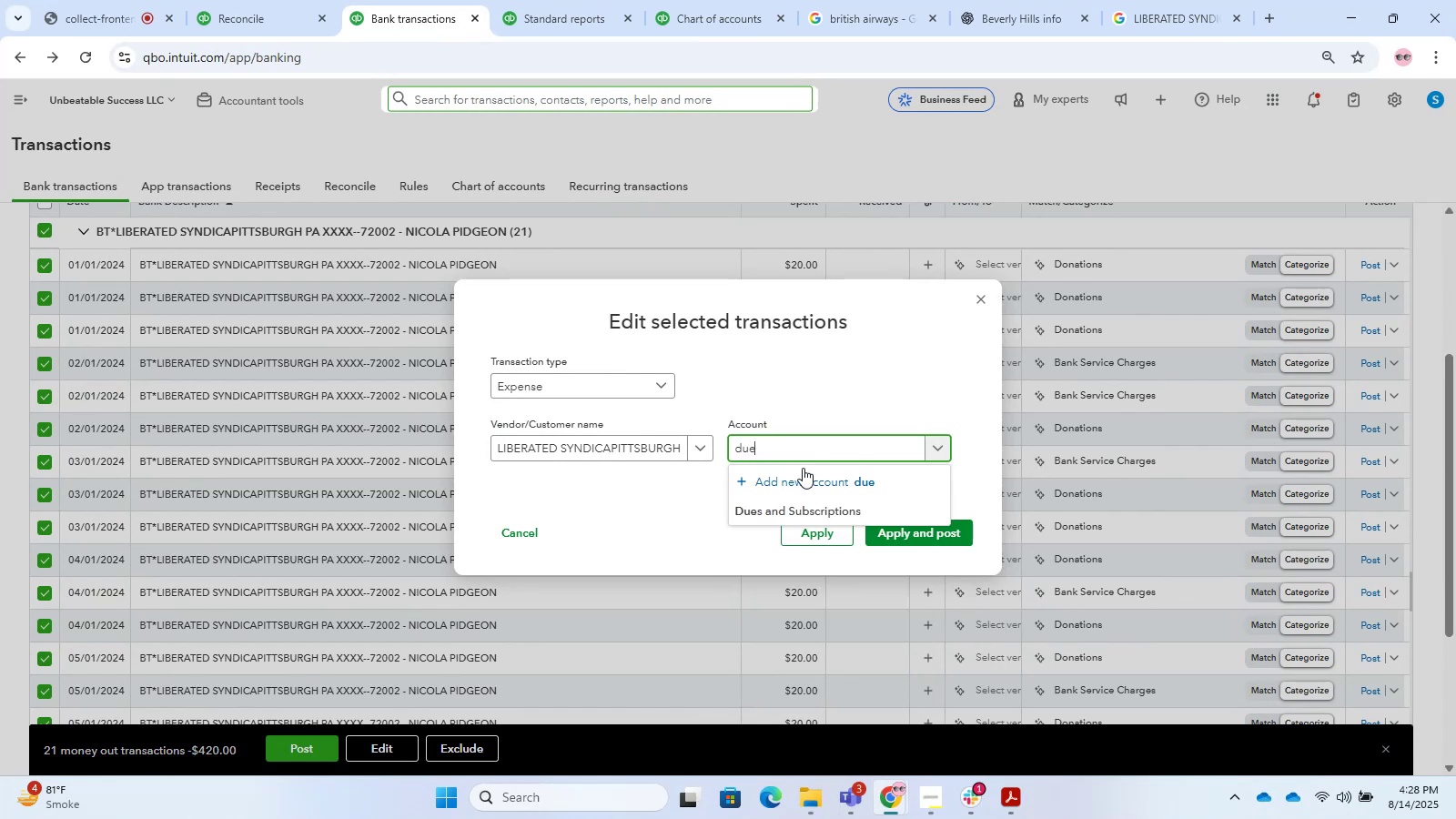 
left_click([802, 510])
 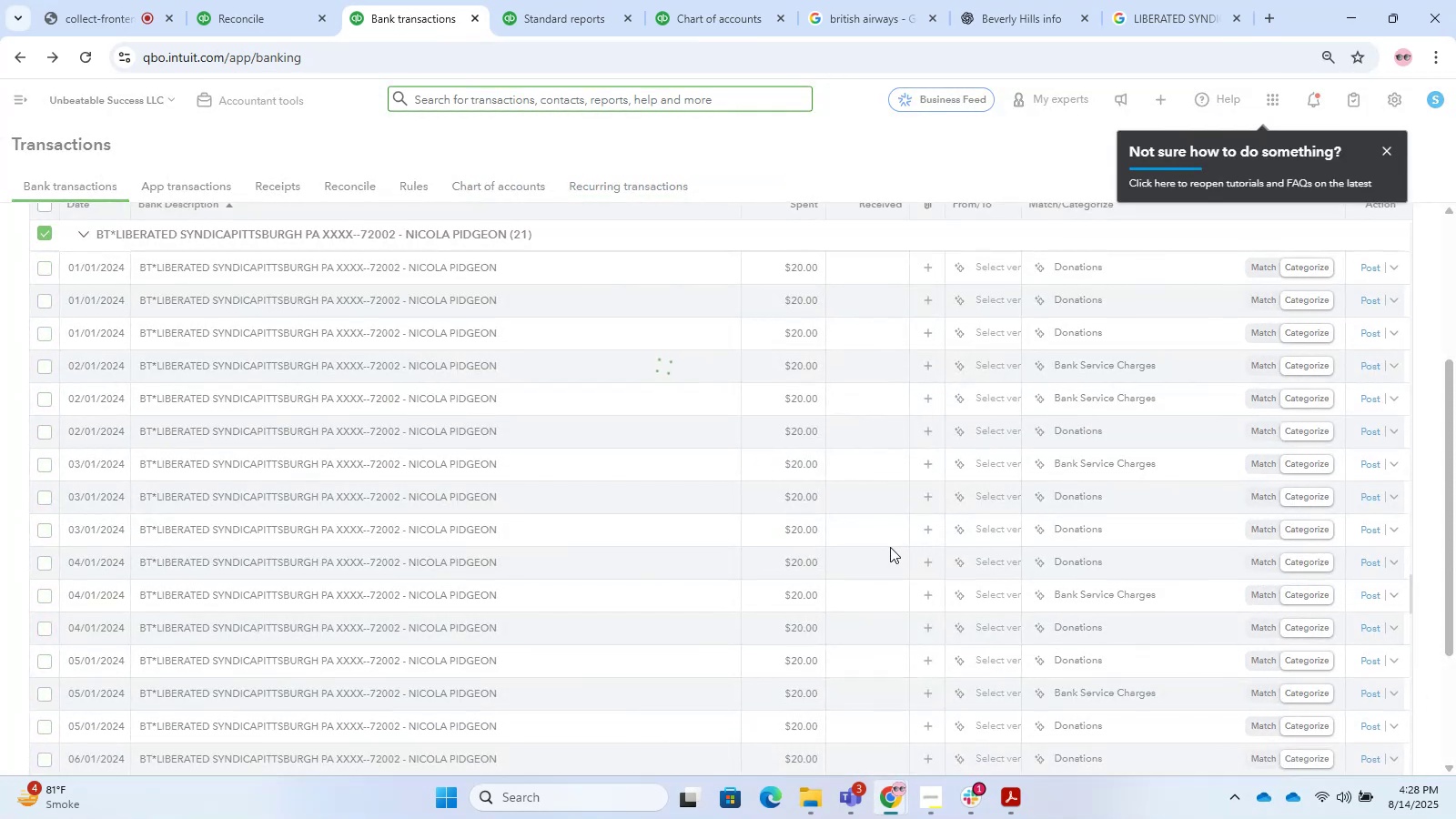 
wait(9.94)
 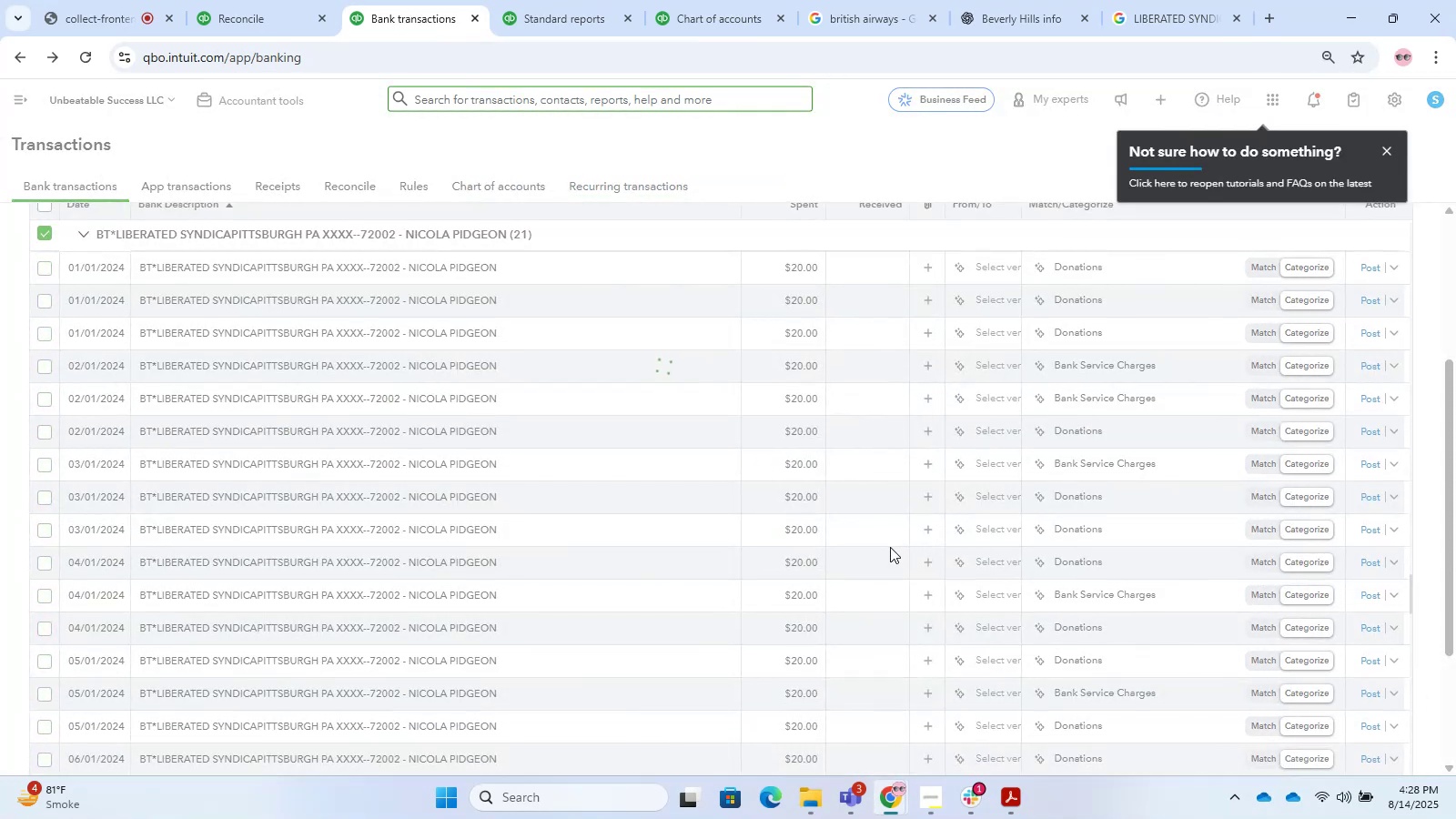 
left_click([1390, 306])
 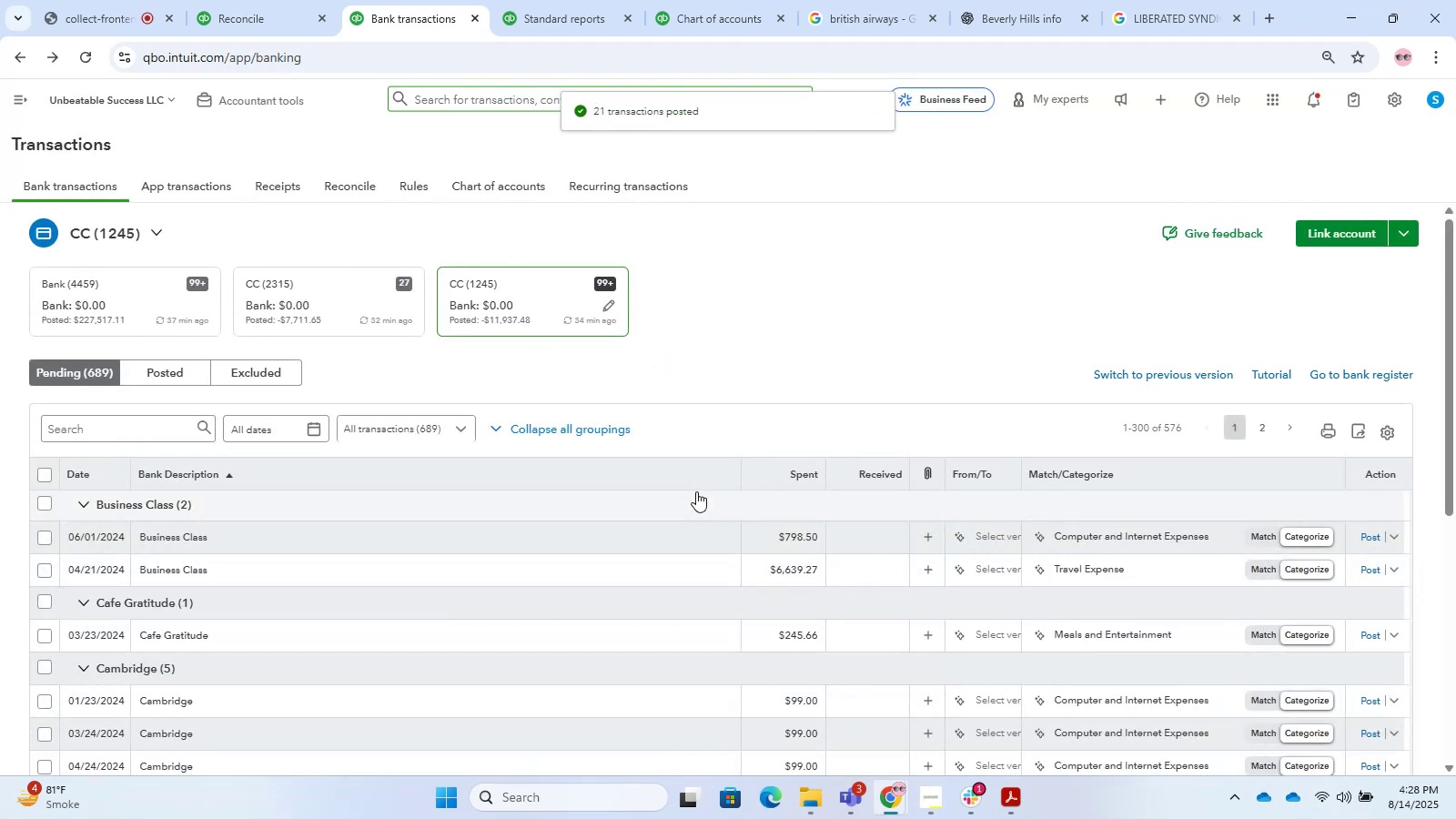 
scroll: coordinate [689, 467], scroll_direction: down, amount: 23.0
 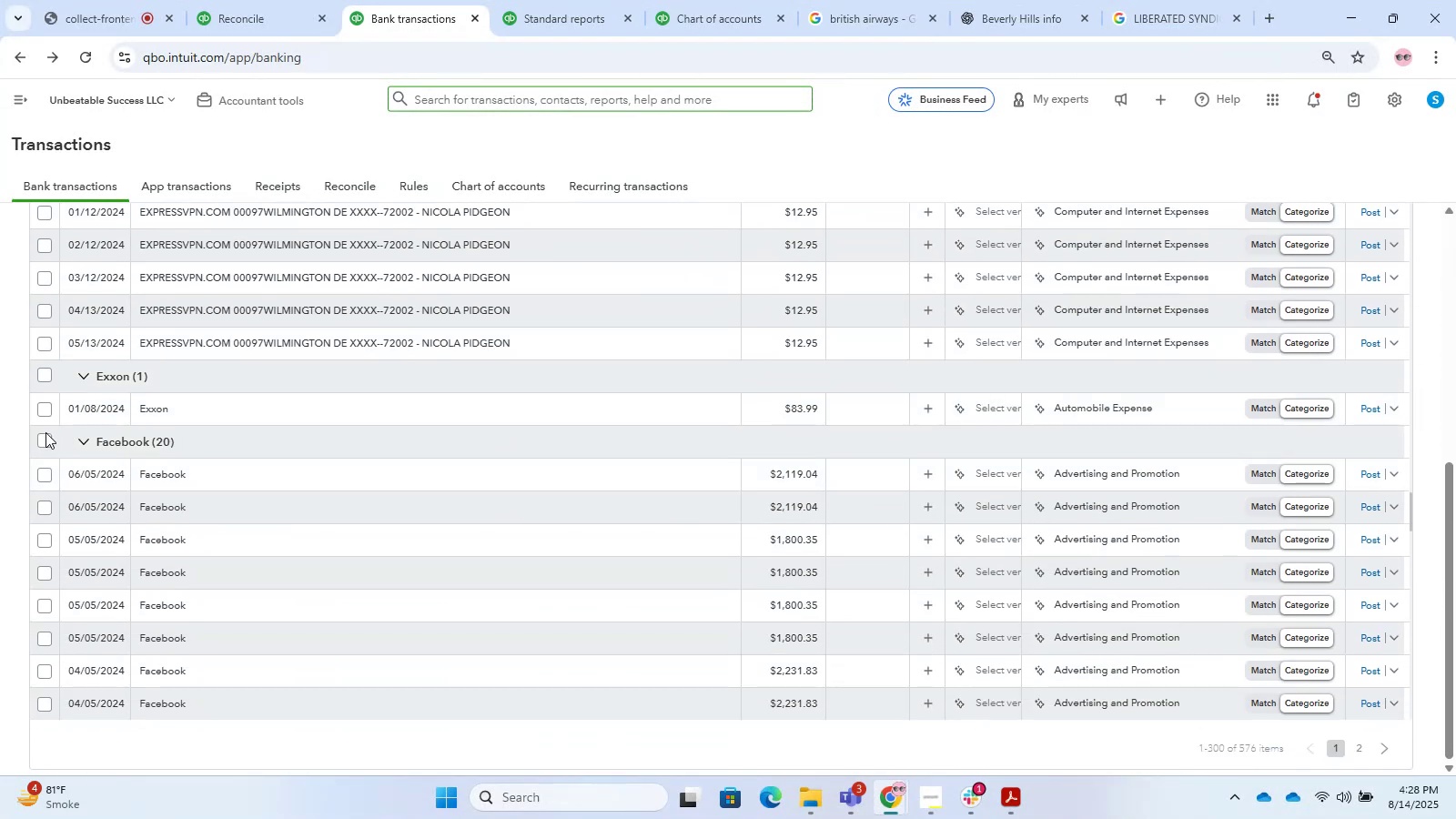 
left_click([43, 441])
 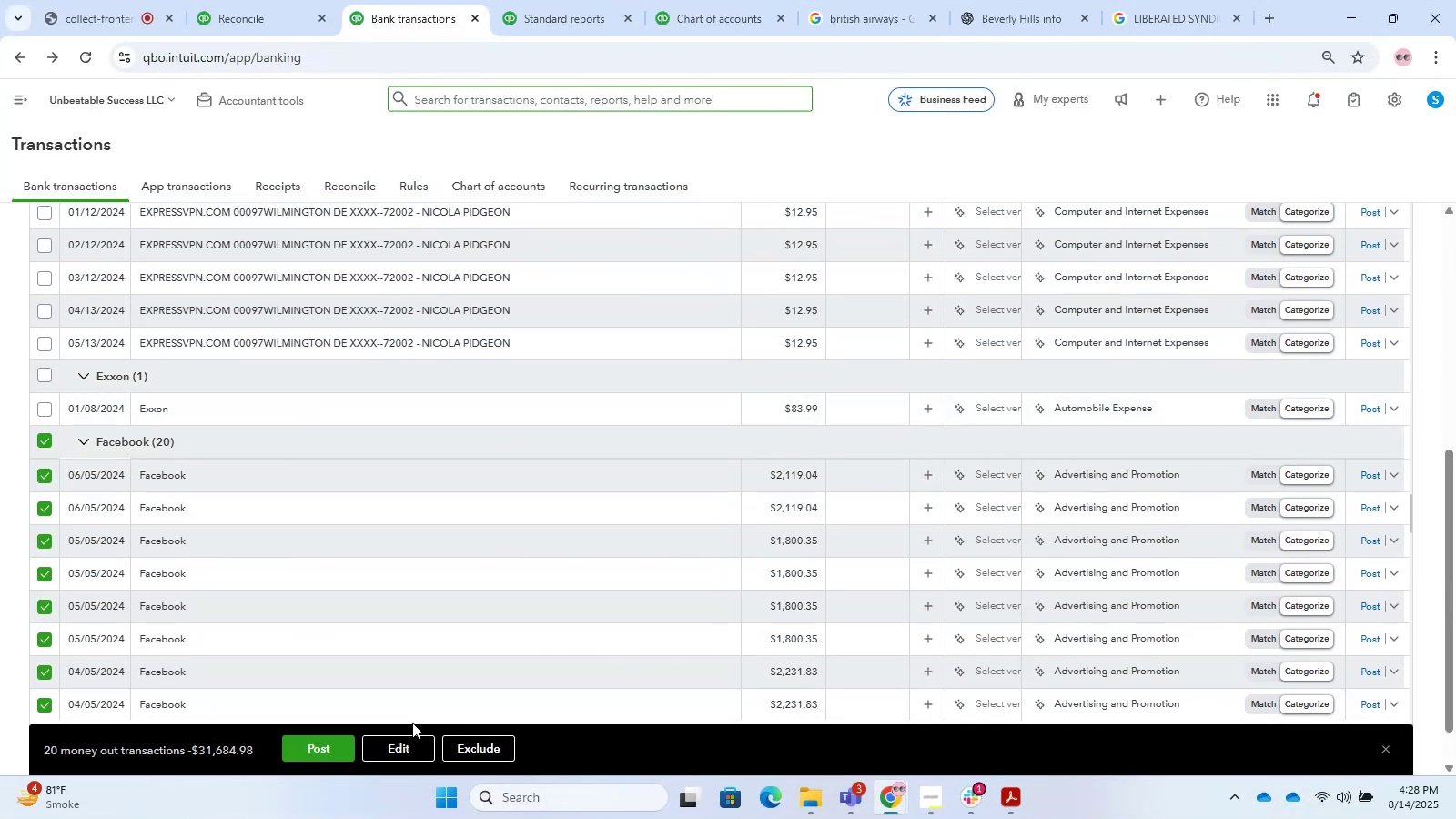 
left_click([387, 757])
 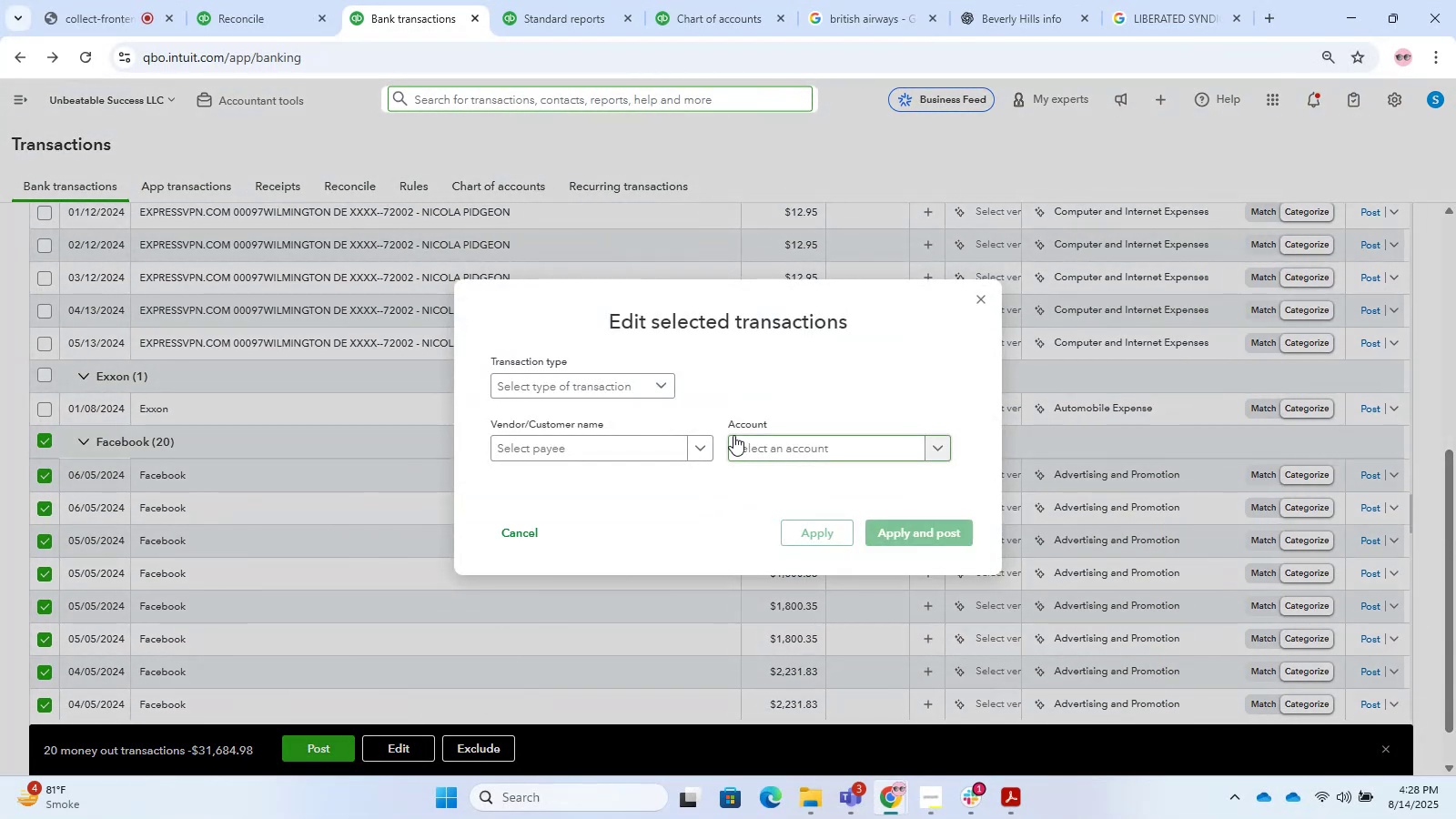 
left_click([620, 386])
 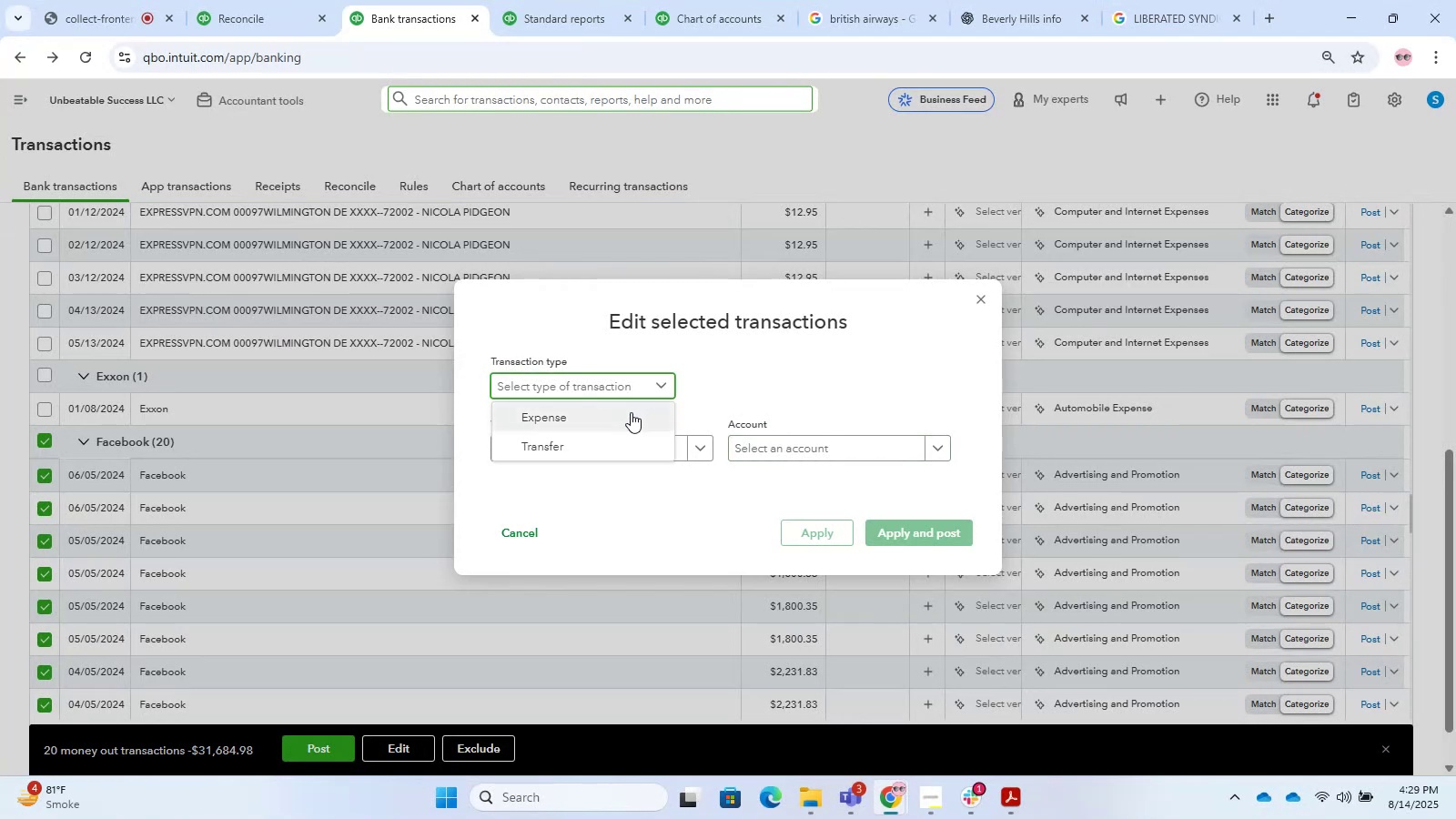 
left_click([631, 412])
 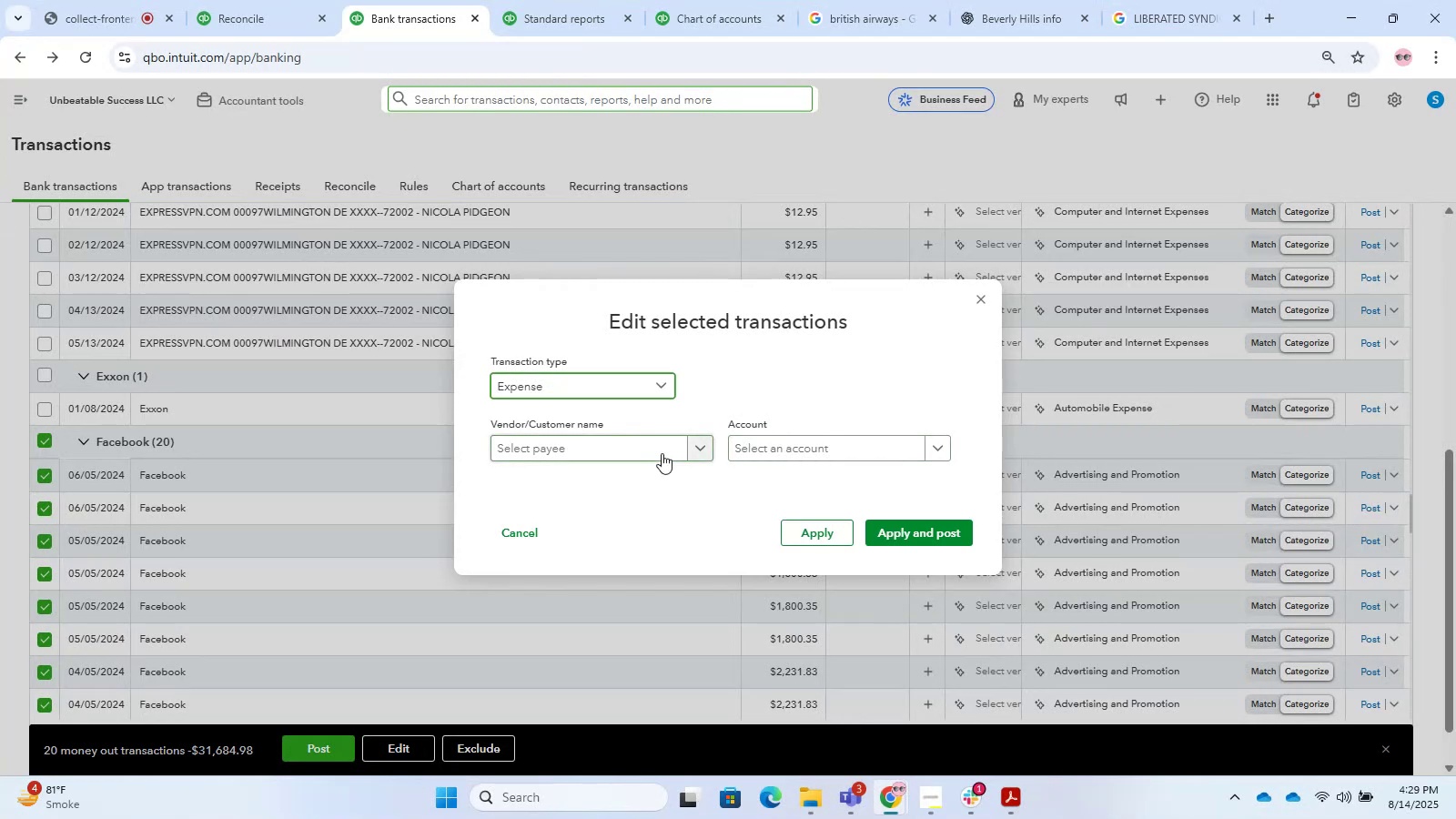 
left_click([662, 453])
 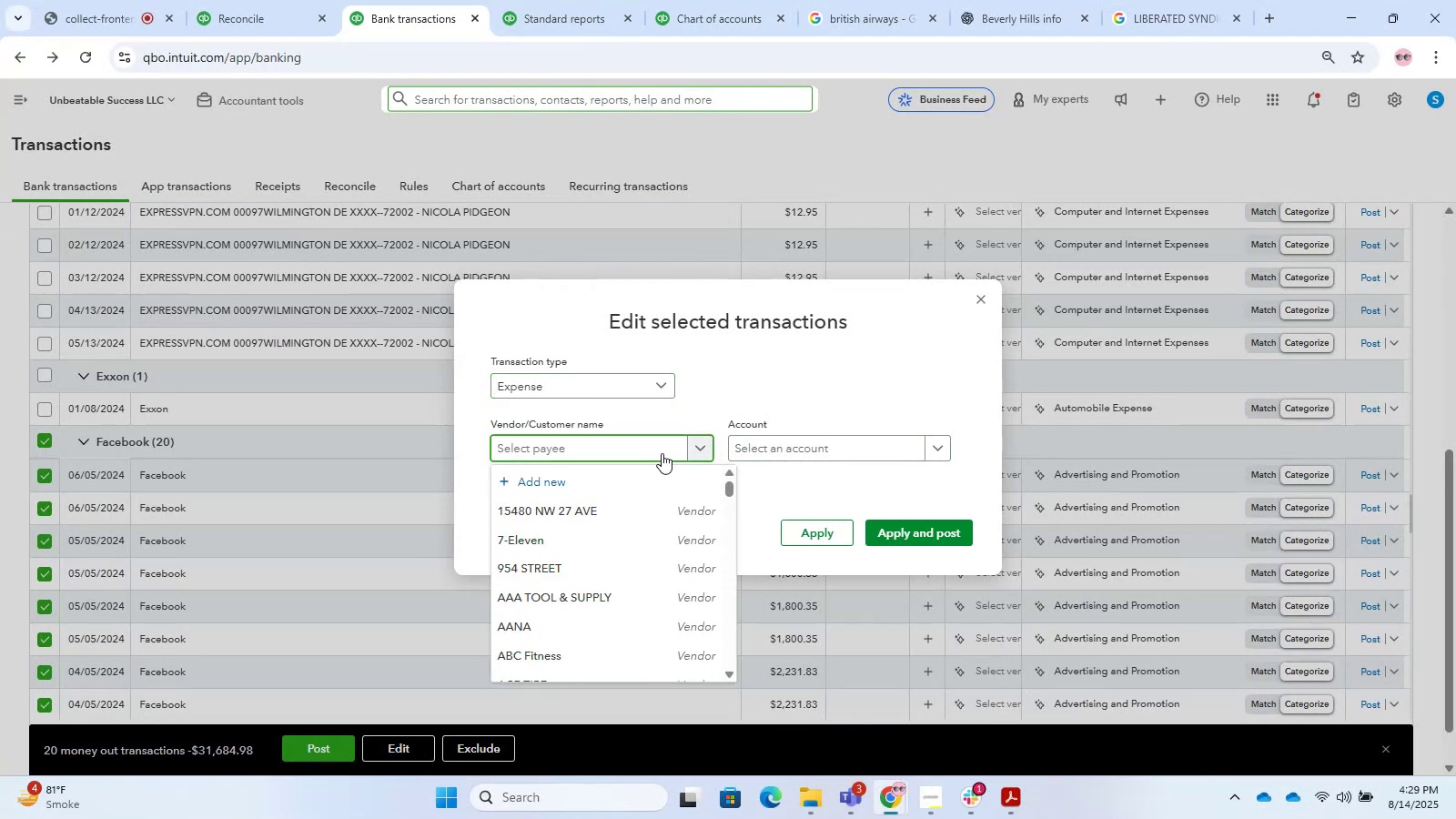 
type(Facbook)
 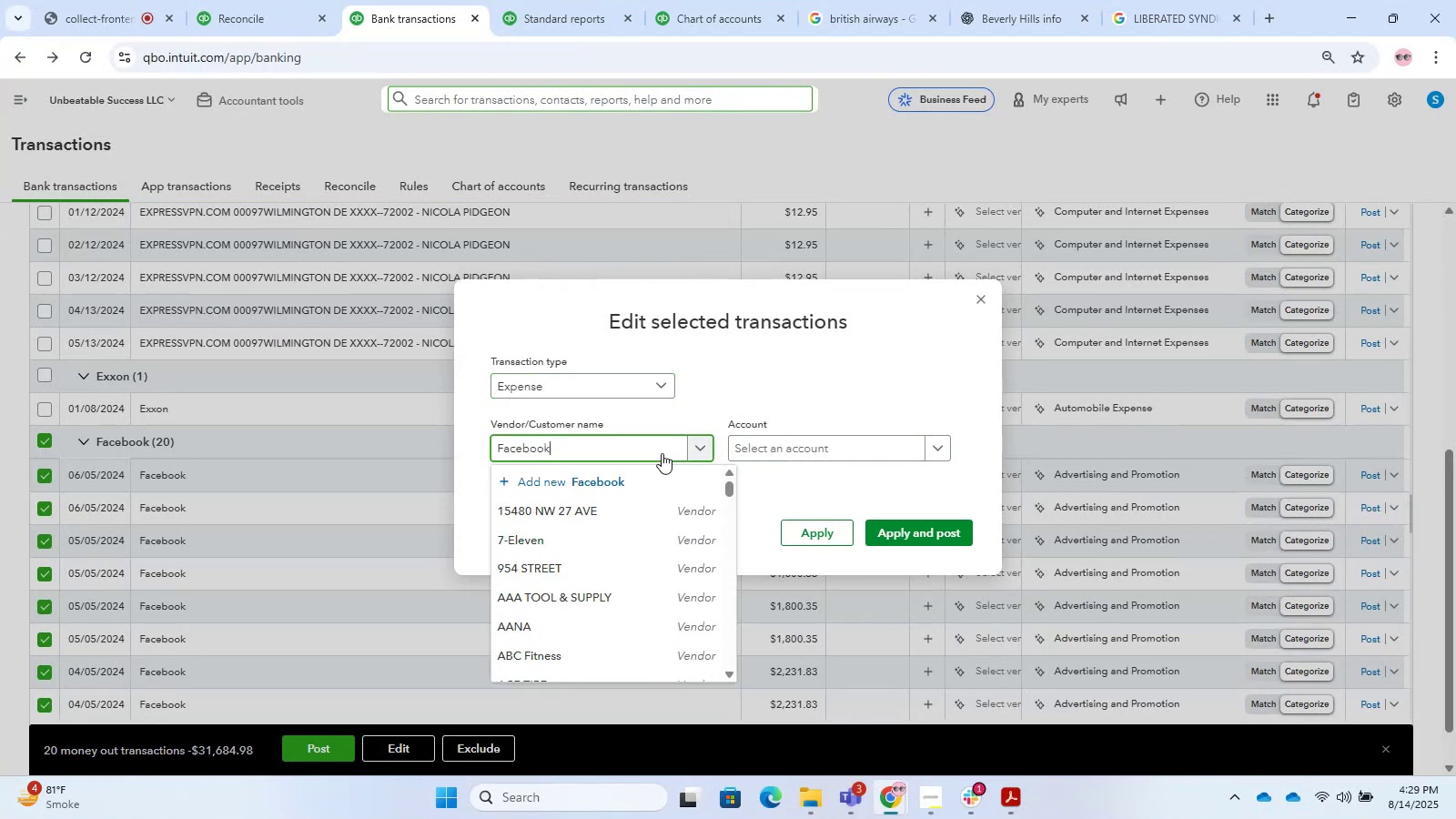 
hold_key(key=E, duration=0.33)
 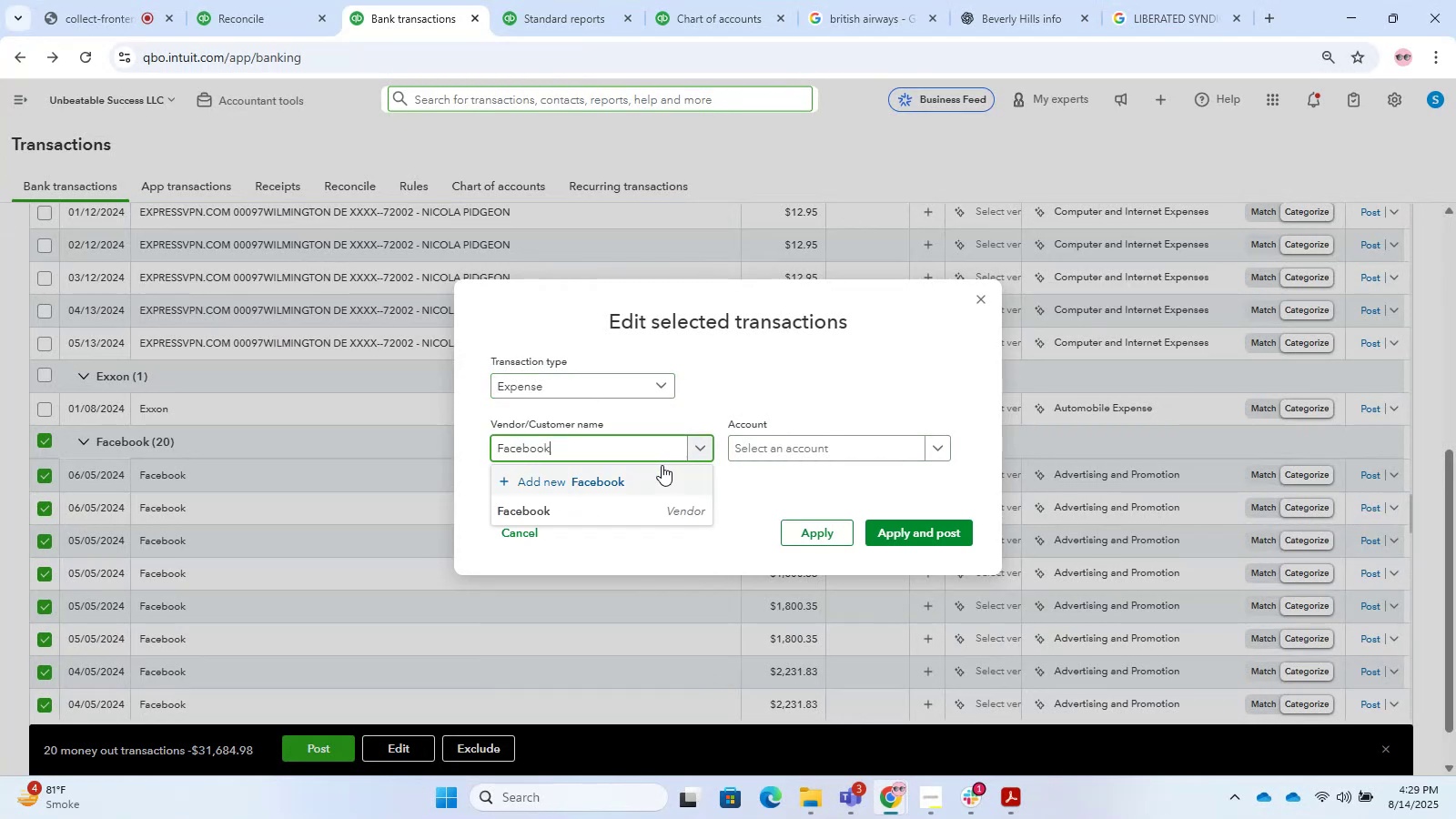 
left_click([619, 502])
 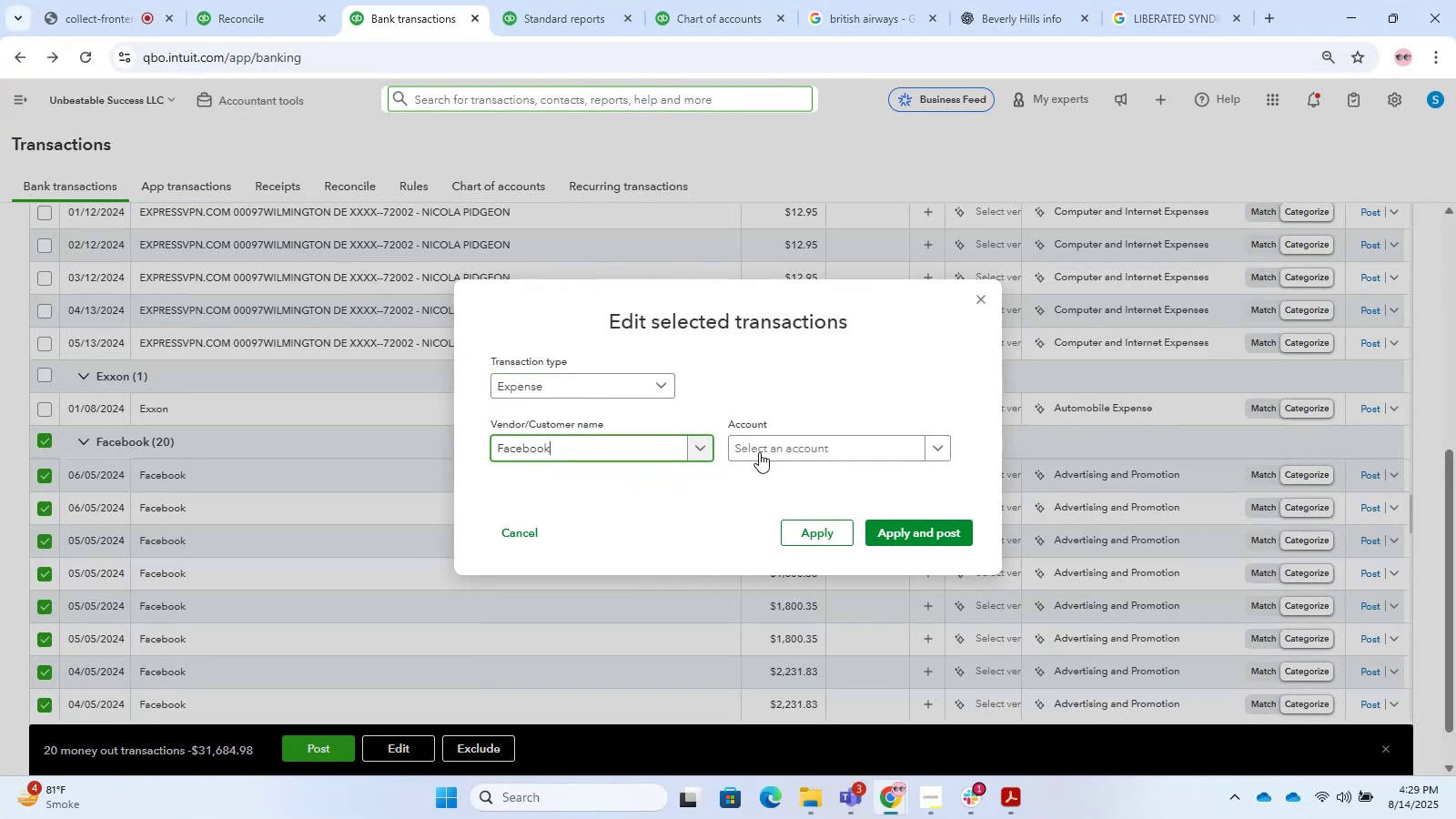 
left_click_drag(start_coordinate=[842, 425], to_coordinate=[832, 434])
 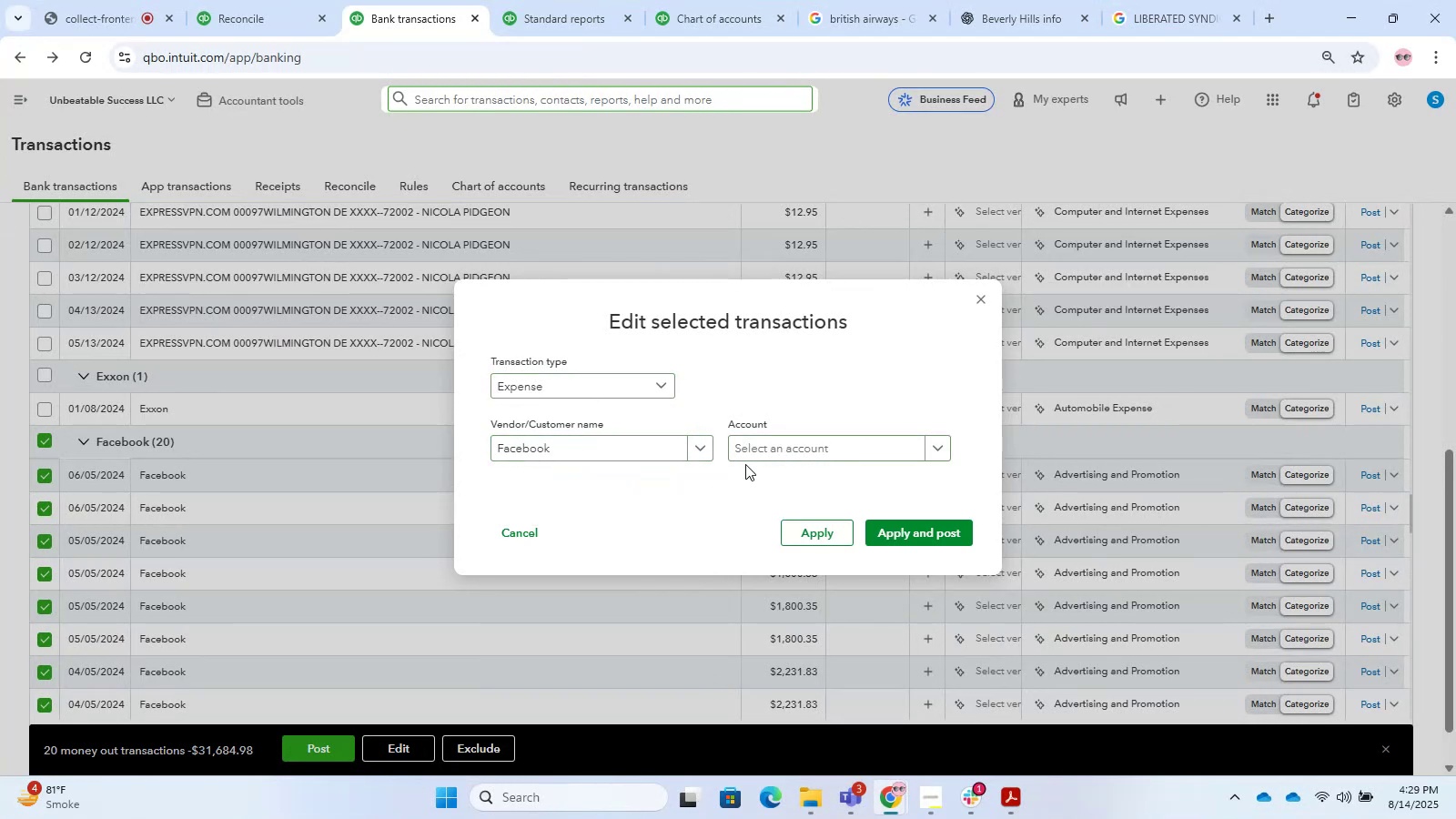 
double_click([745, 464])
 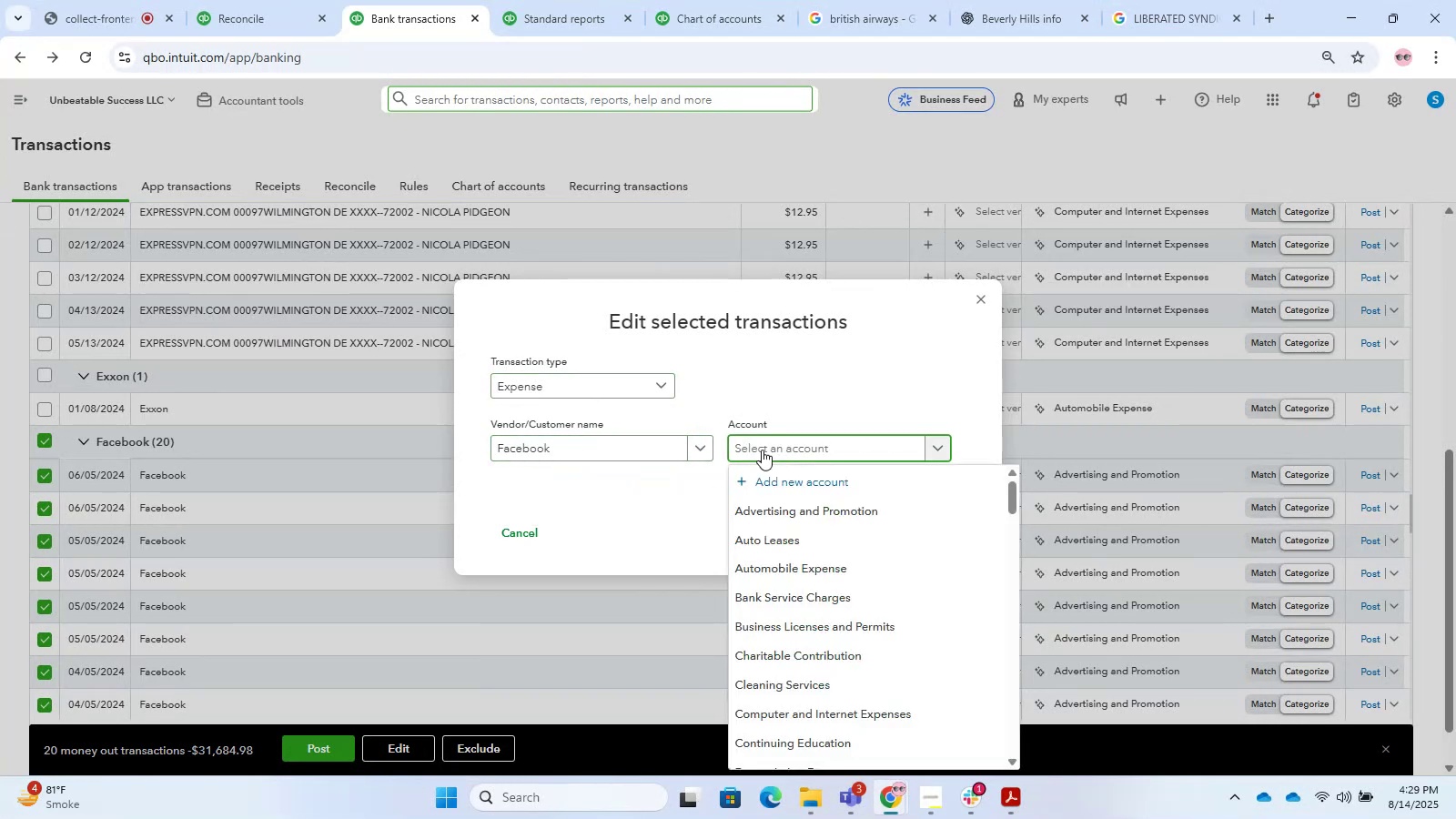 
type(Advert)
 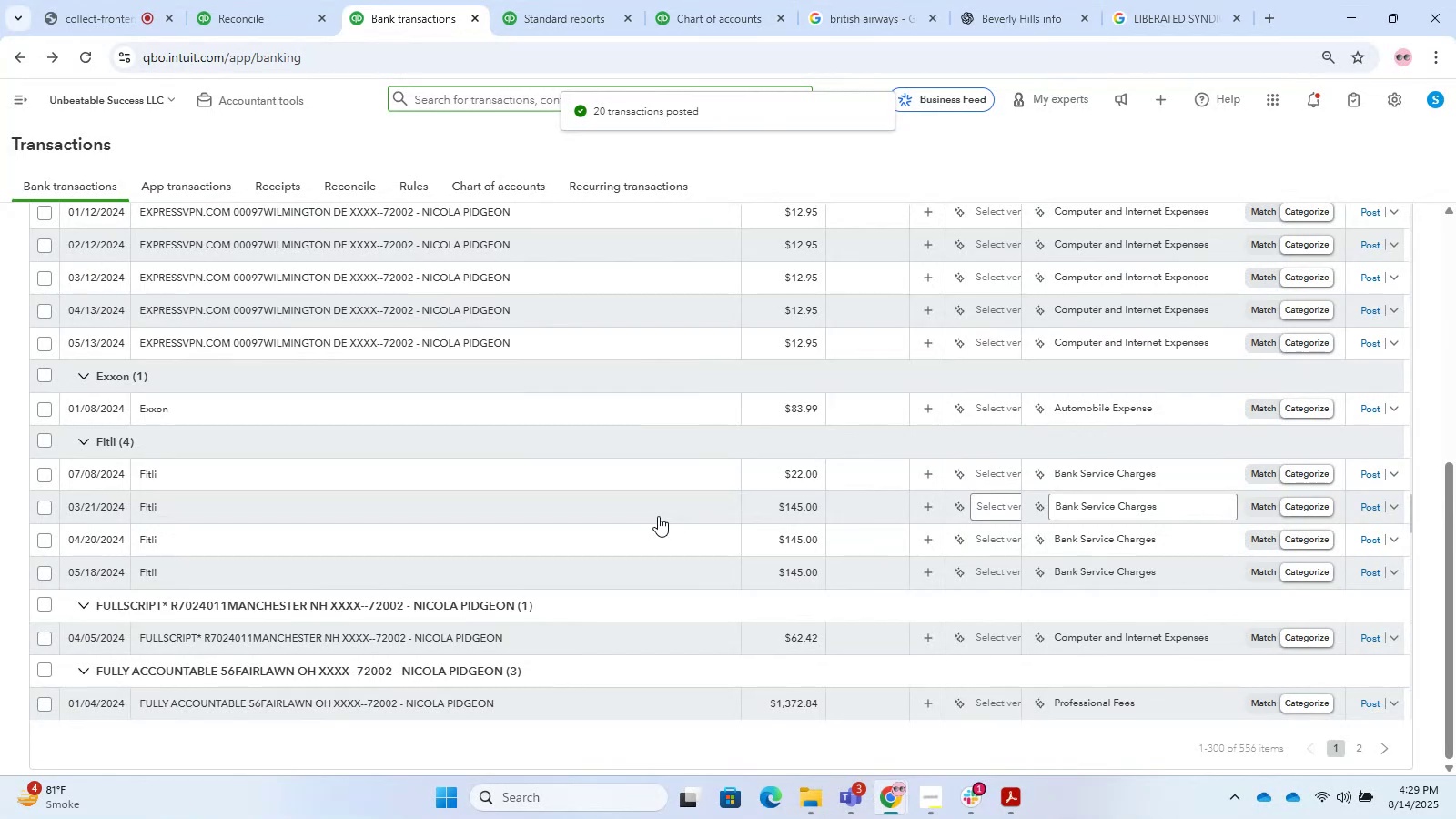 
wait(26.03)
 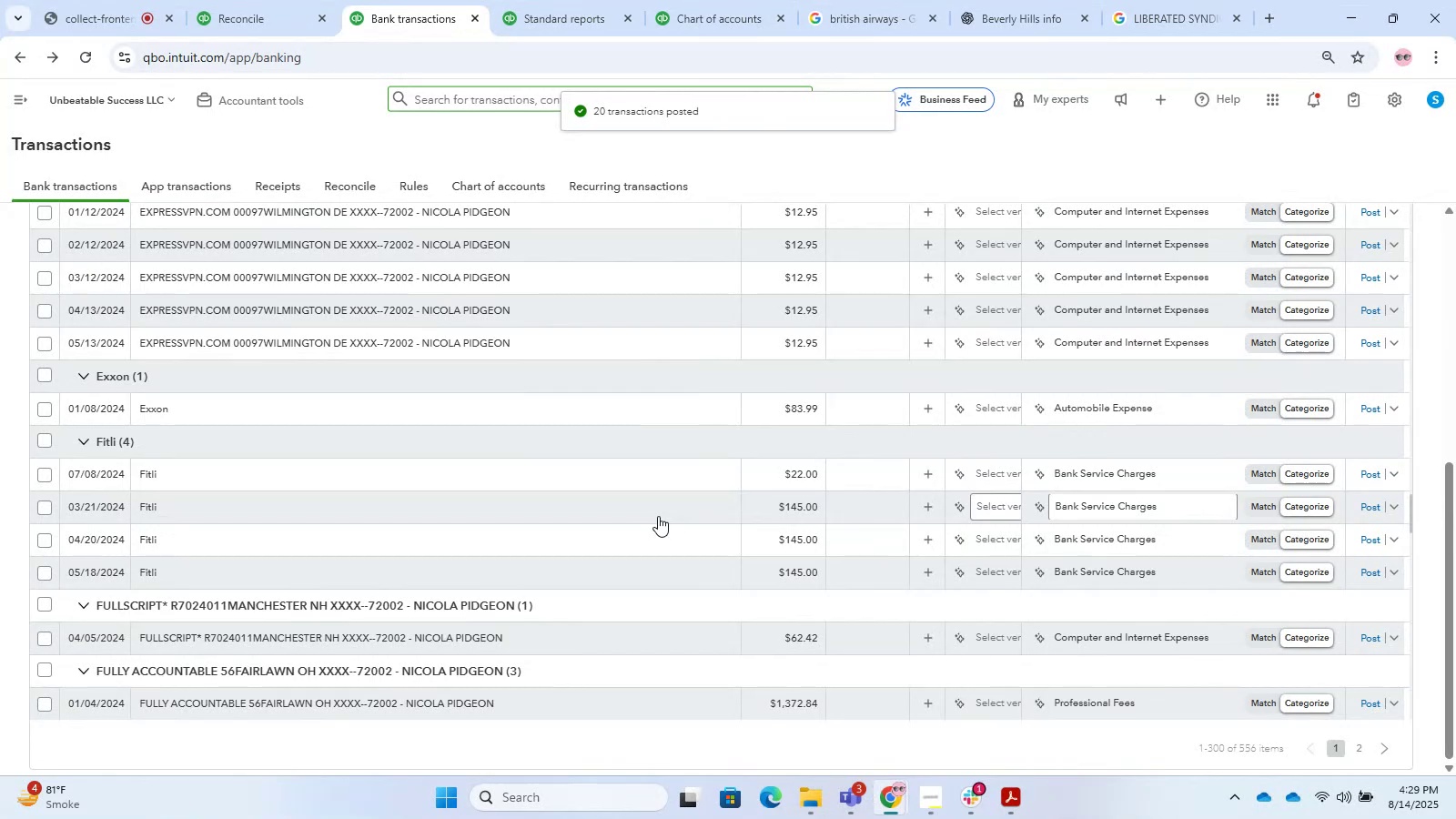 
scroll: coordinate [658, 516], scroll_direction: down, amount: 2.0
 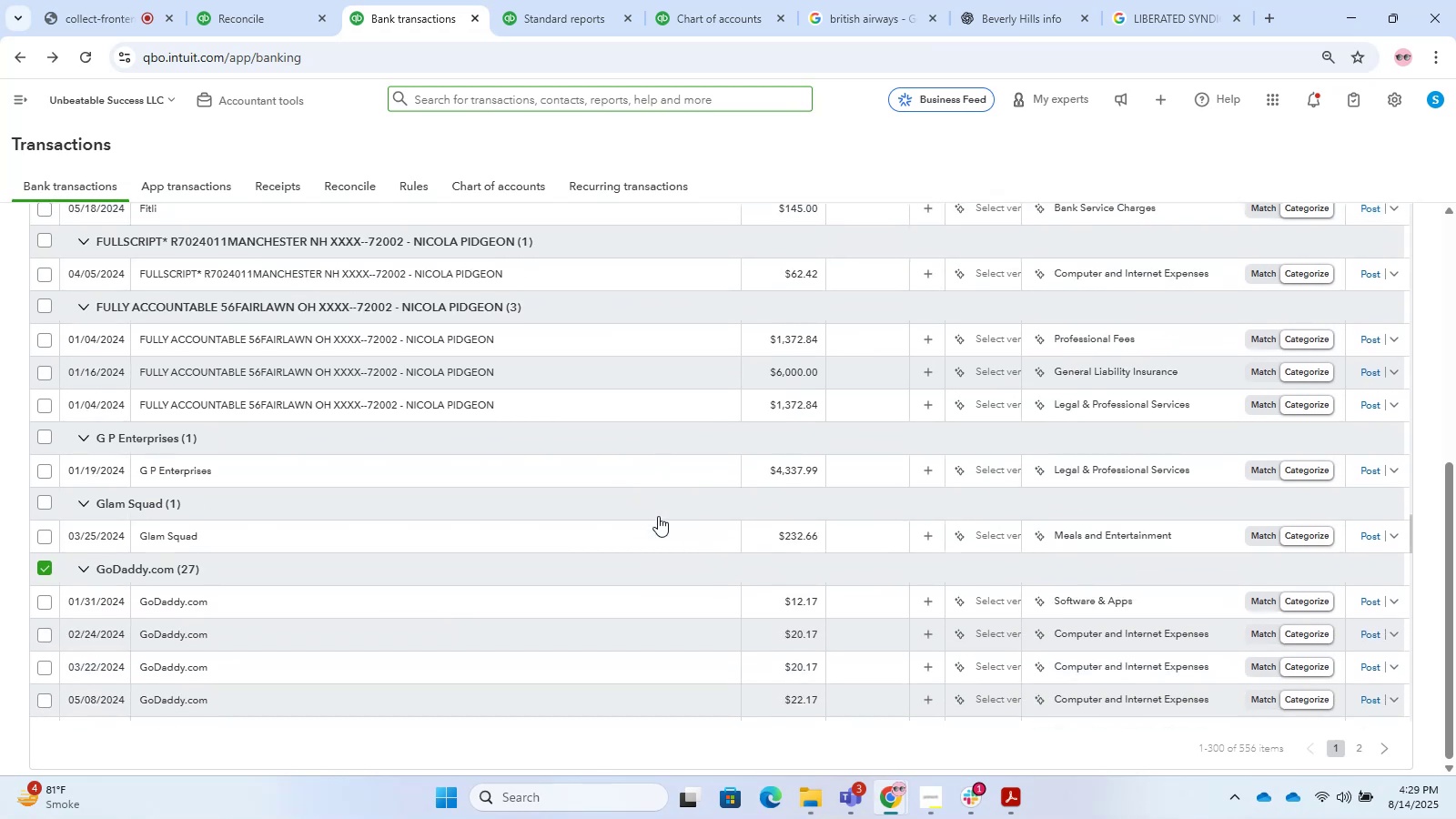 
scroll: coordinate [658, 516], scroll_direction: up, amount: 2.0
 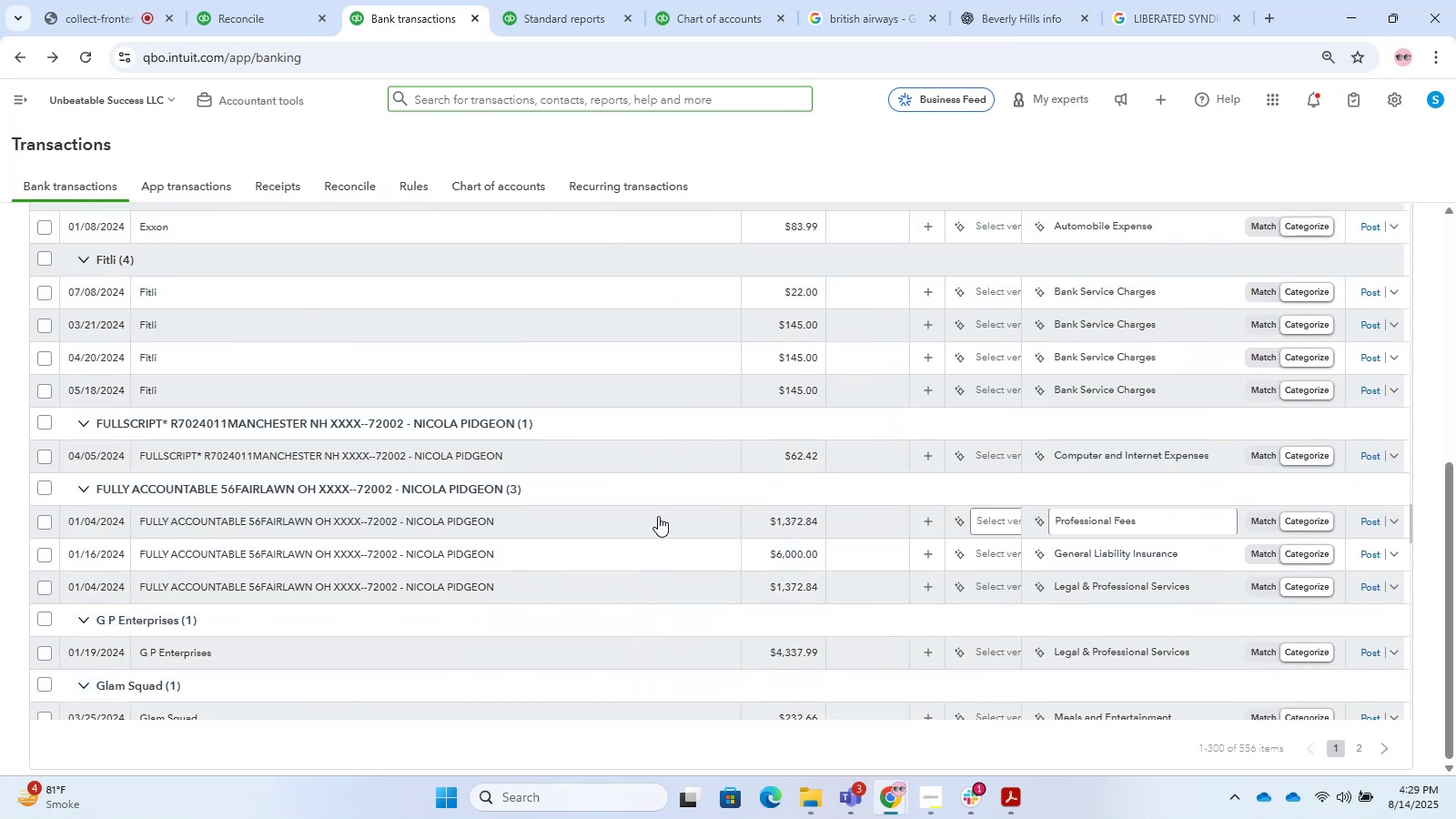 
scroll: coordinate [658, 516], scroll_direction: down, amount: 5.0
 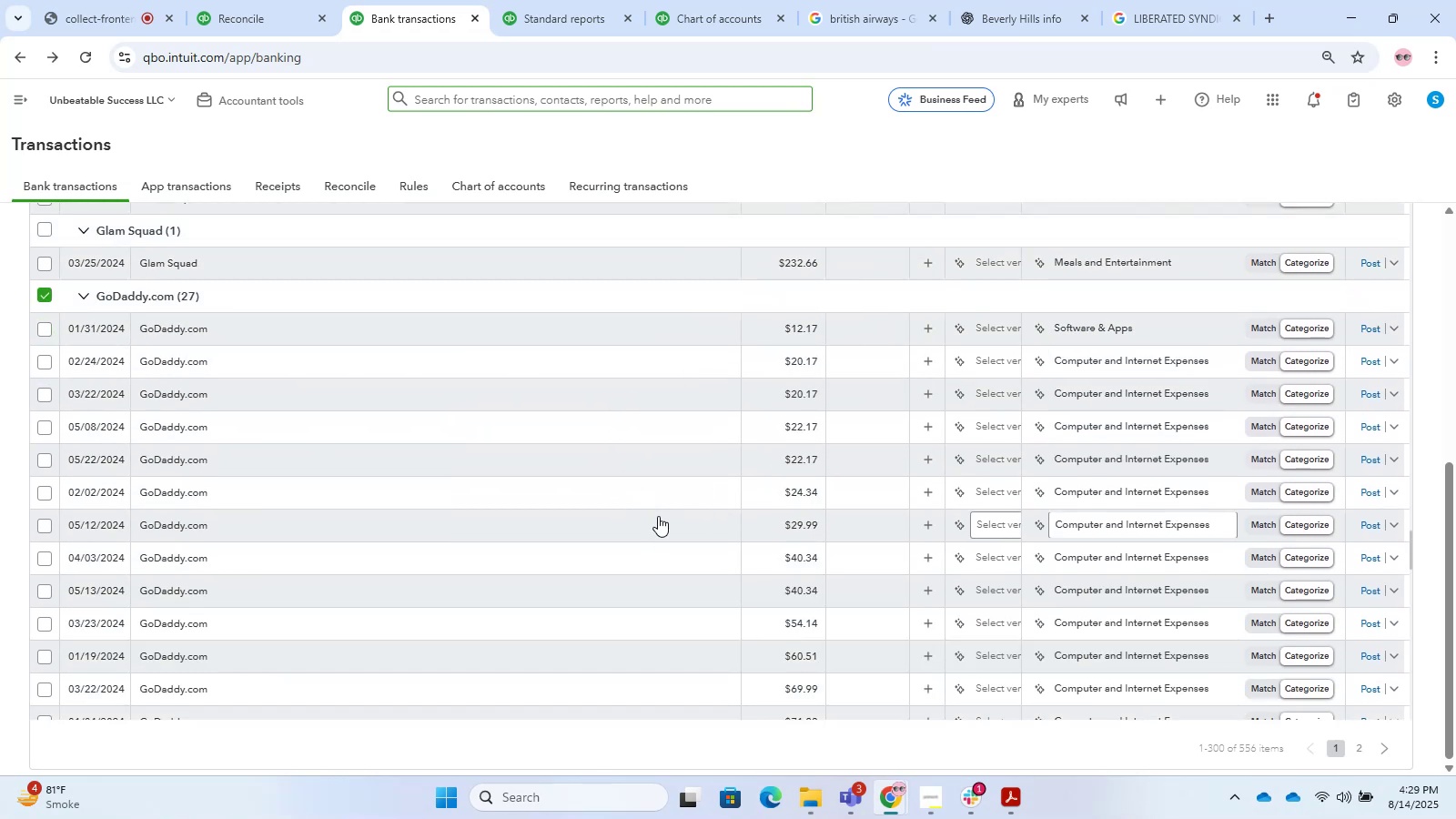 
wait(7.48)
 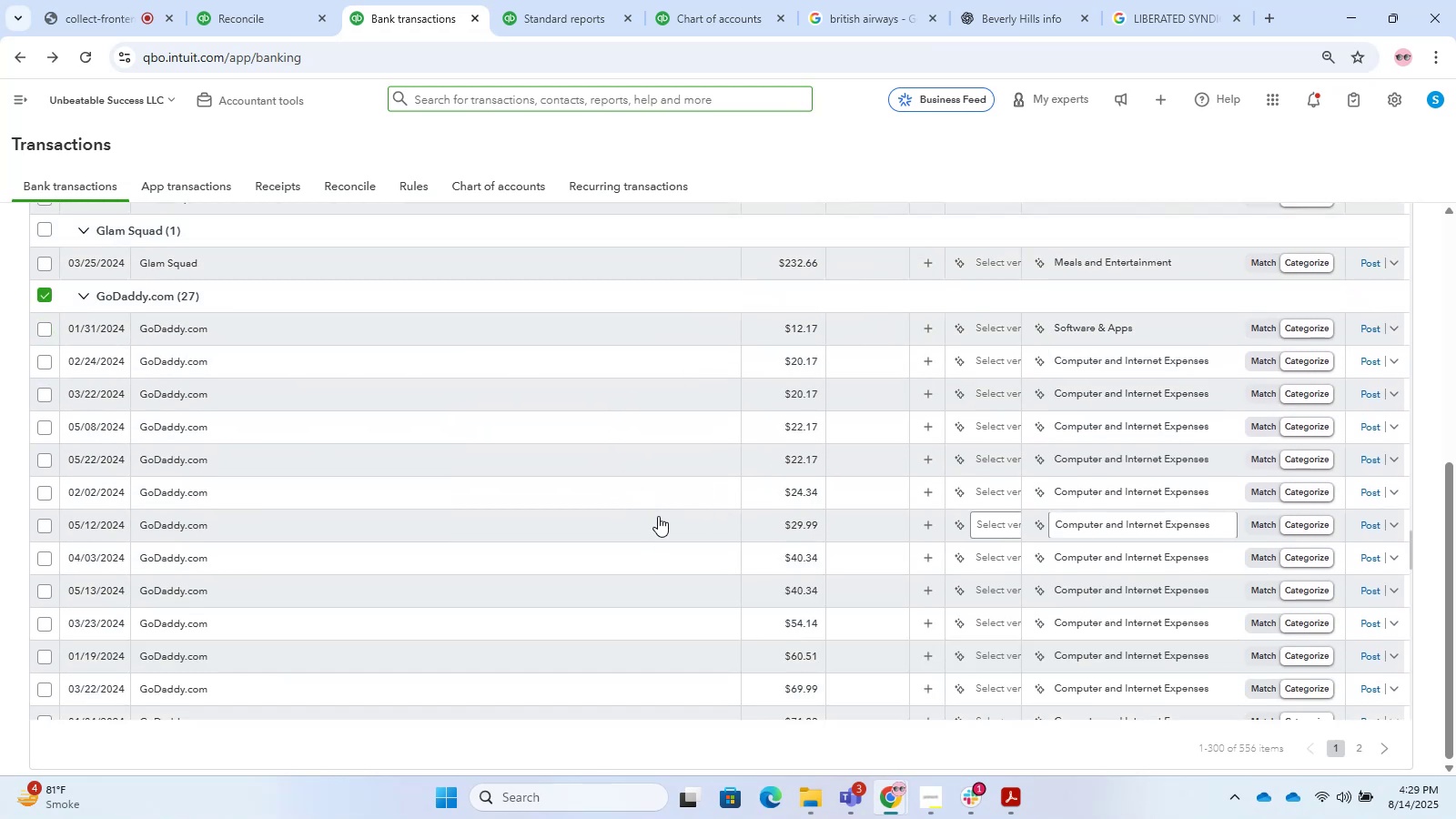 
left_click([35, 288])
 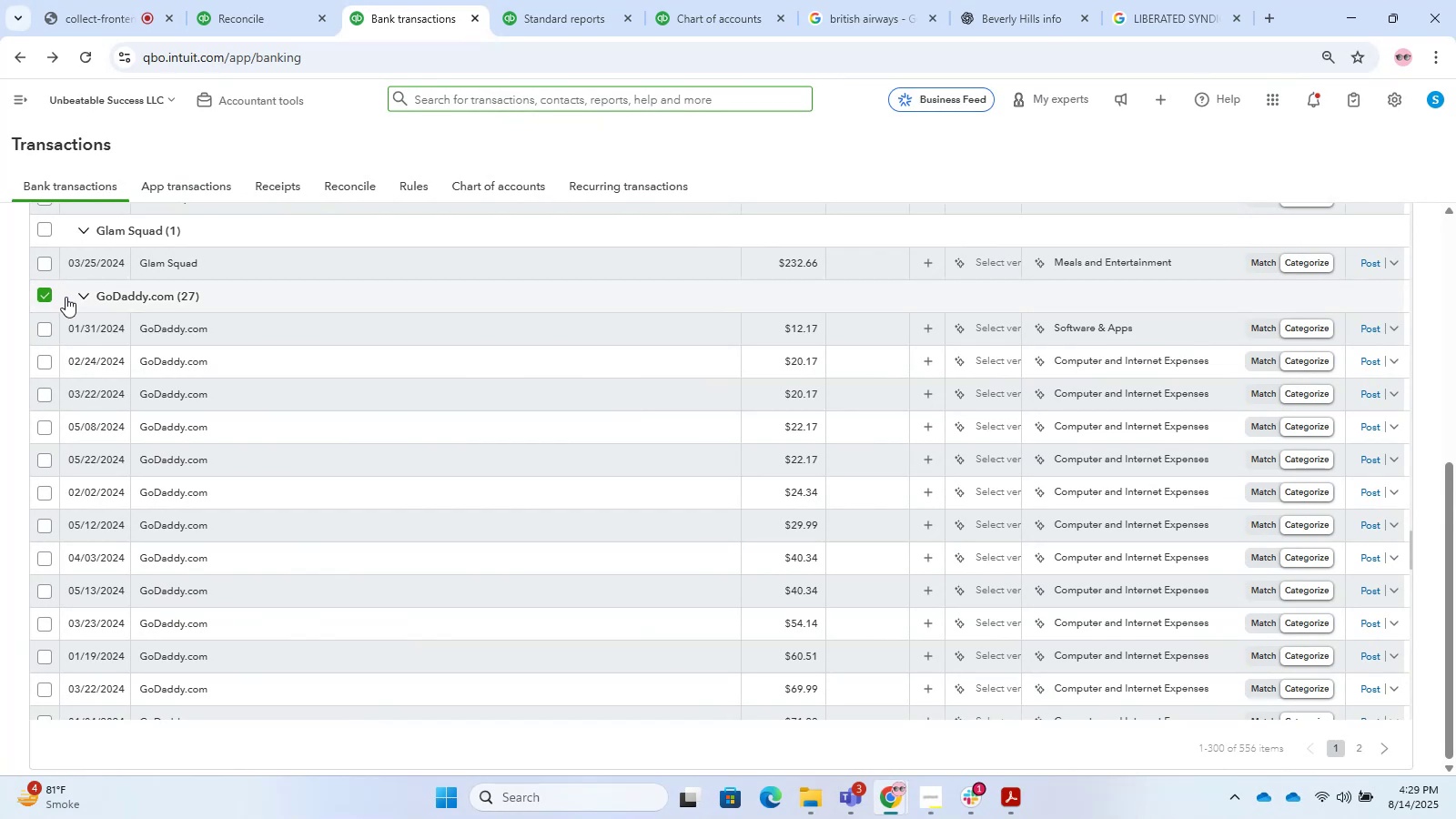 
left_click([46, 295])
 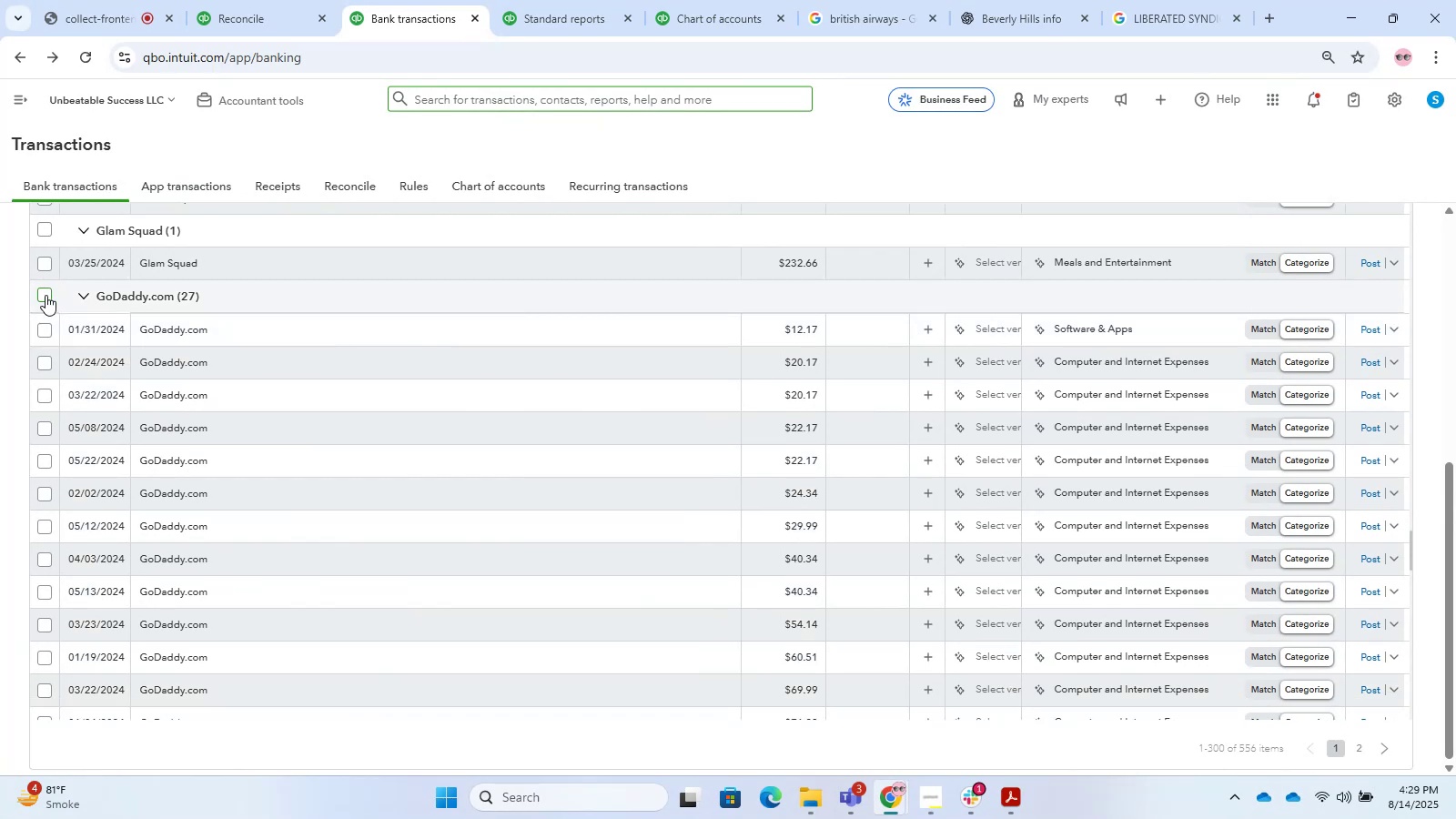 
left_click([46, 295])
 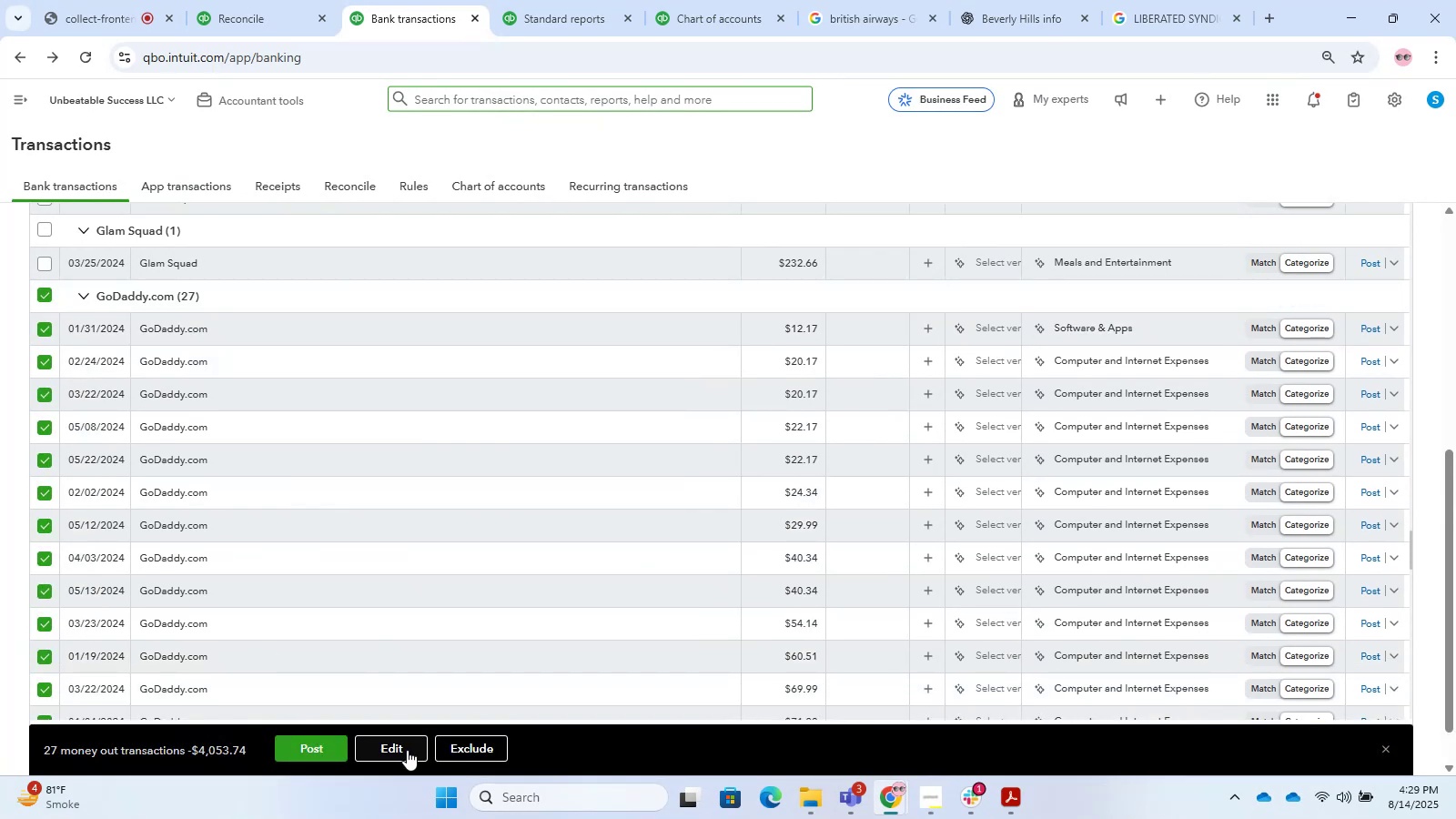 
left_click([409, 751])
 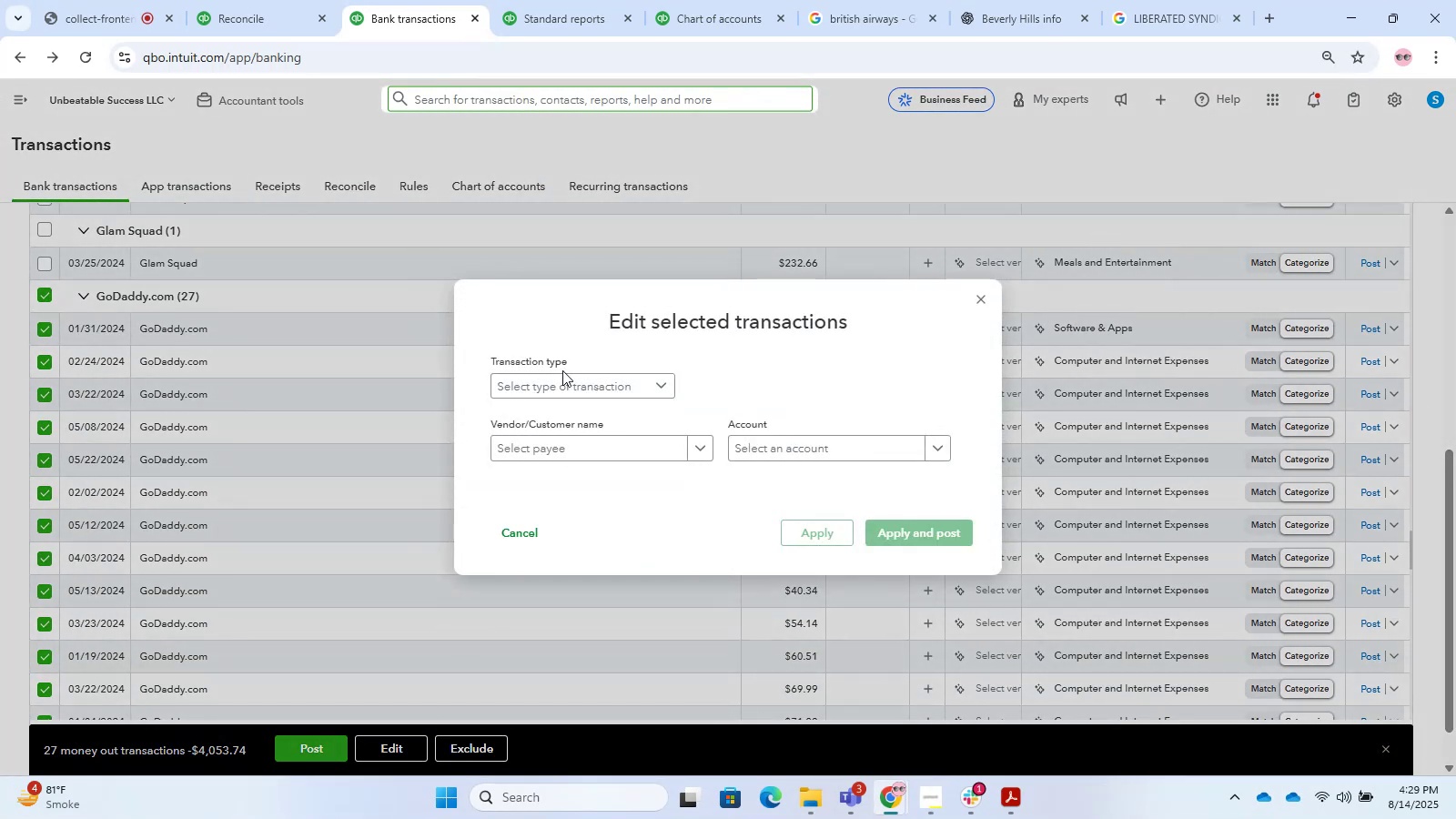 
left_click([576, 379])
 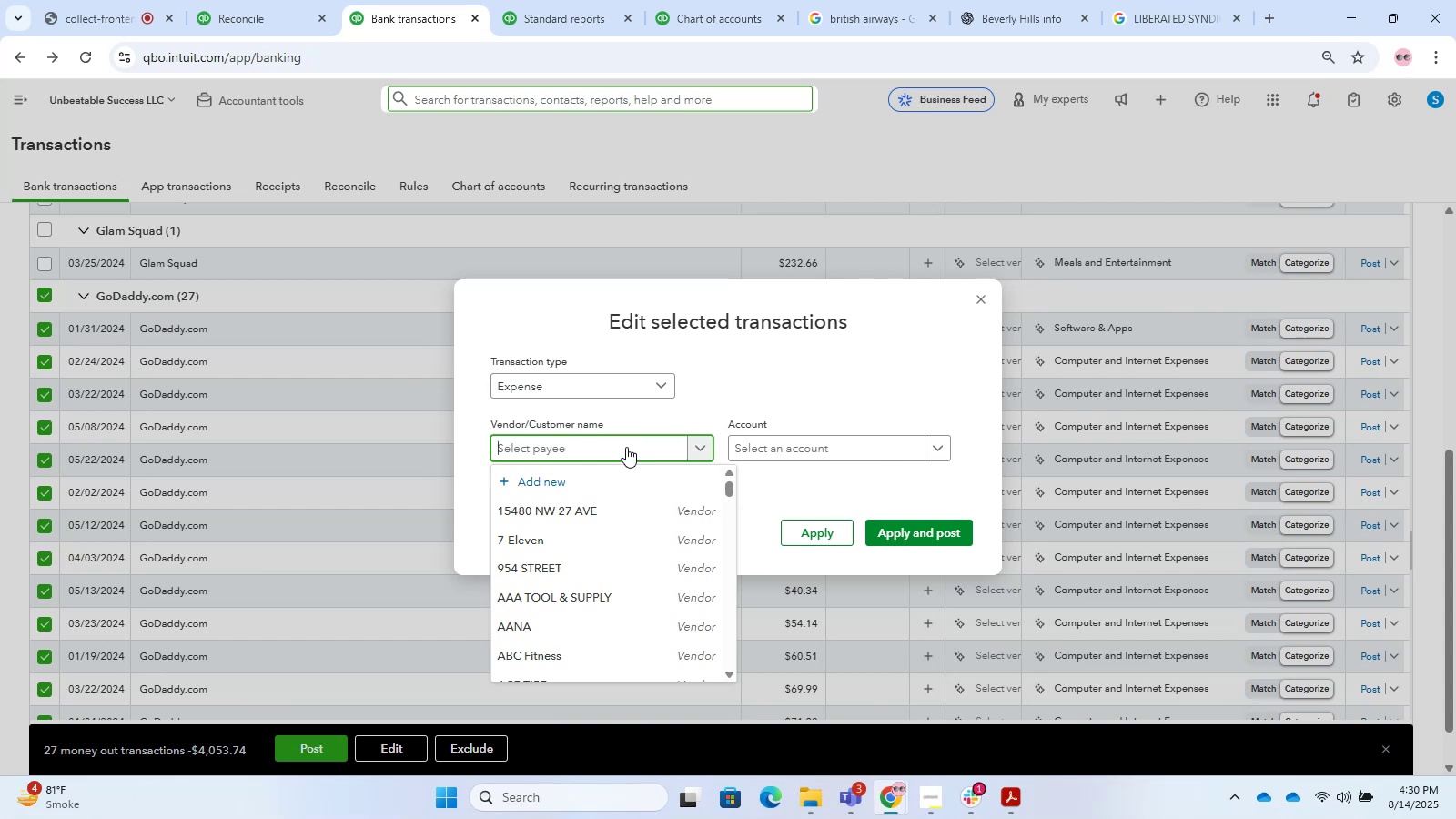 
wait(5.77)
 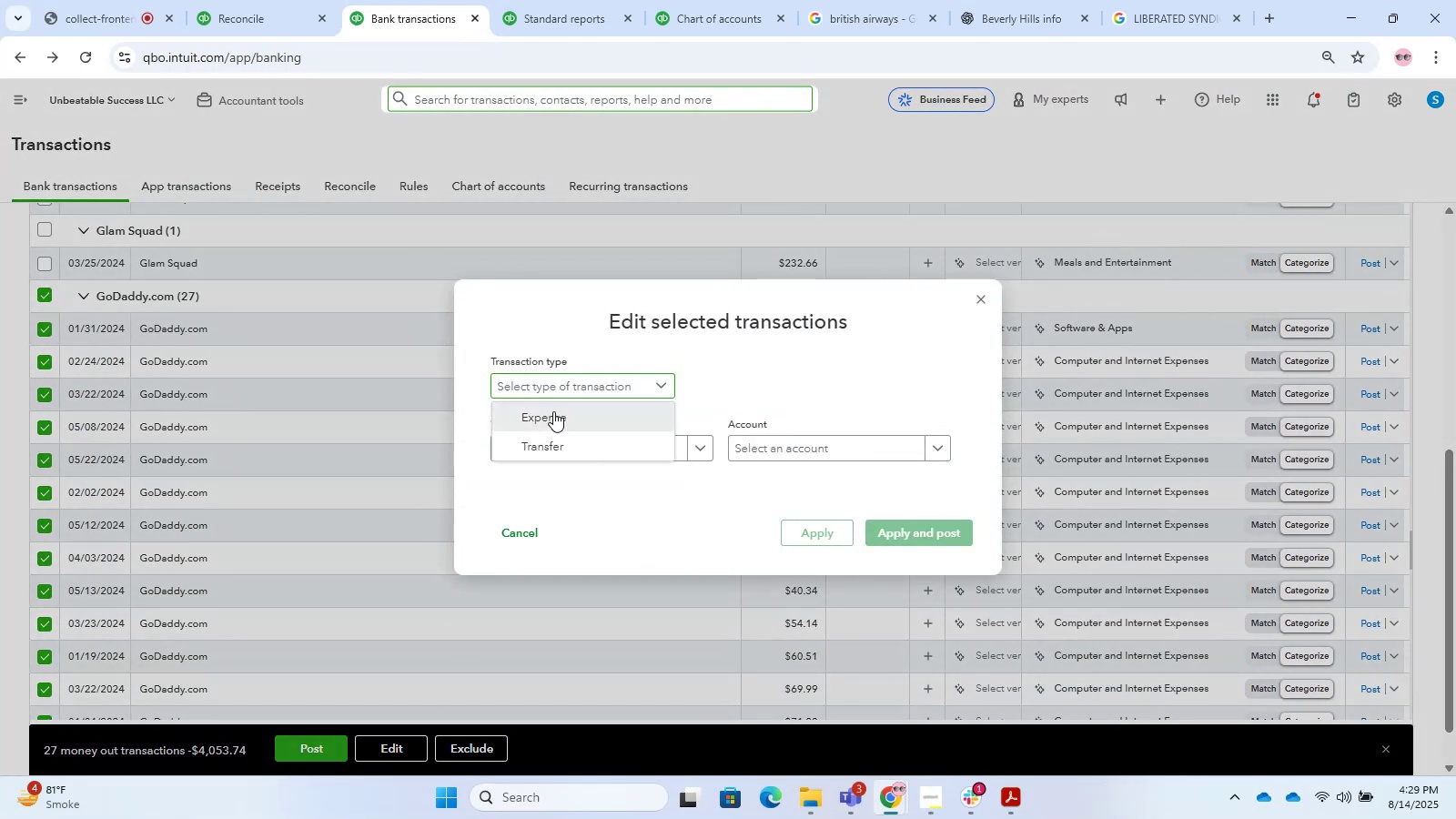 
type(goda)
 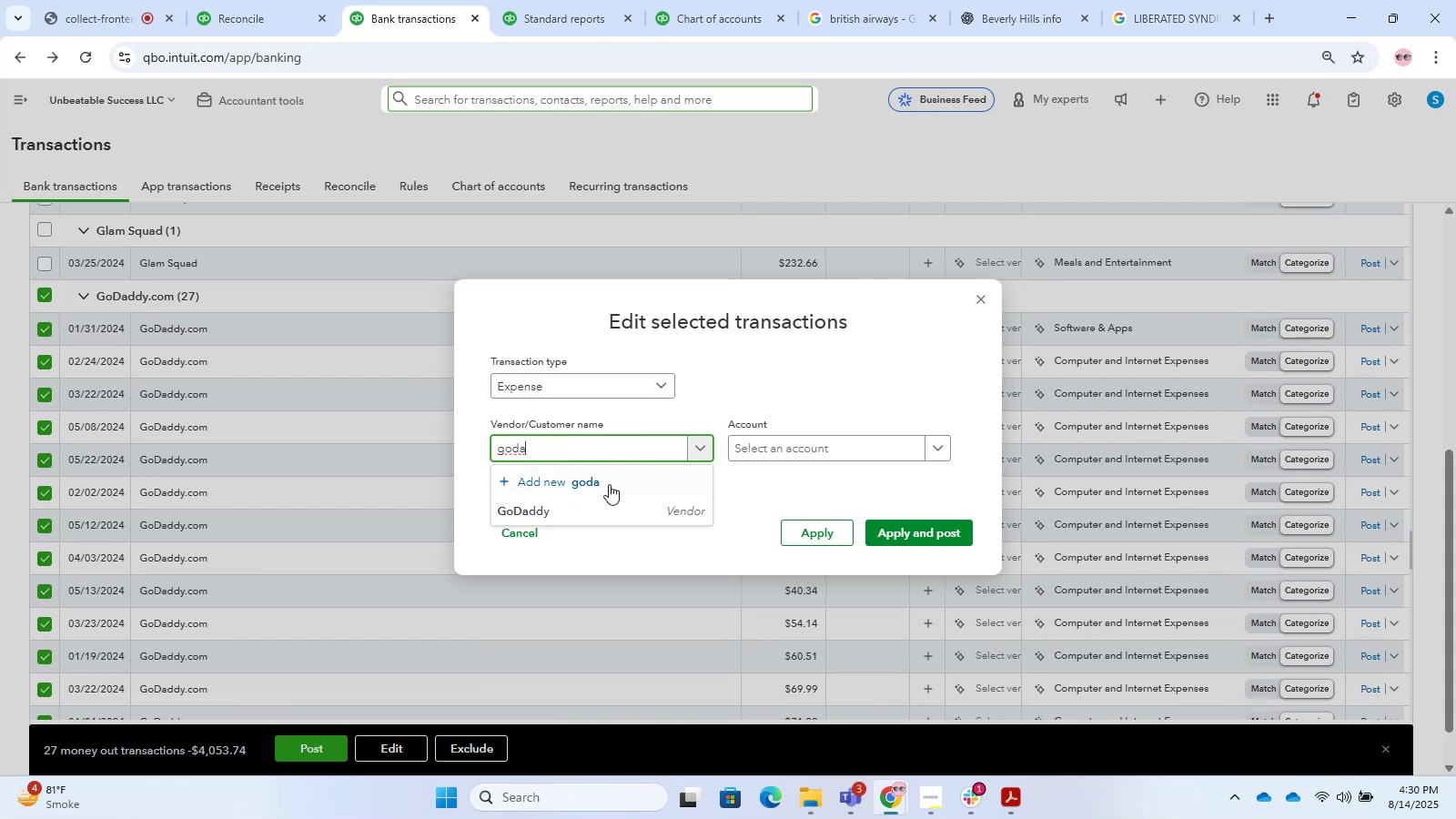 
left_click([586, 516])
 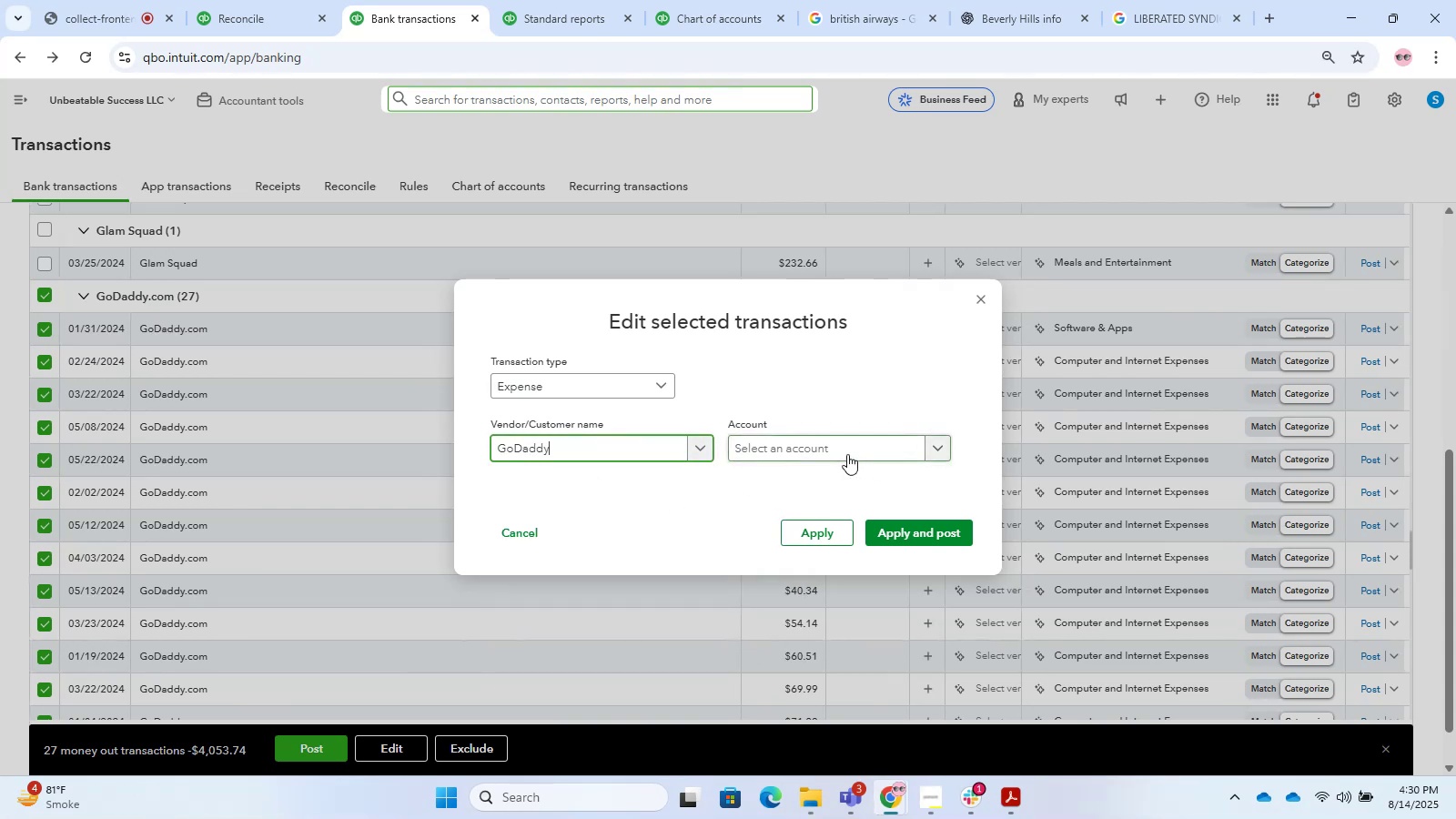 
left_click([840, 454])
 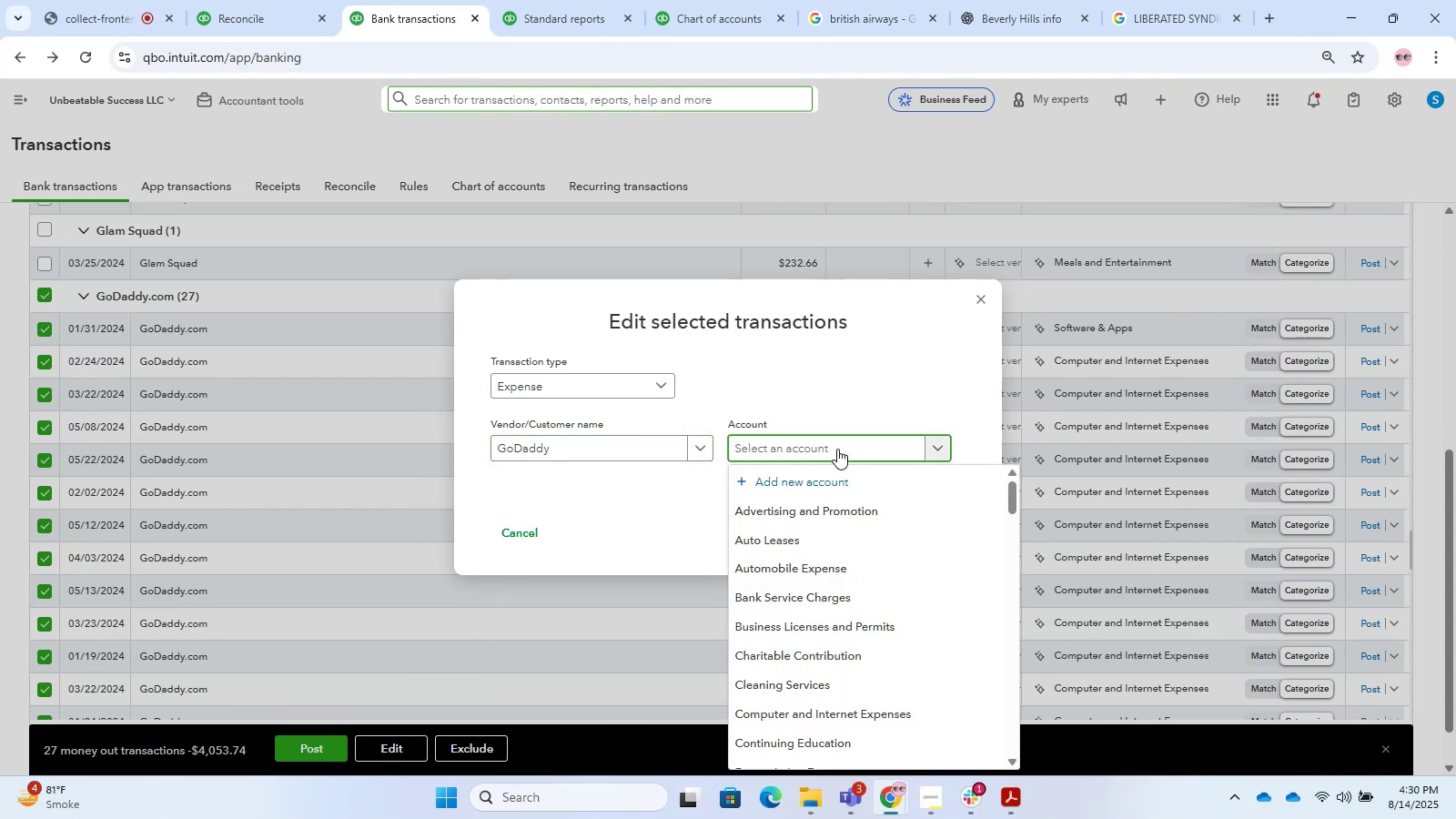 
type(sot)
 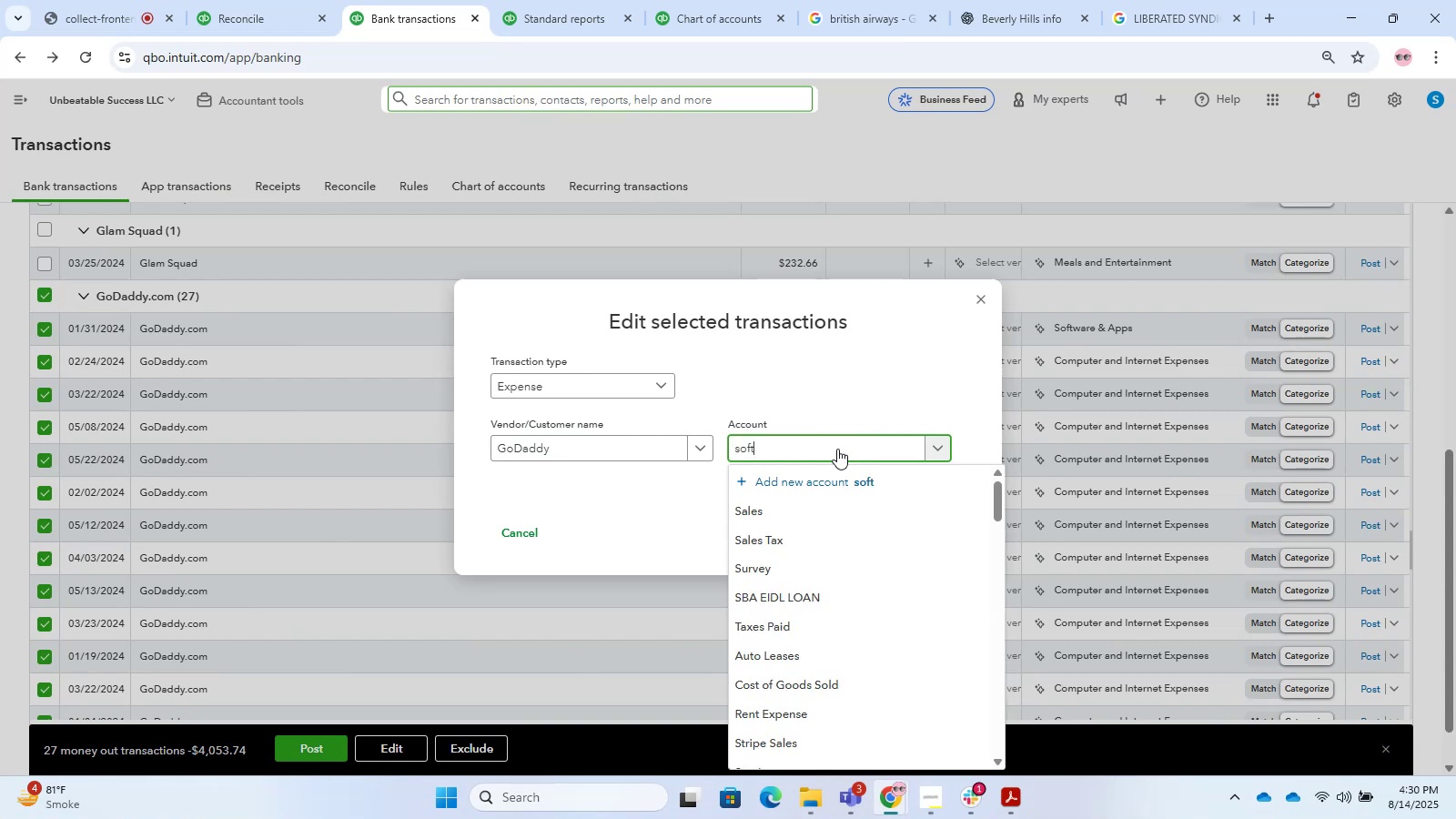 
hold_key(key=F, duration=0.31)
 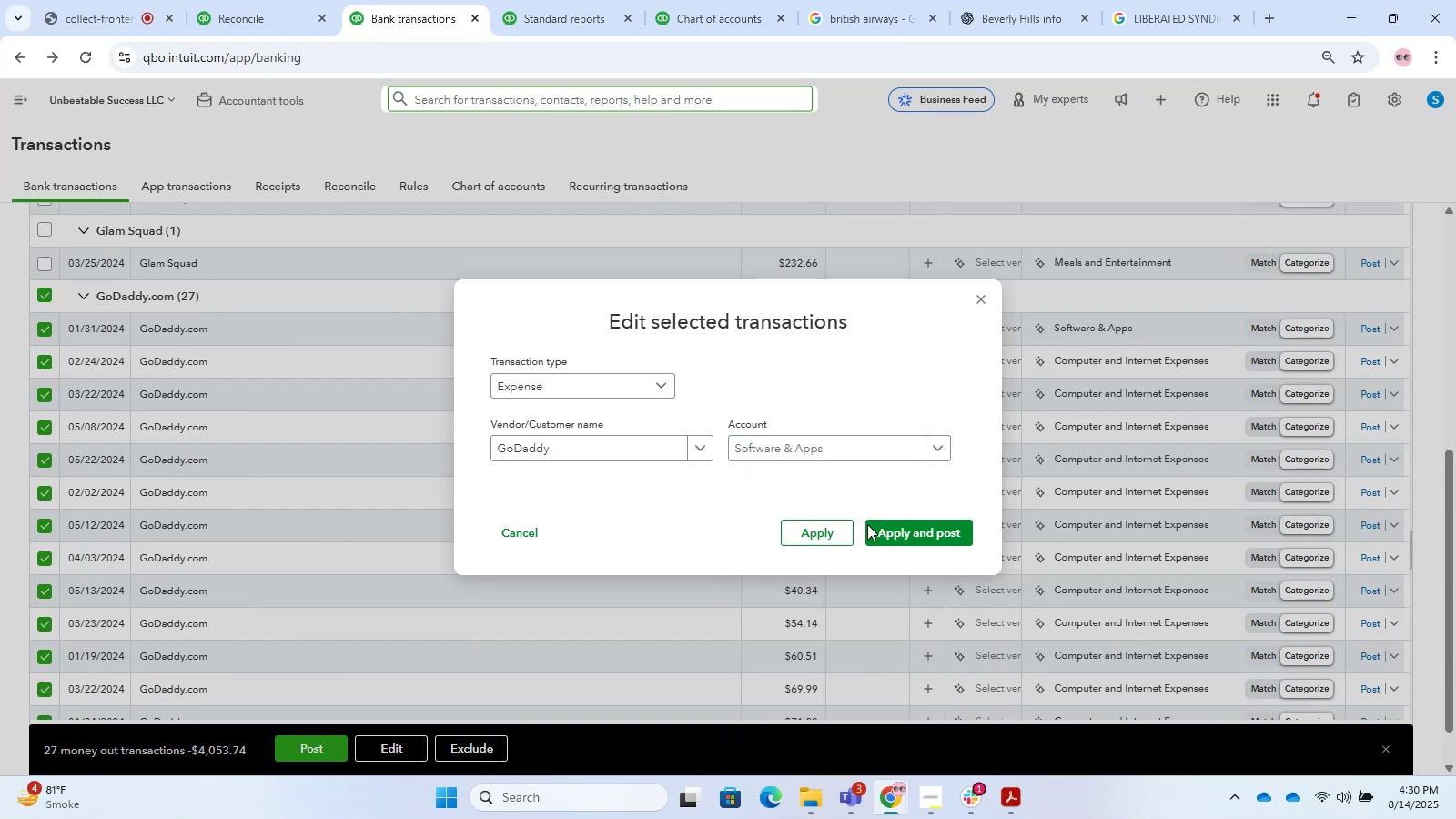 
left_click([891, 522])
 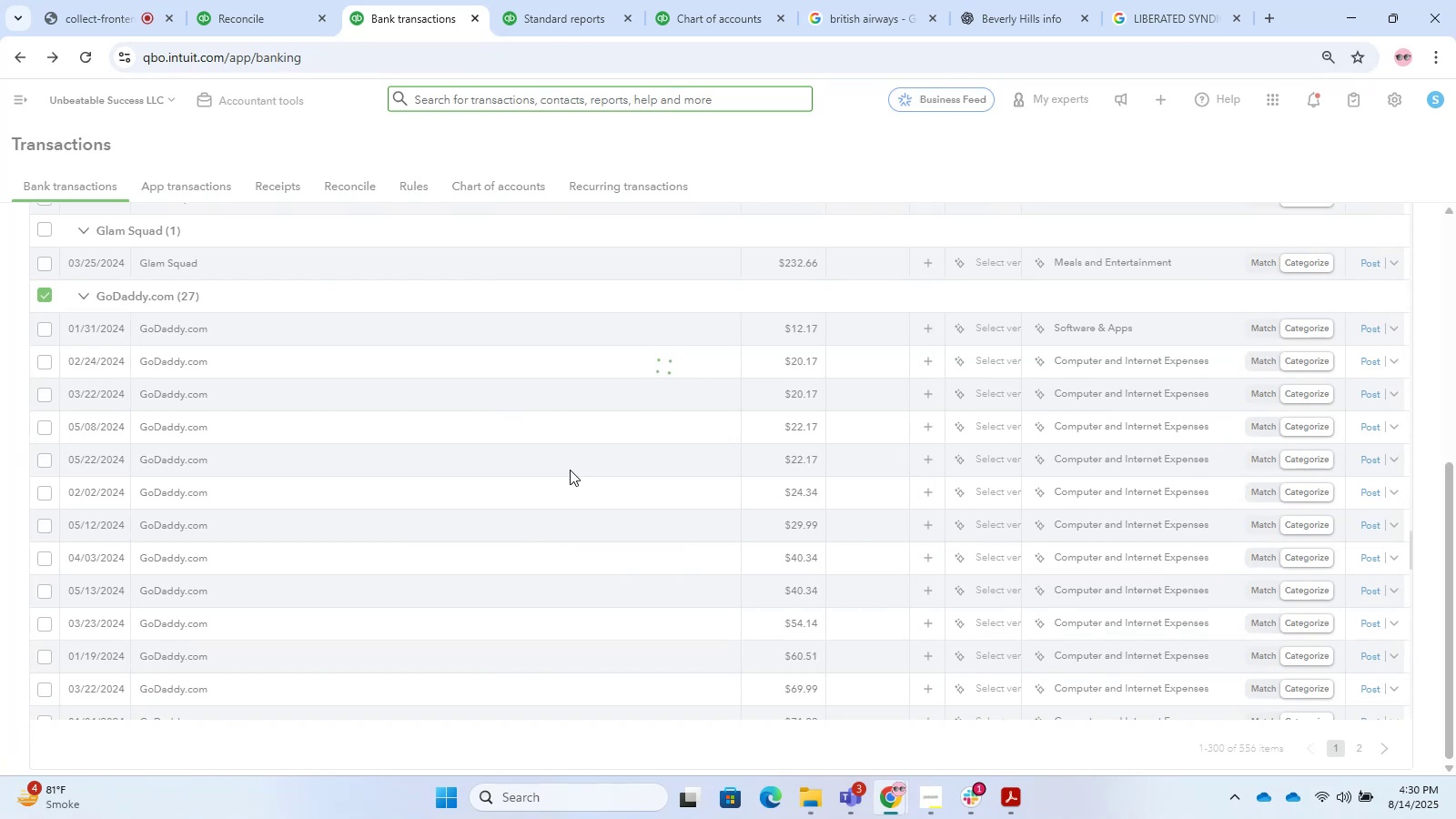 
wait(13.34)
 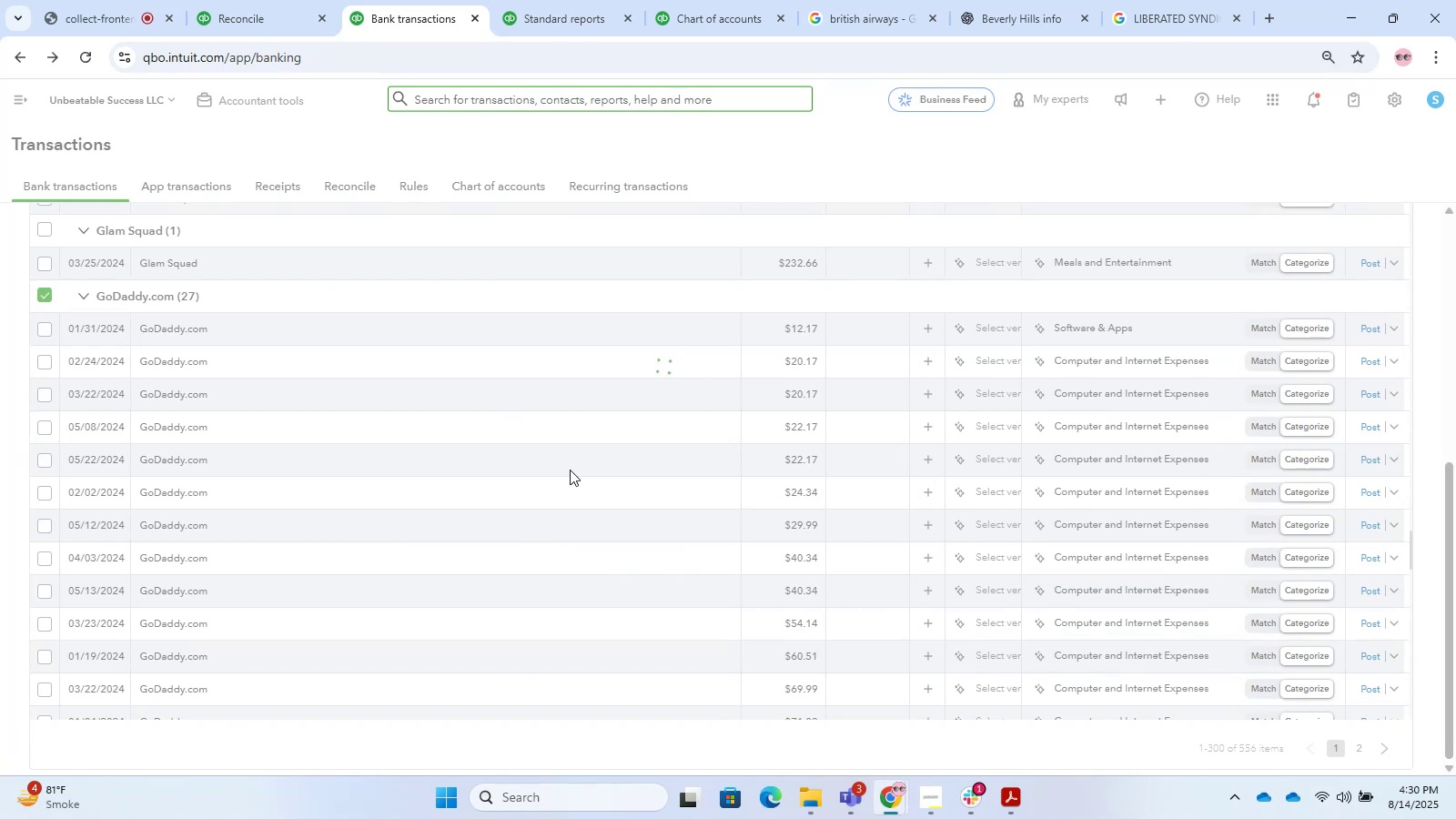 
scroll: coordinate [625, 552], scroll_direction: down, amount: 8.0
 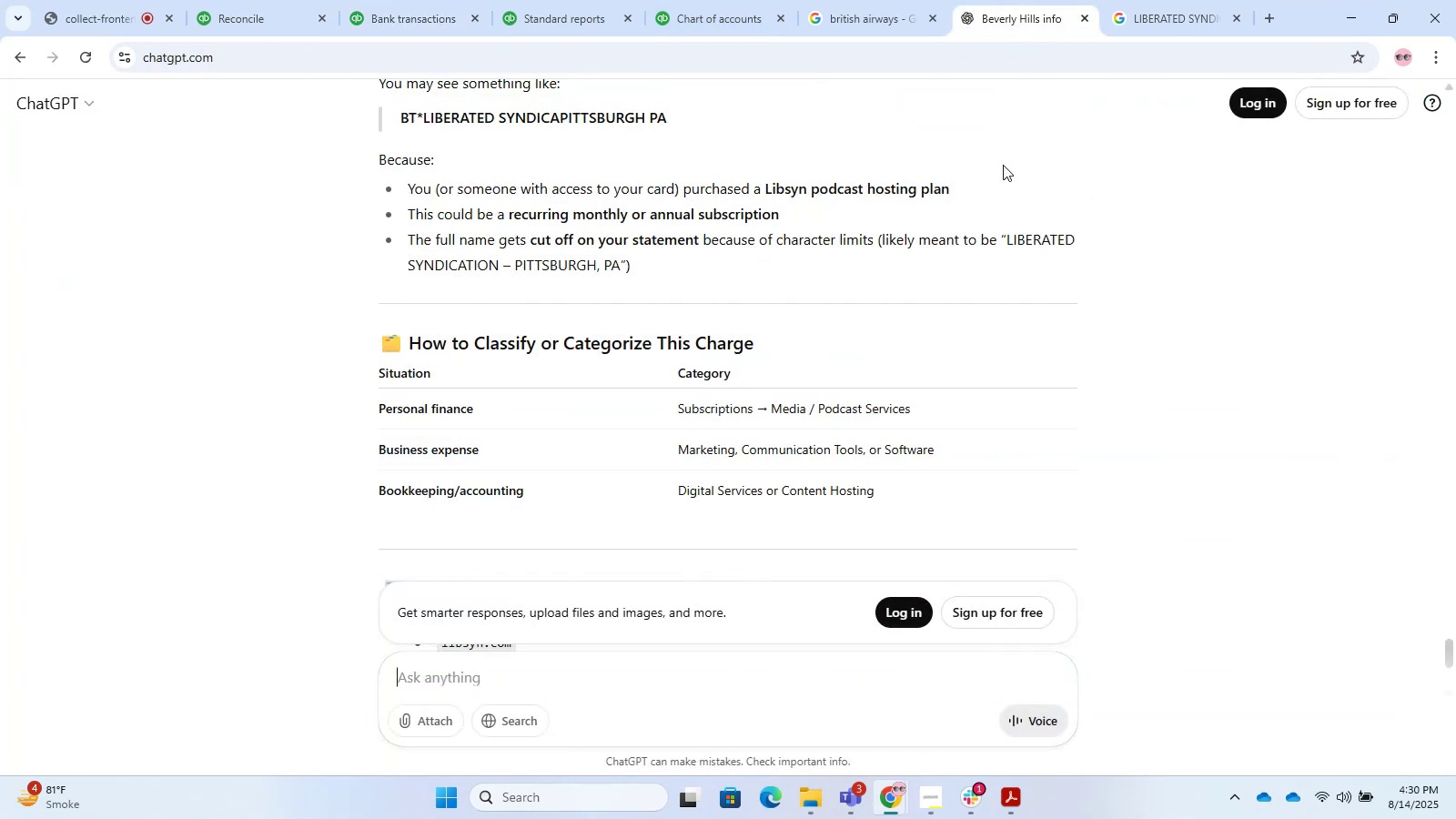 
scroll: coordinate [855, 477], scroll_direction: up, amount: 1.0
 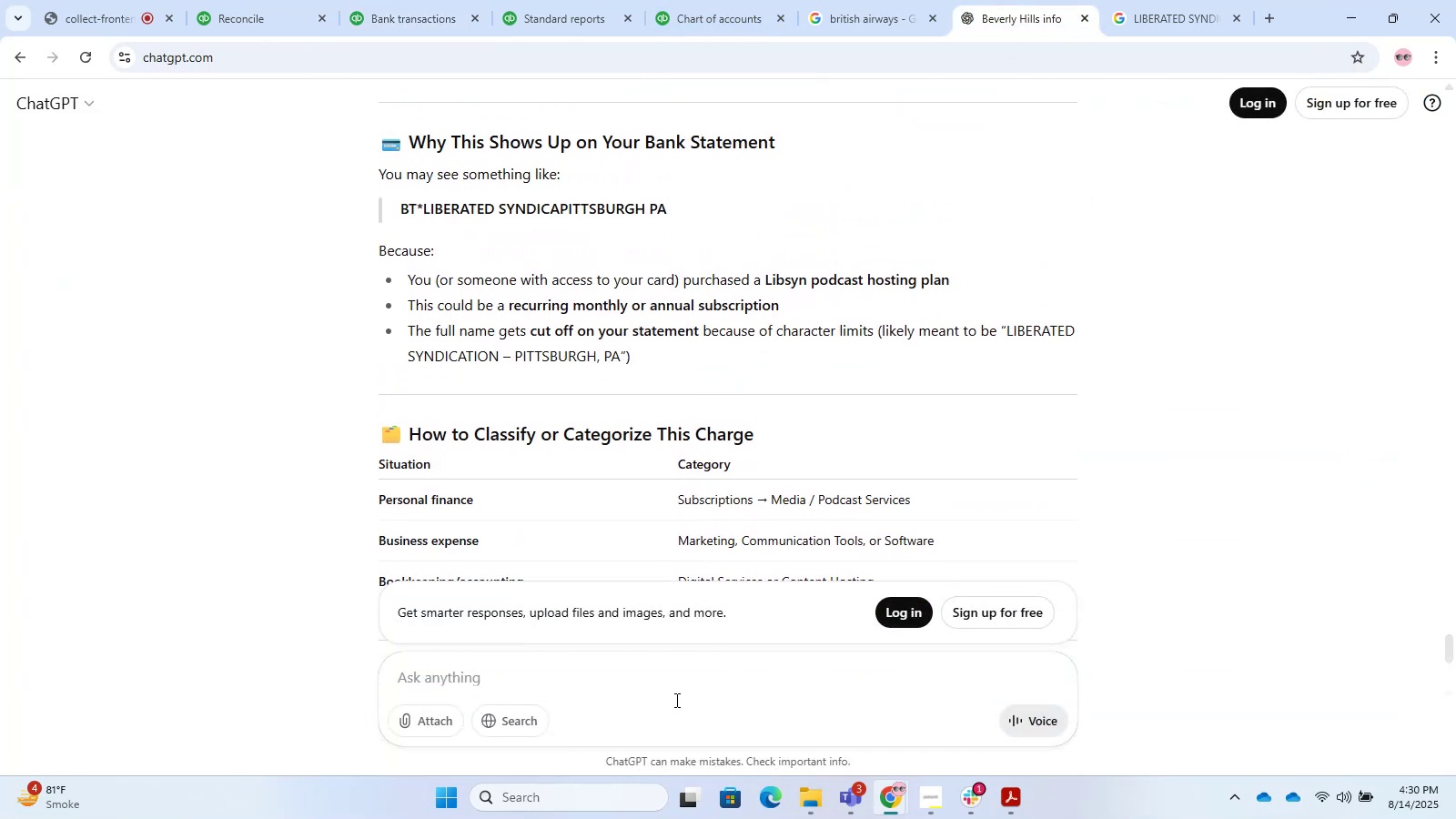 
left_click([669, 687])
 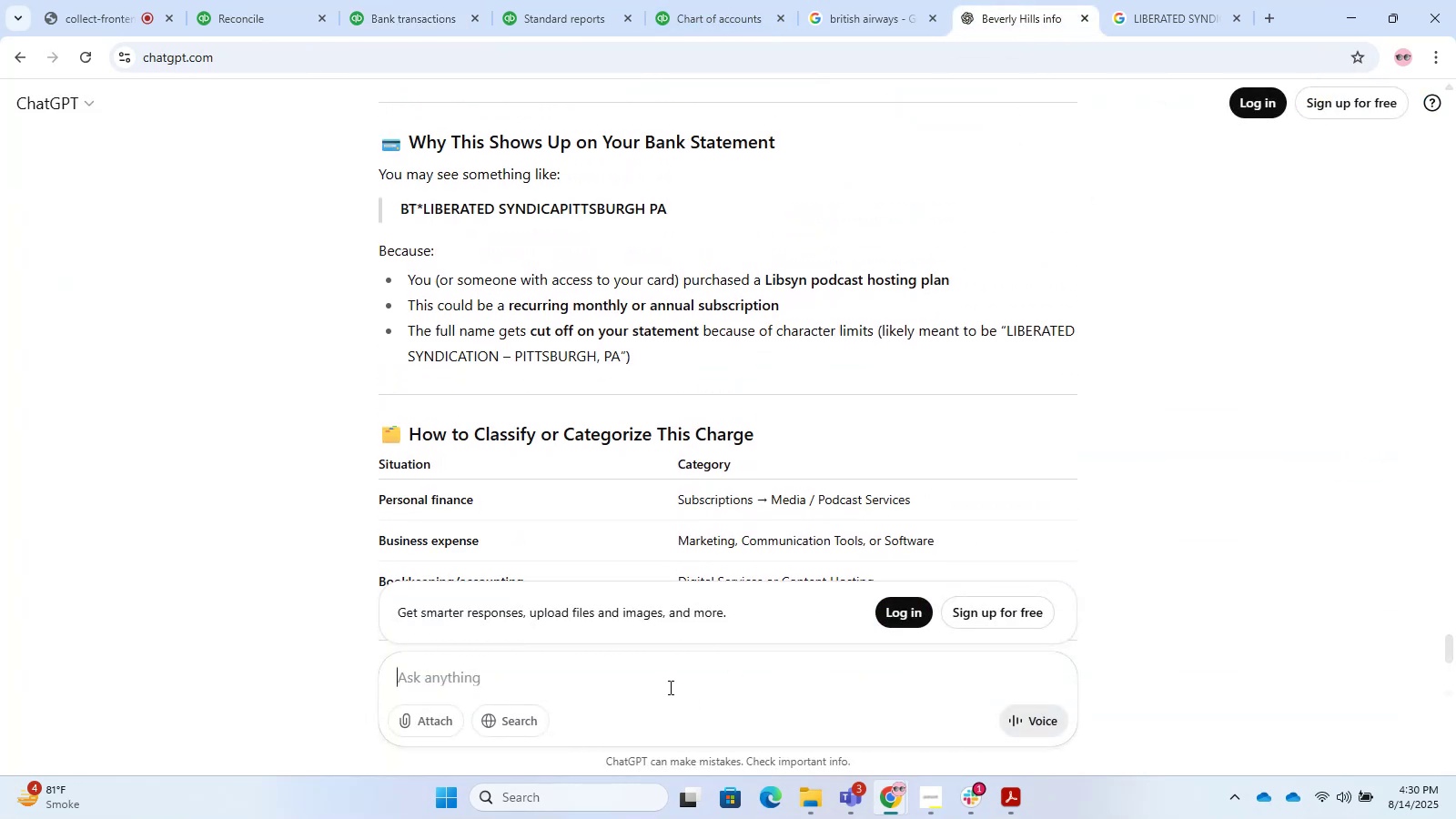 
type(godaddy)
 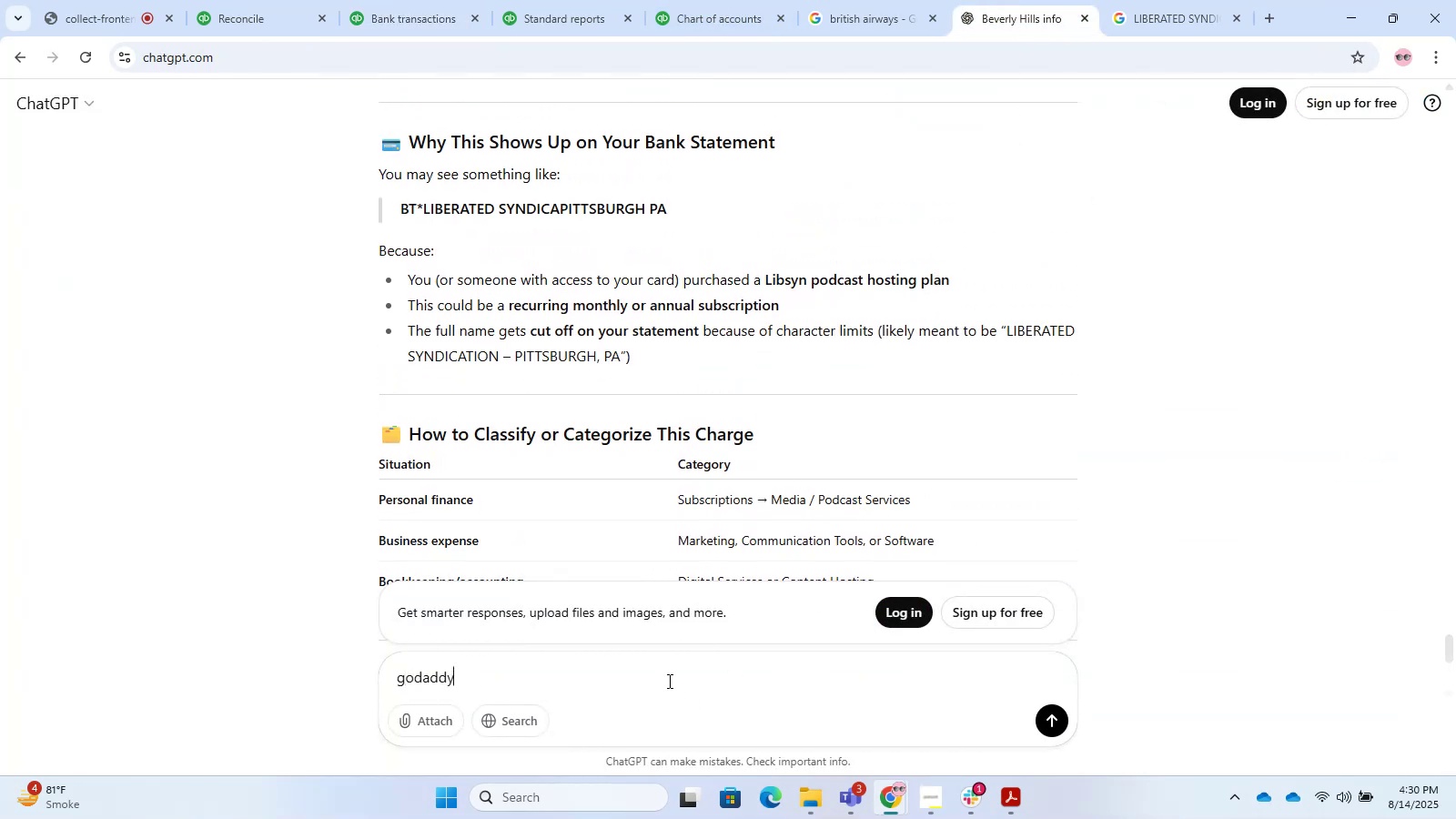 
key(Enter)
 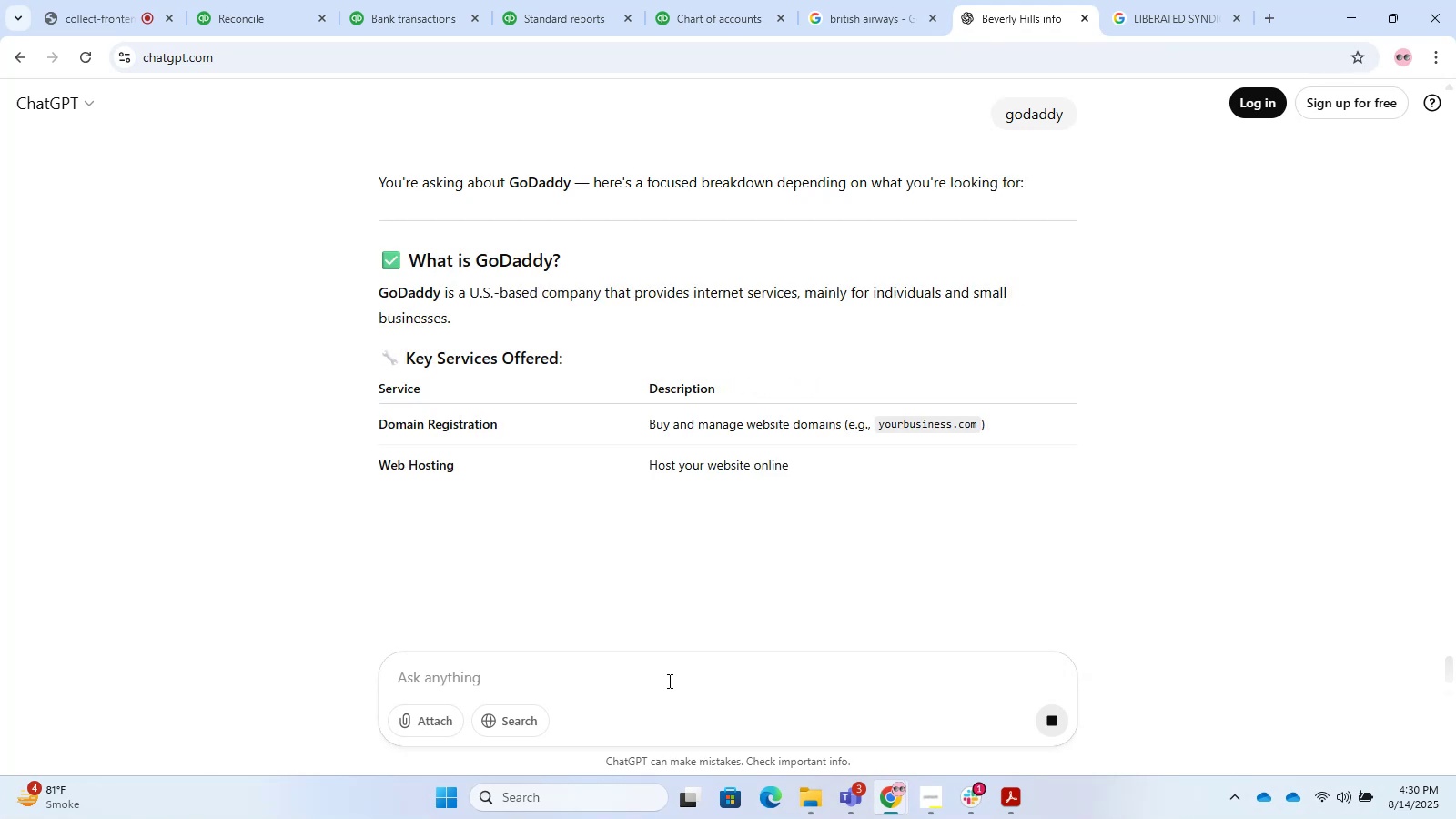 
wait(6.76)
 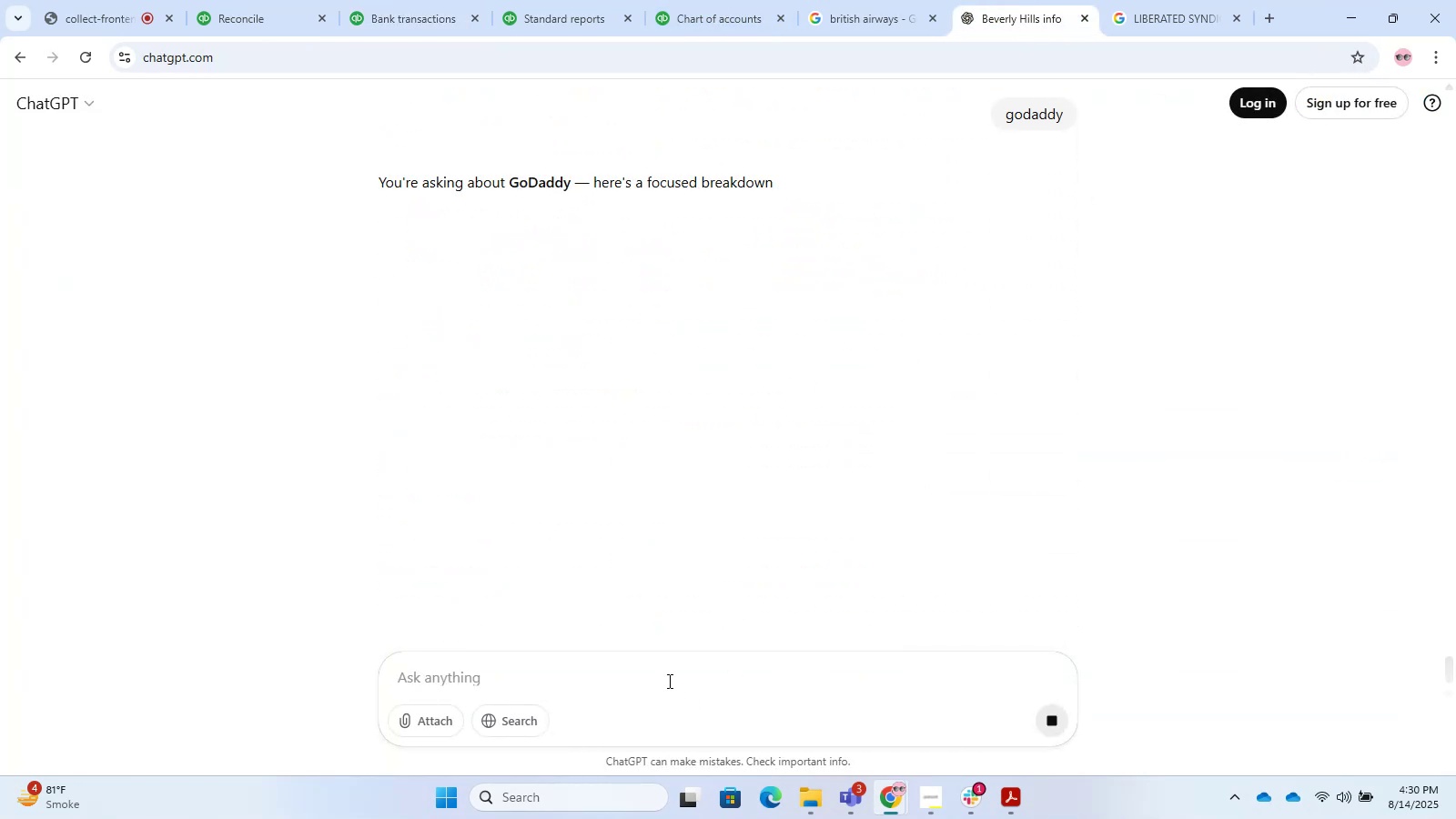 
scroll: coordinate [743, 369], scroll_direction: down, amount: 13.0
 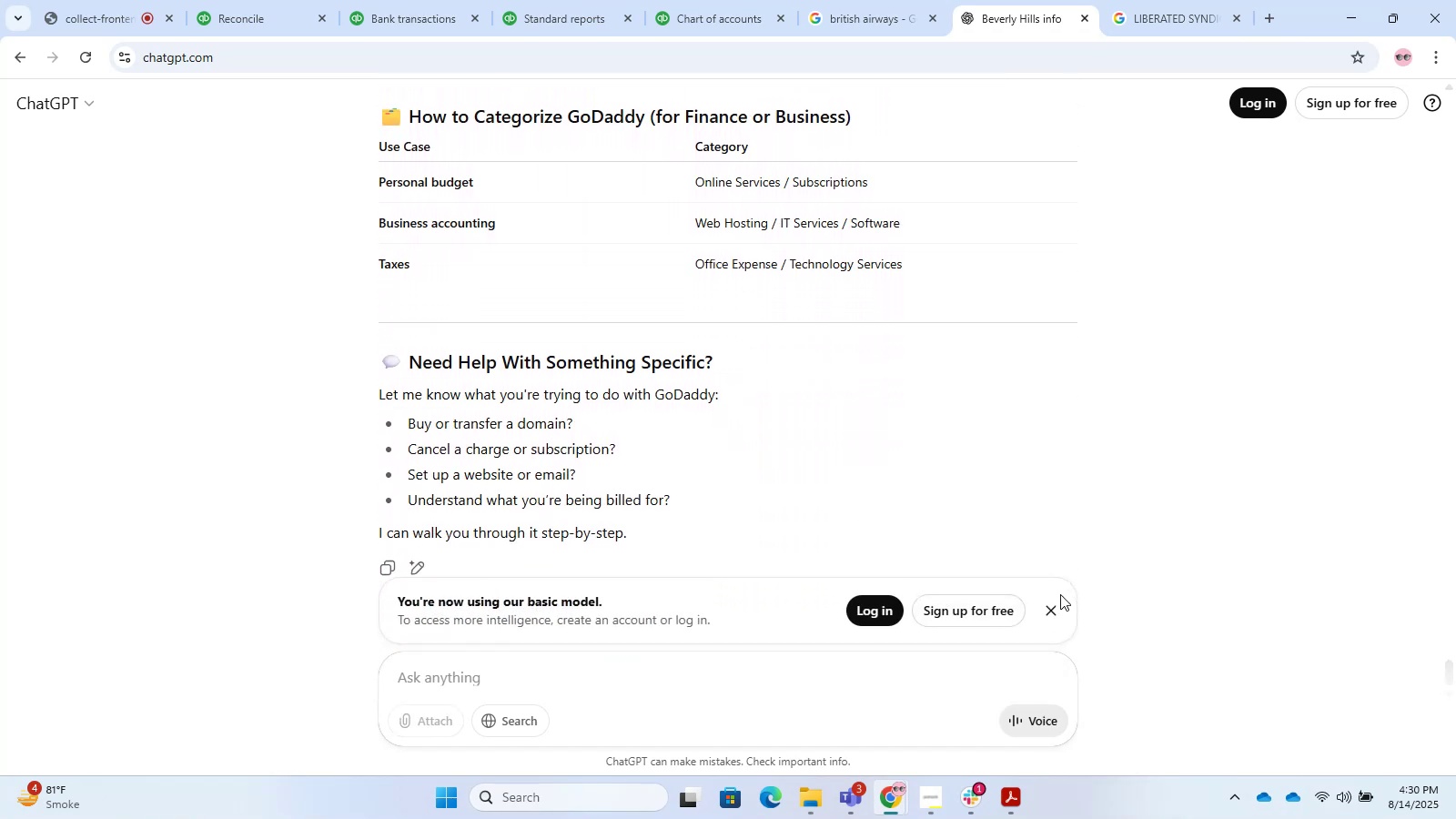 
left_click([1050, 612])
 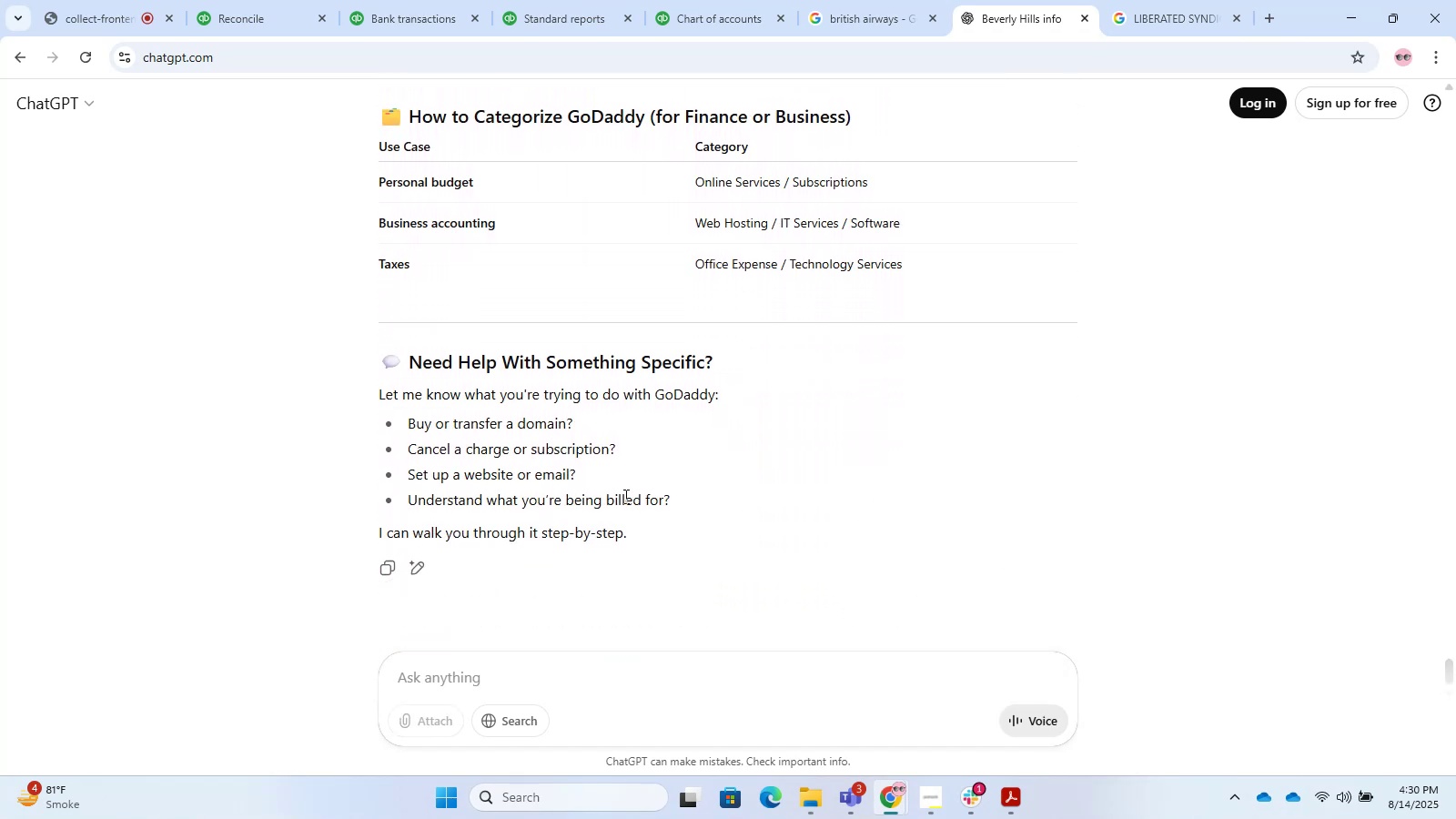 
scroll: coordinate [624, 496], scroll_direction: down, amount: 5.0
 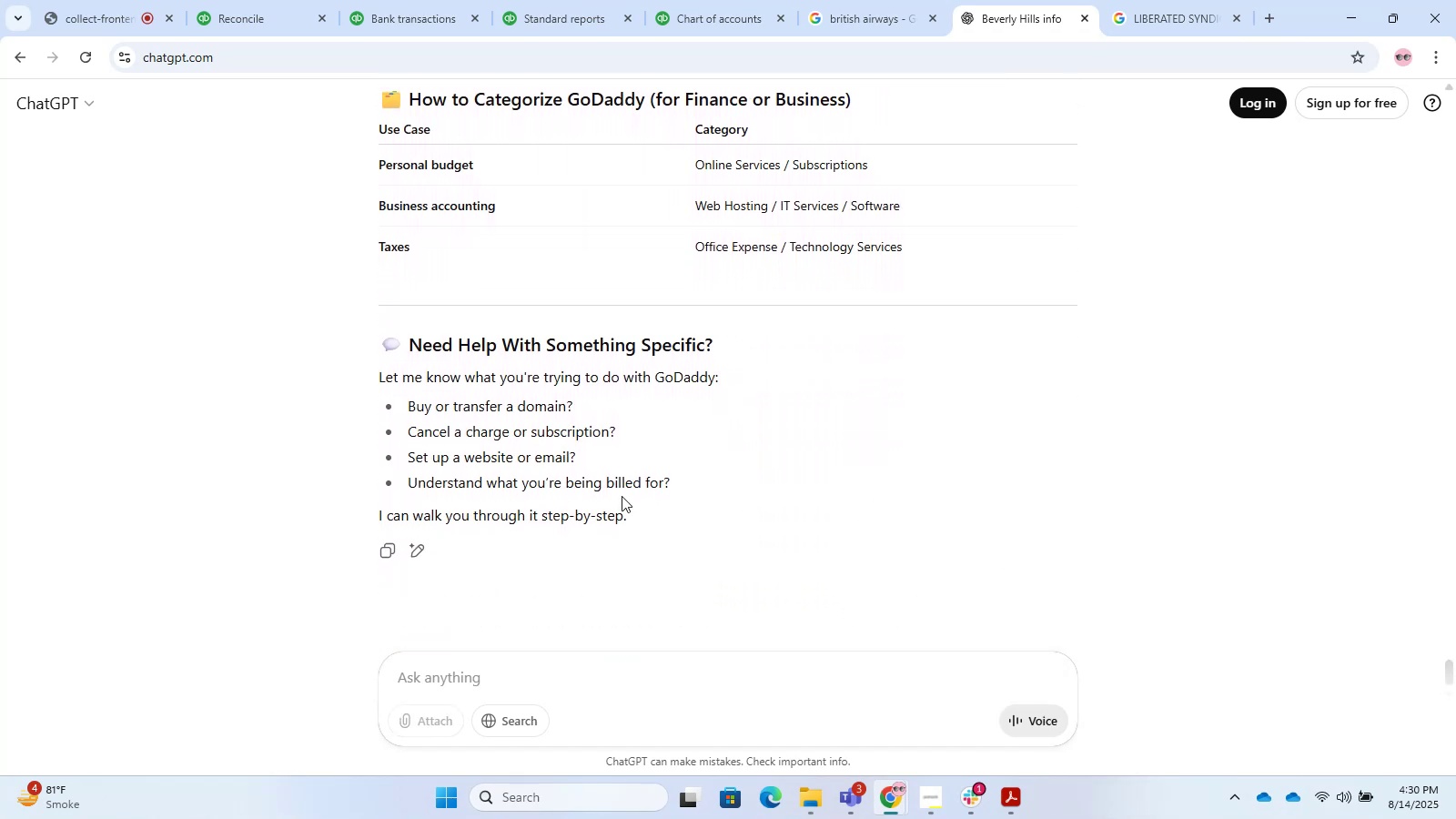 
scroll: coordinate [622, 496], scroll_direction: up, amount: 1.0
 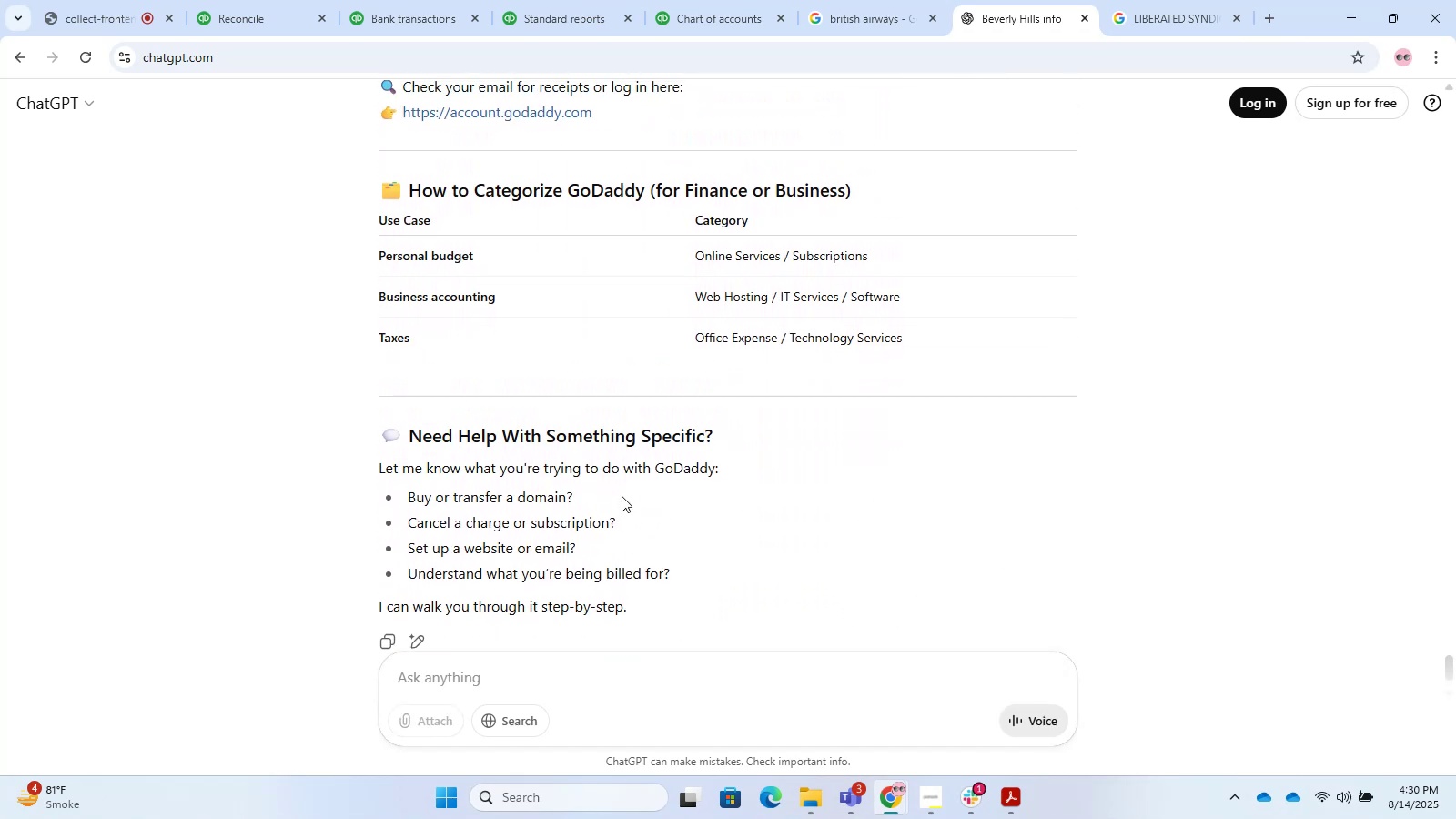 
scroll: coordinate [622, 496], scroll_direction: down, amount: 2.0
 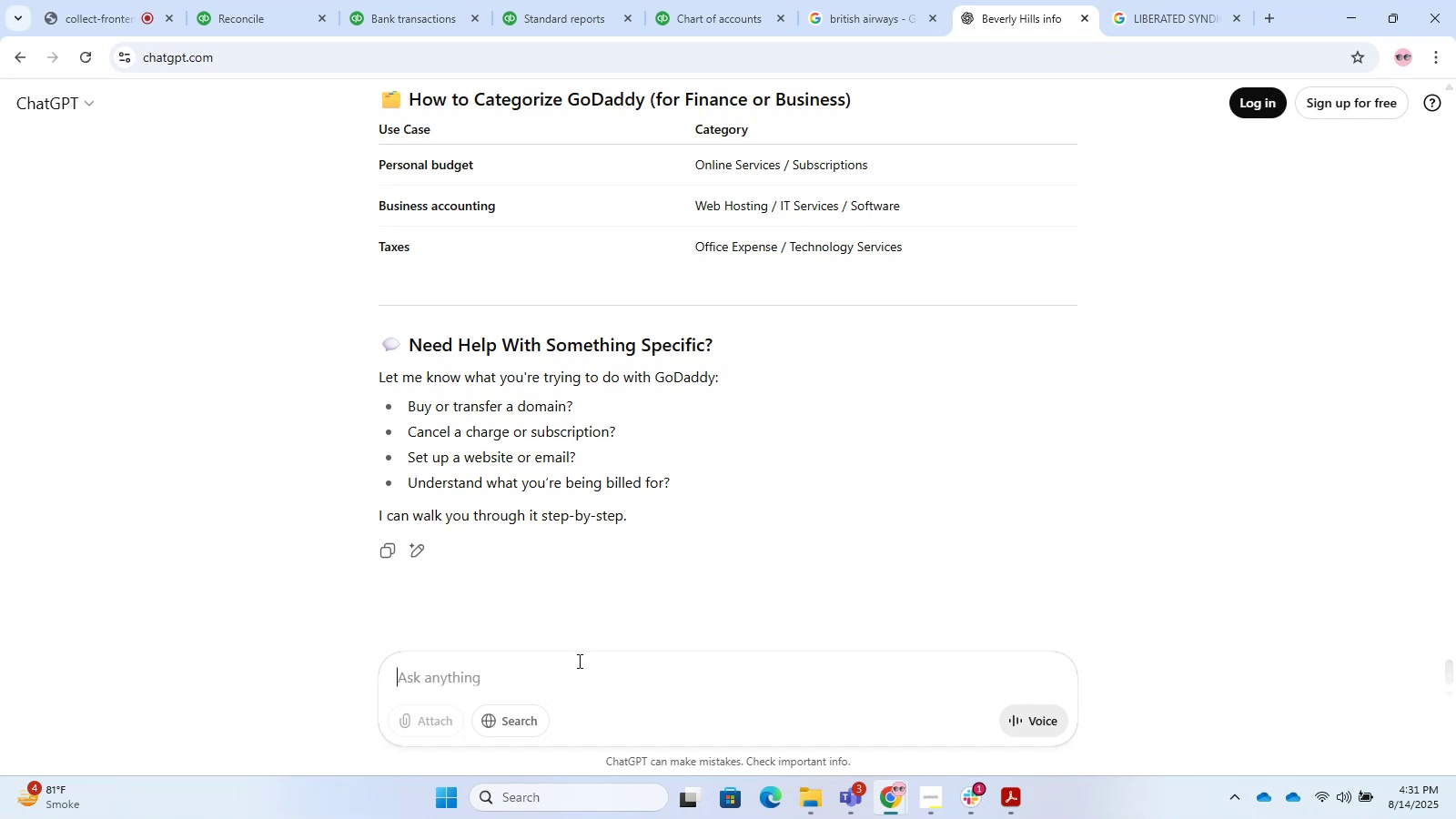 
wait(5.71)
 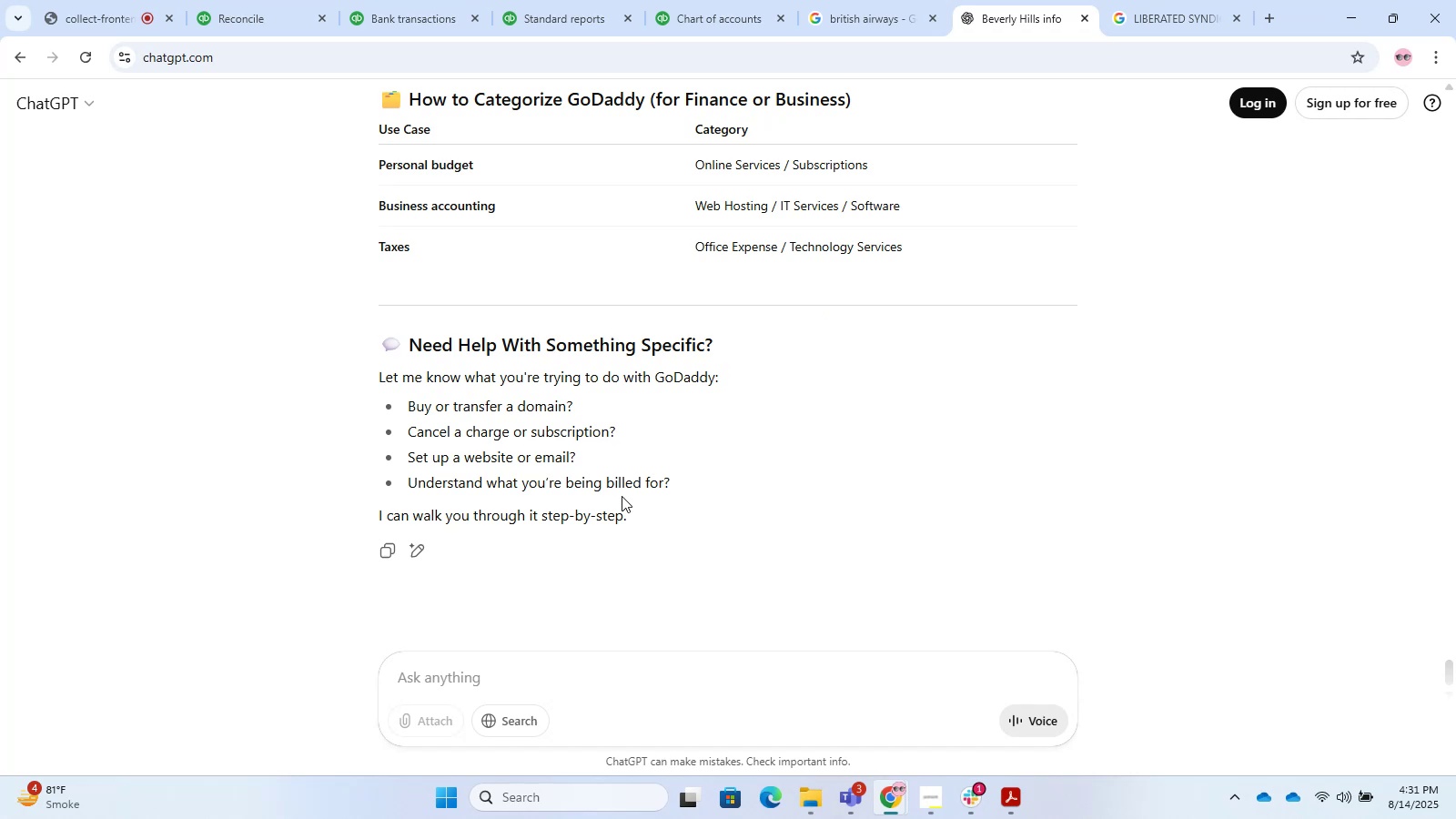 
type(were to put godaddy in advertising or softwar )
 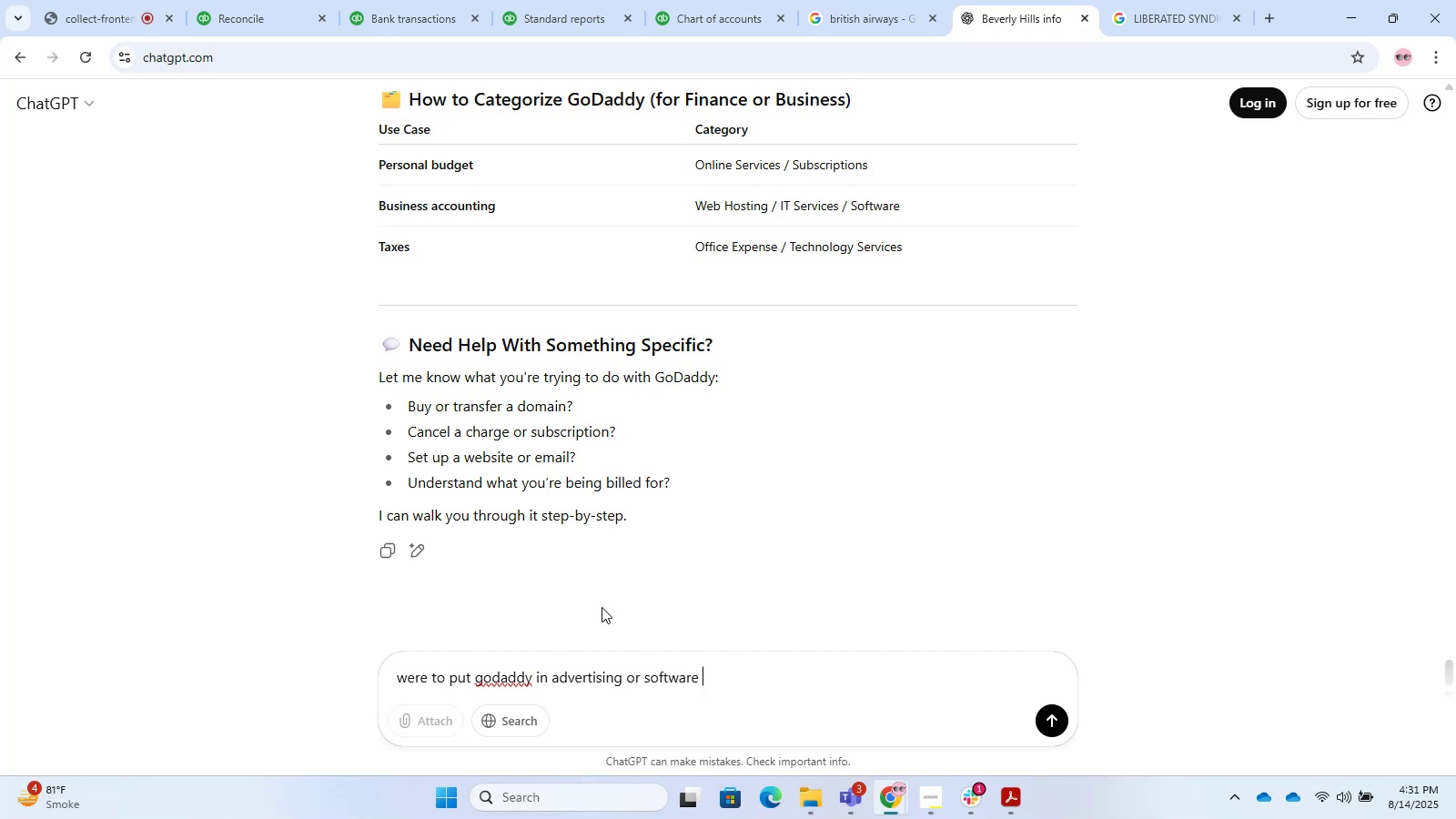 
key(Enter)
 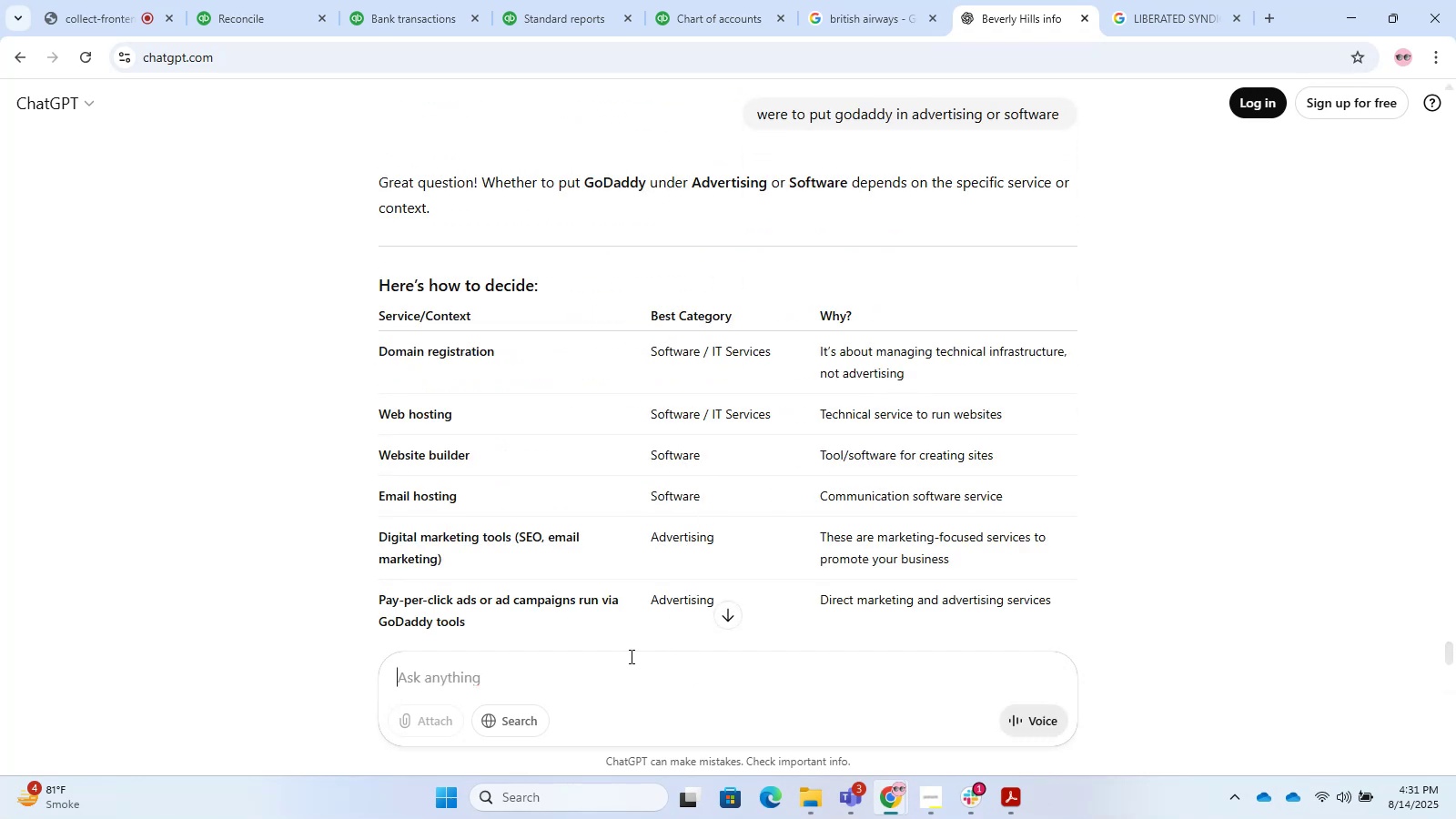 
wait(7.34)
 